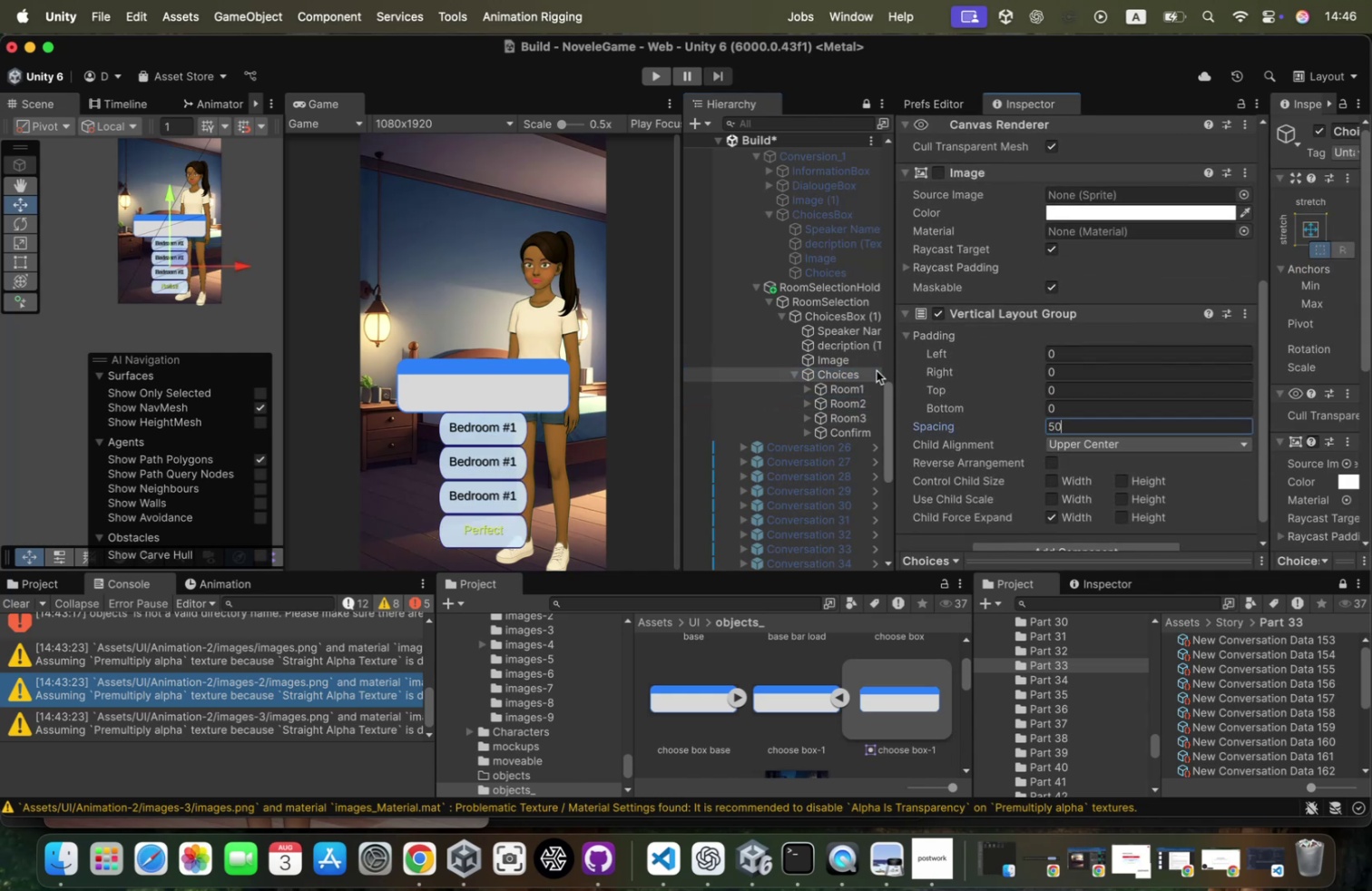 
left_click([1054, 480])
 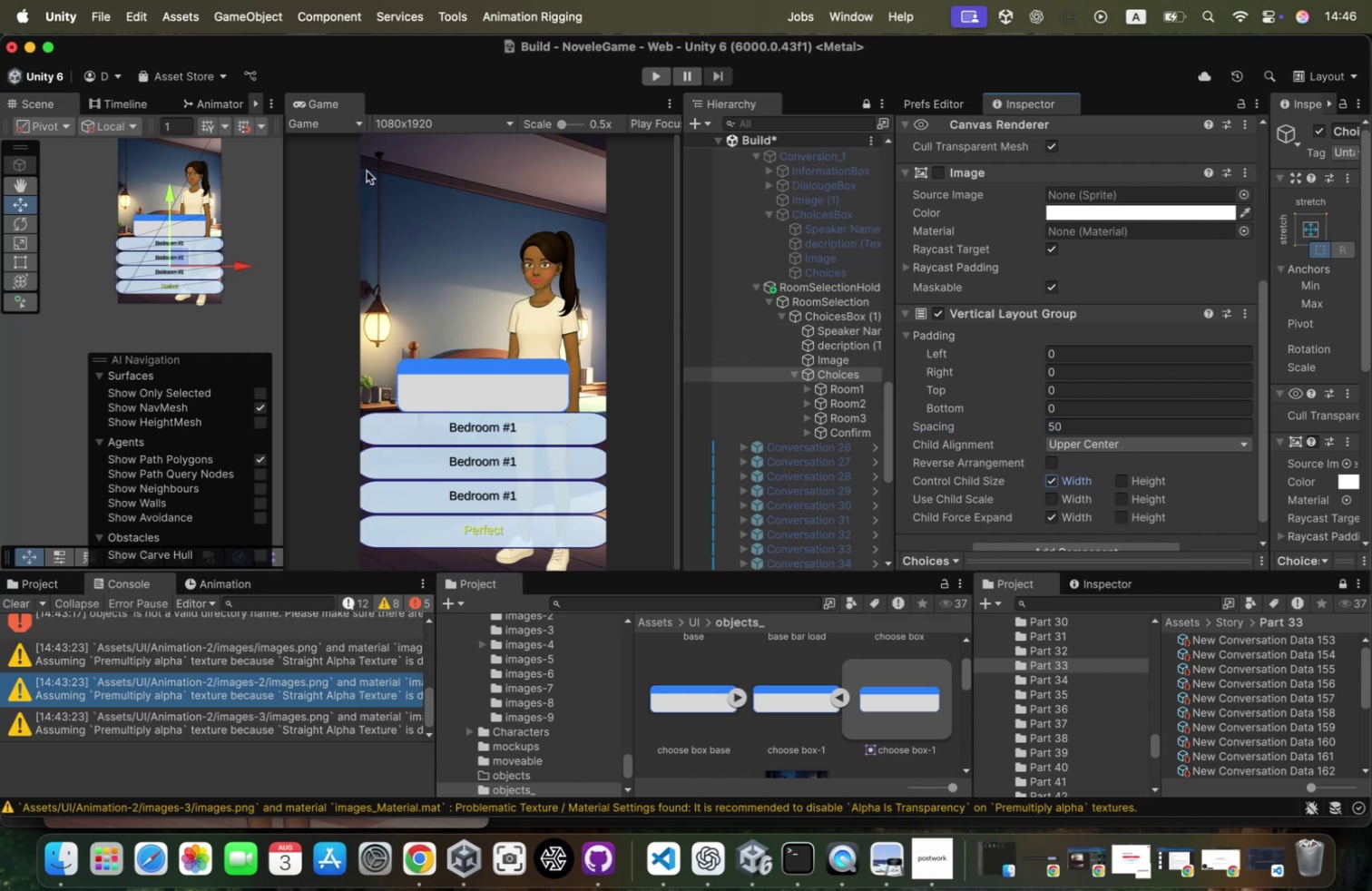 
key(T)
 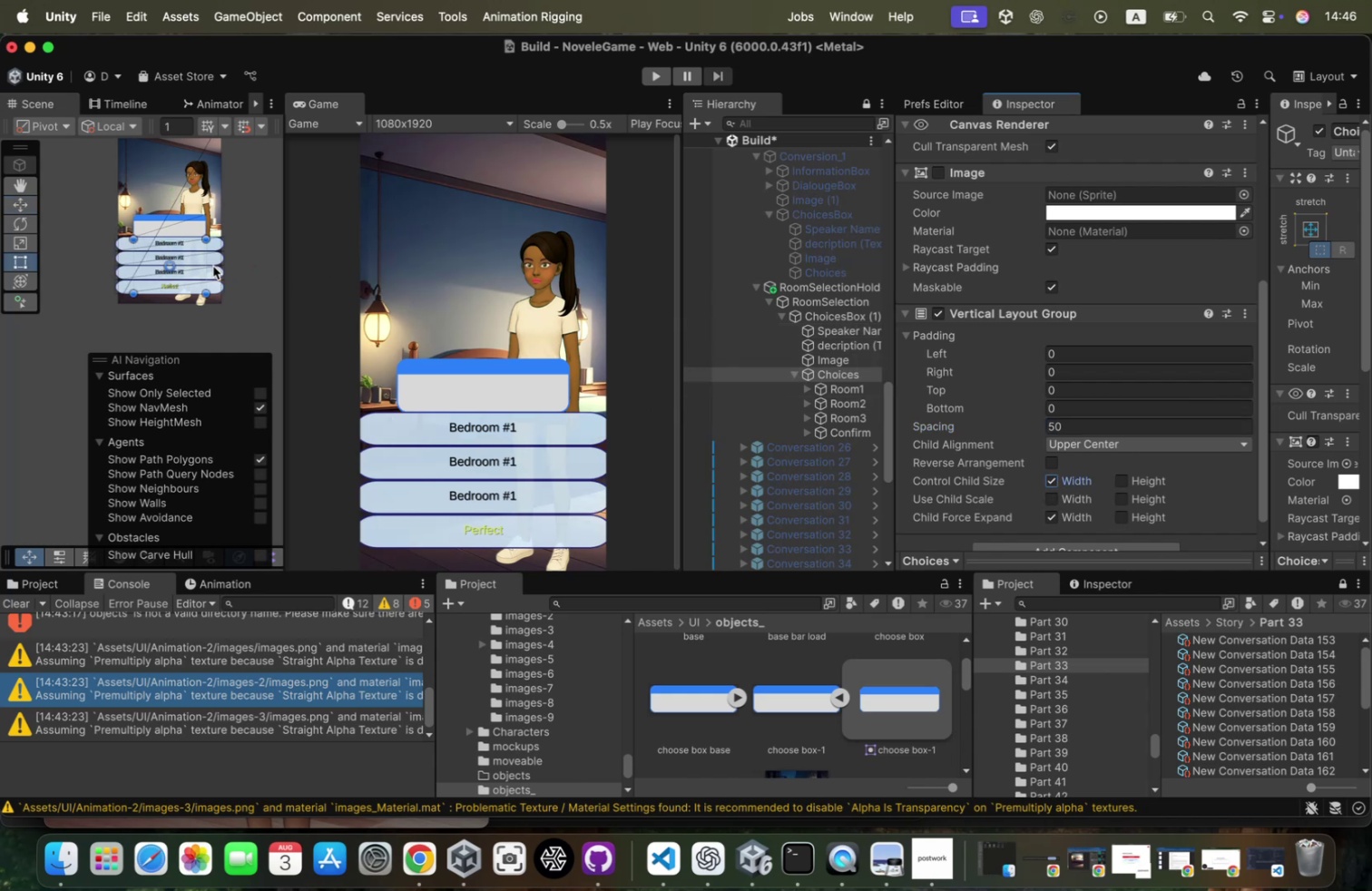 
left_click_drag(start_coordinate=[209, 268], to_coordinate=[197, 270])
 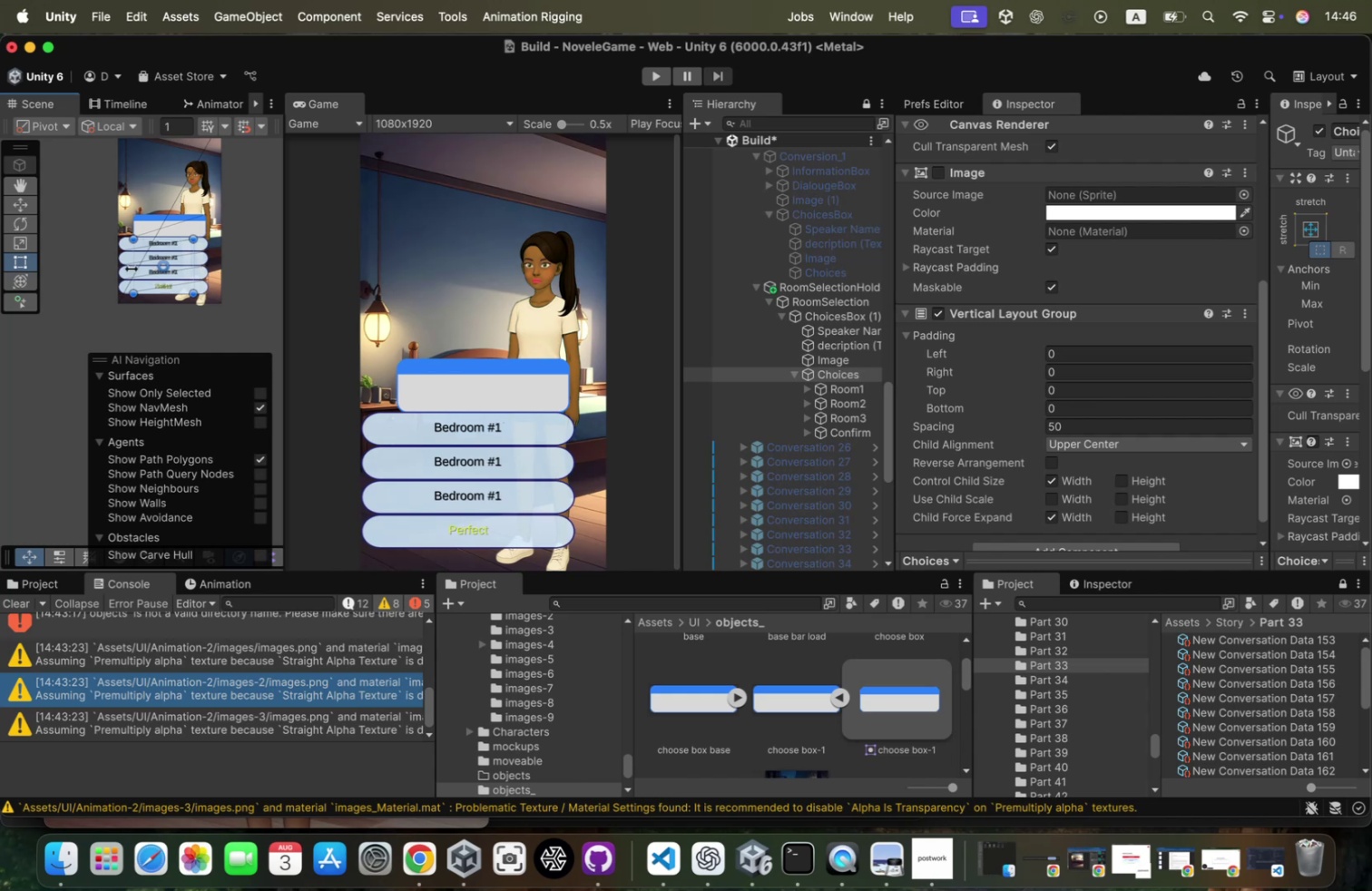 
left_click_drag(start_coordinate=[131, 269], to_coordinate=[144, 269])
 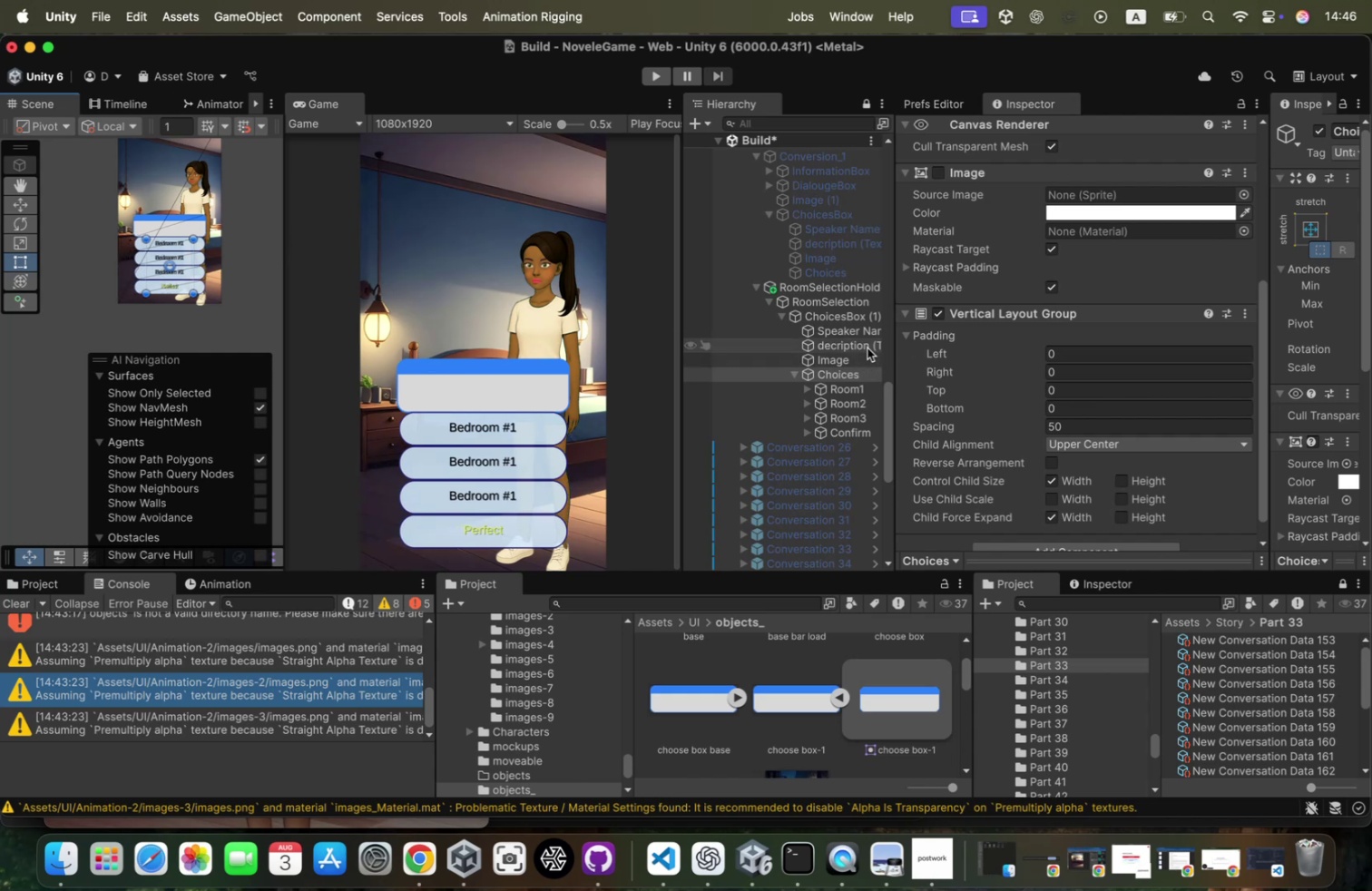 
left_click([868, 318])
 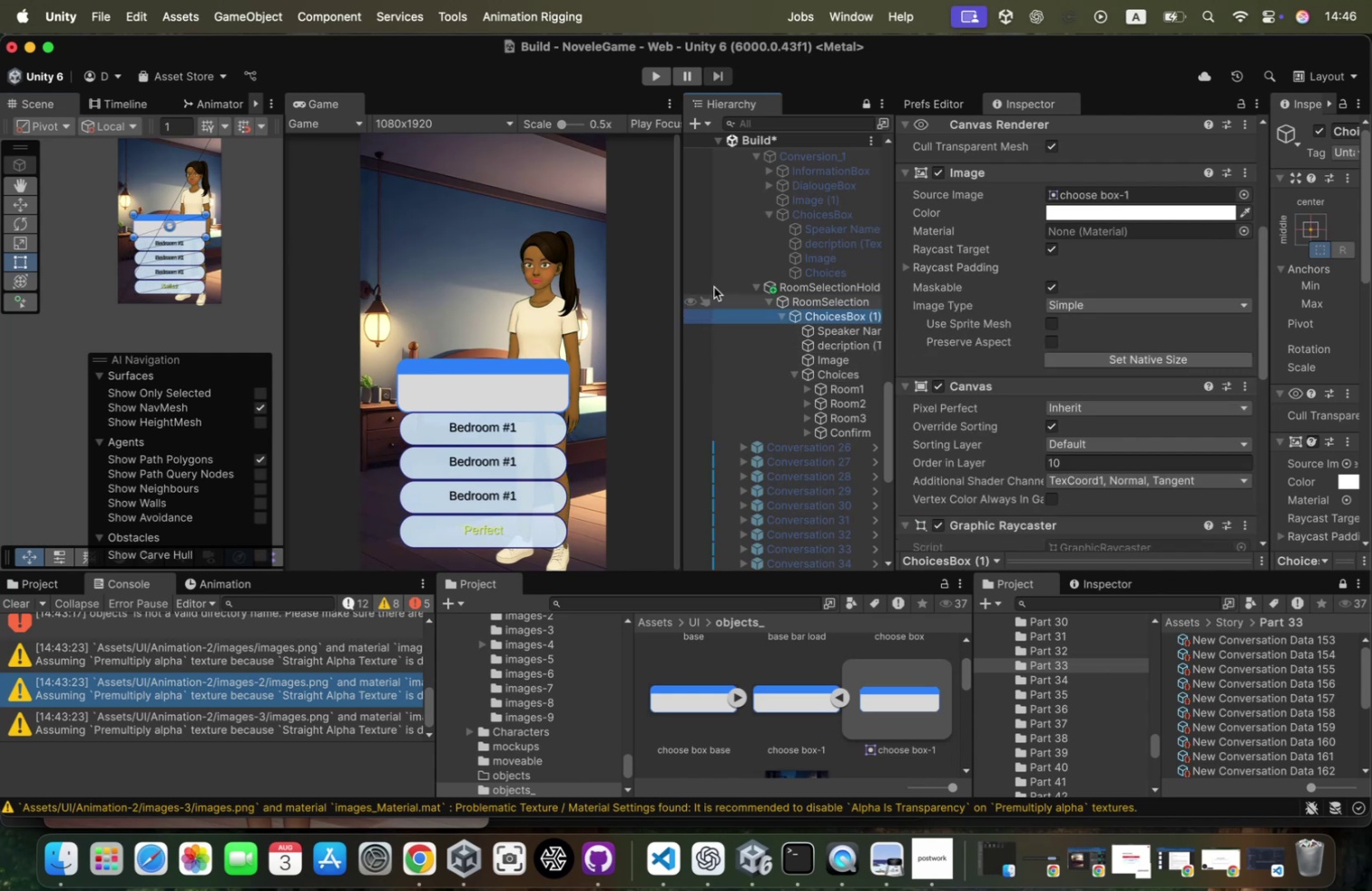 
key(W)
 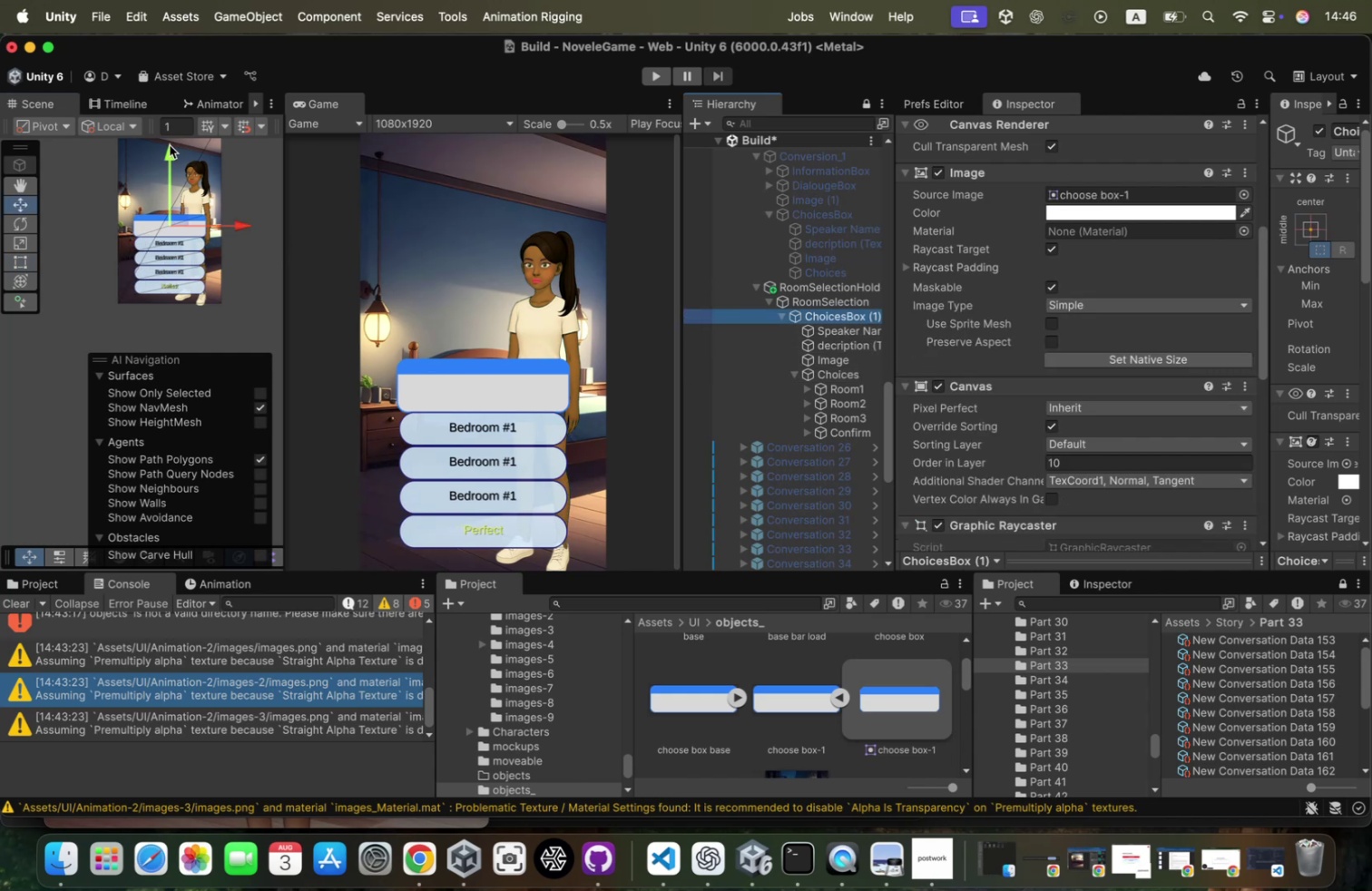 
left_click_drag(start_coordinate=[170, 154], to_coordinate=[172, 137])
 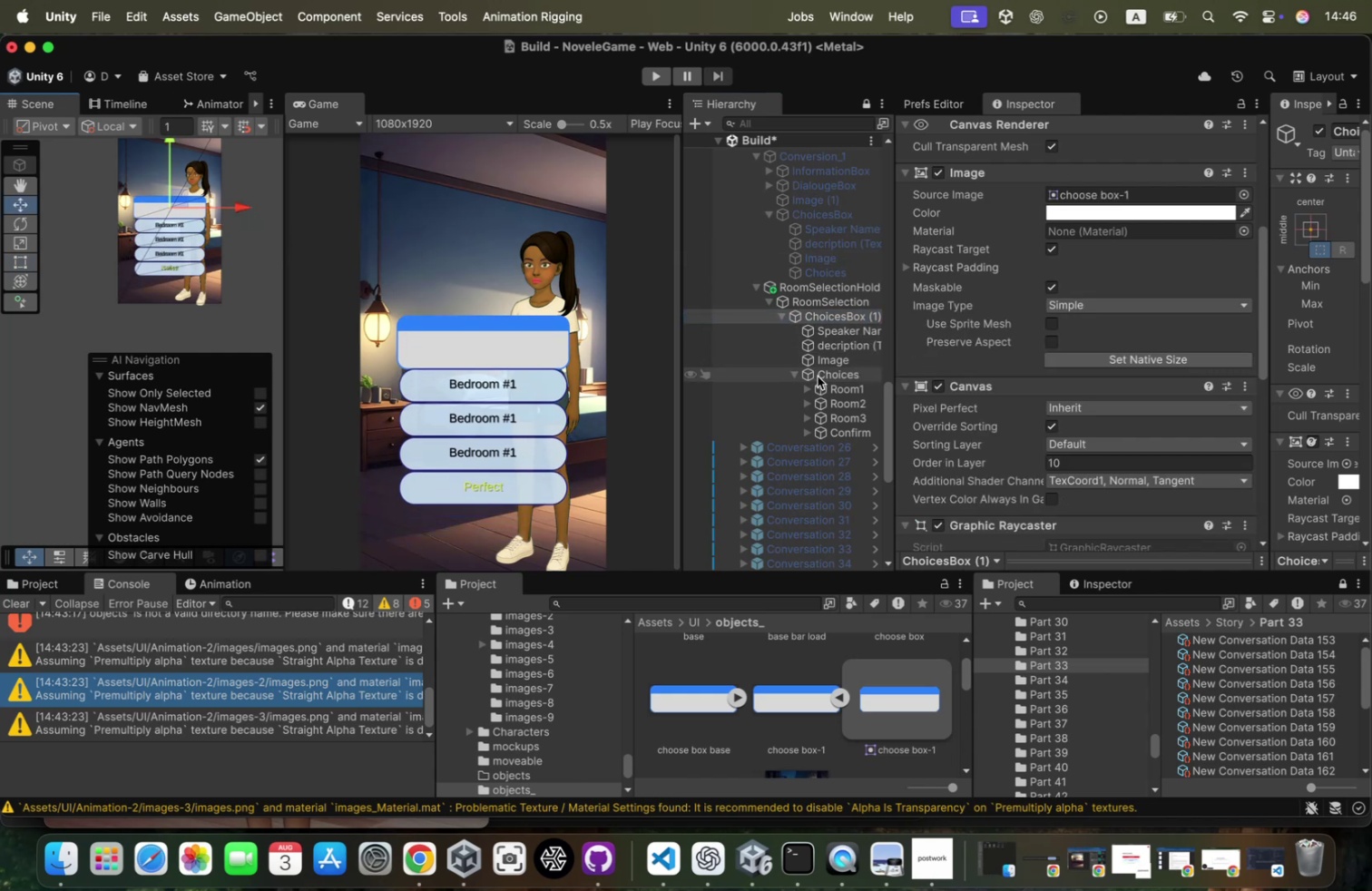 
left_click([820, 376])
 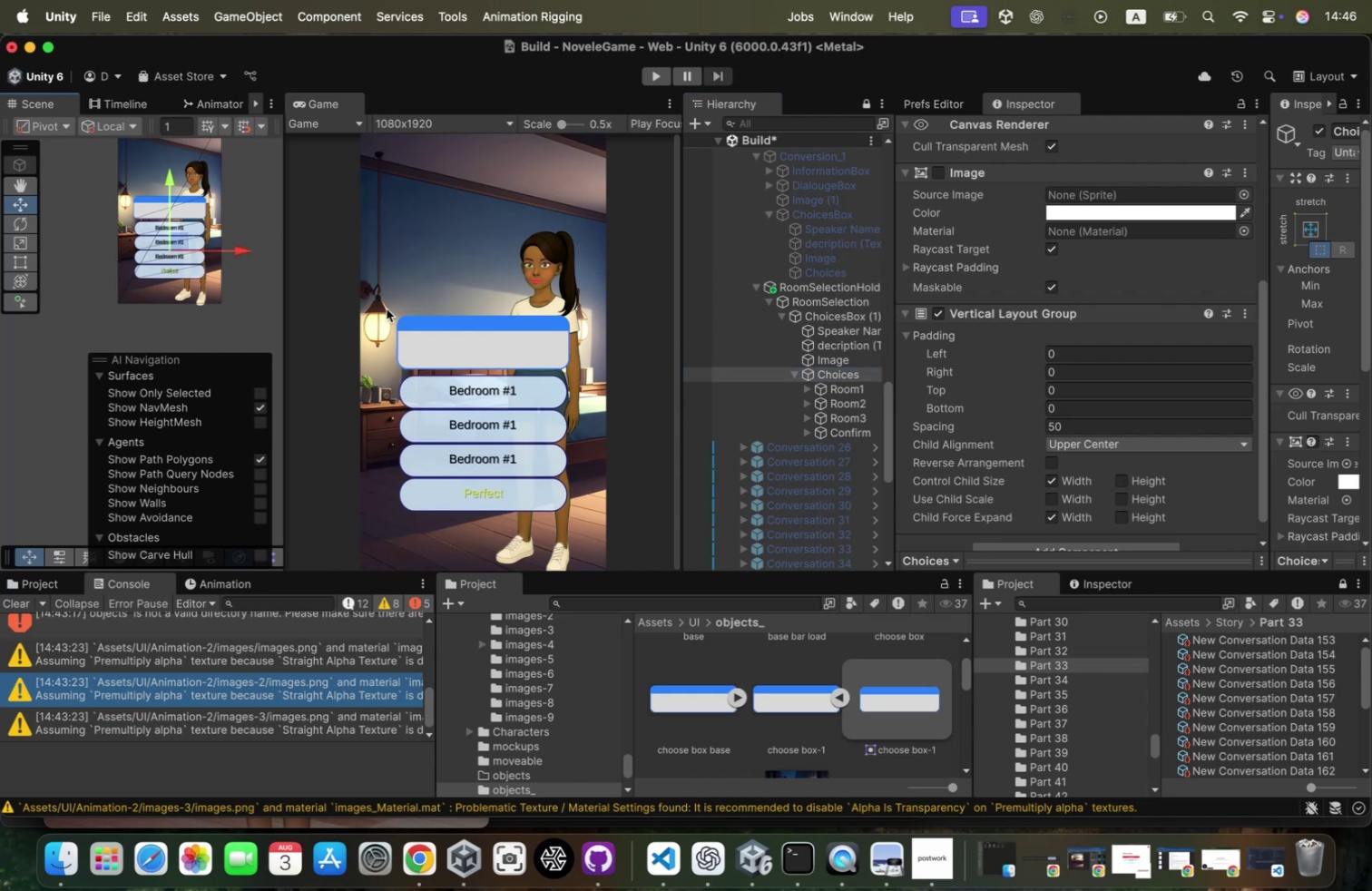 
wait(5.03)
 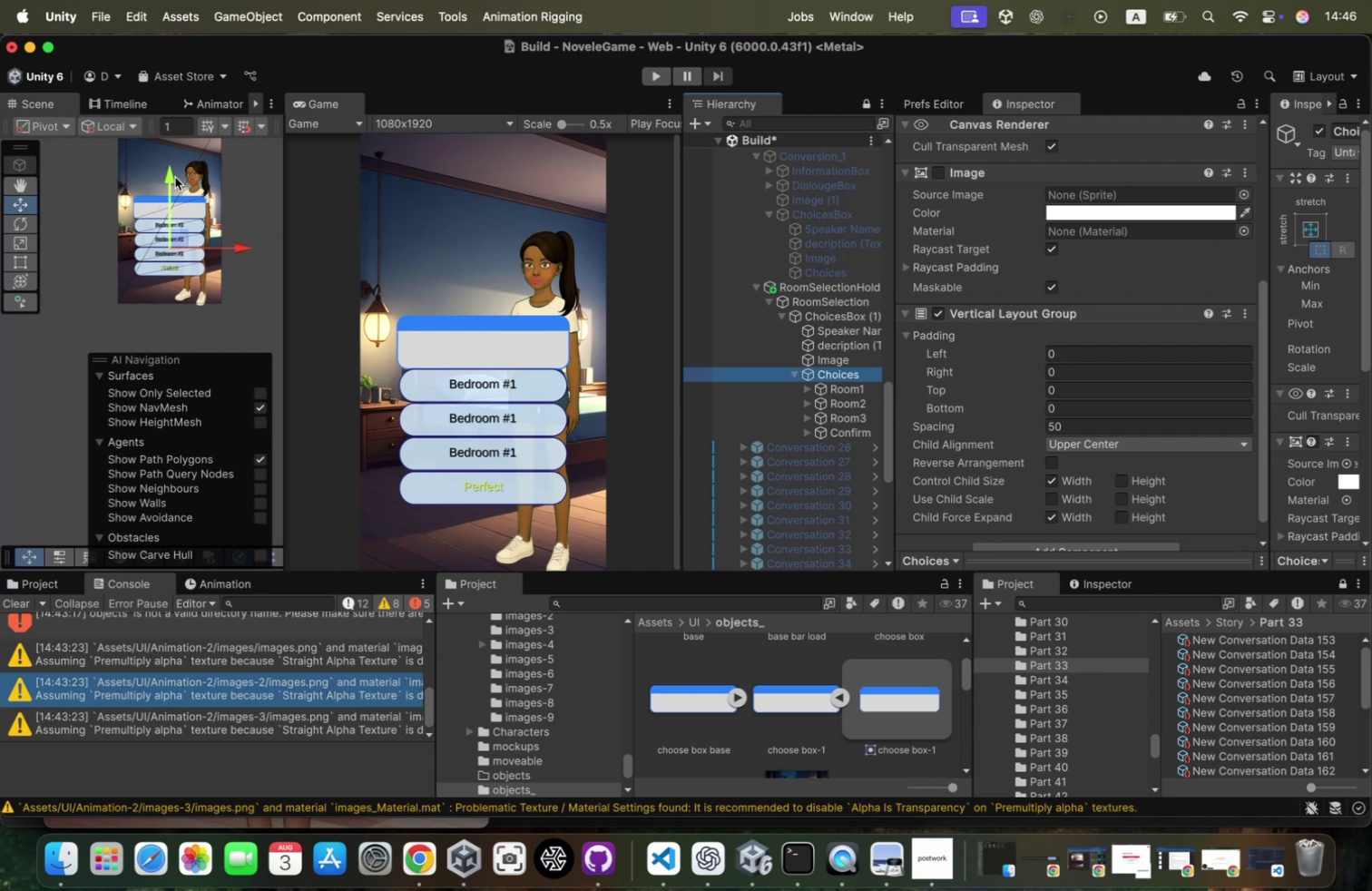 
left_click([863, 412])
 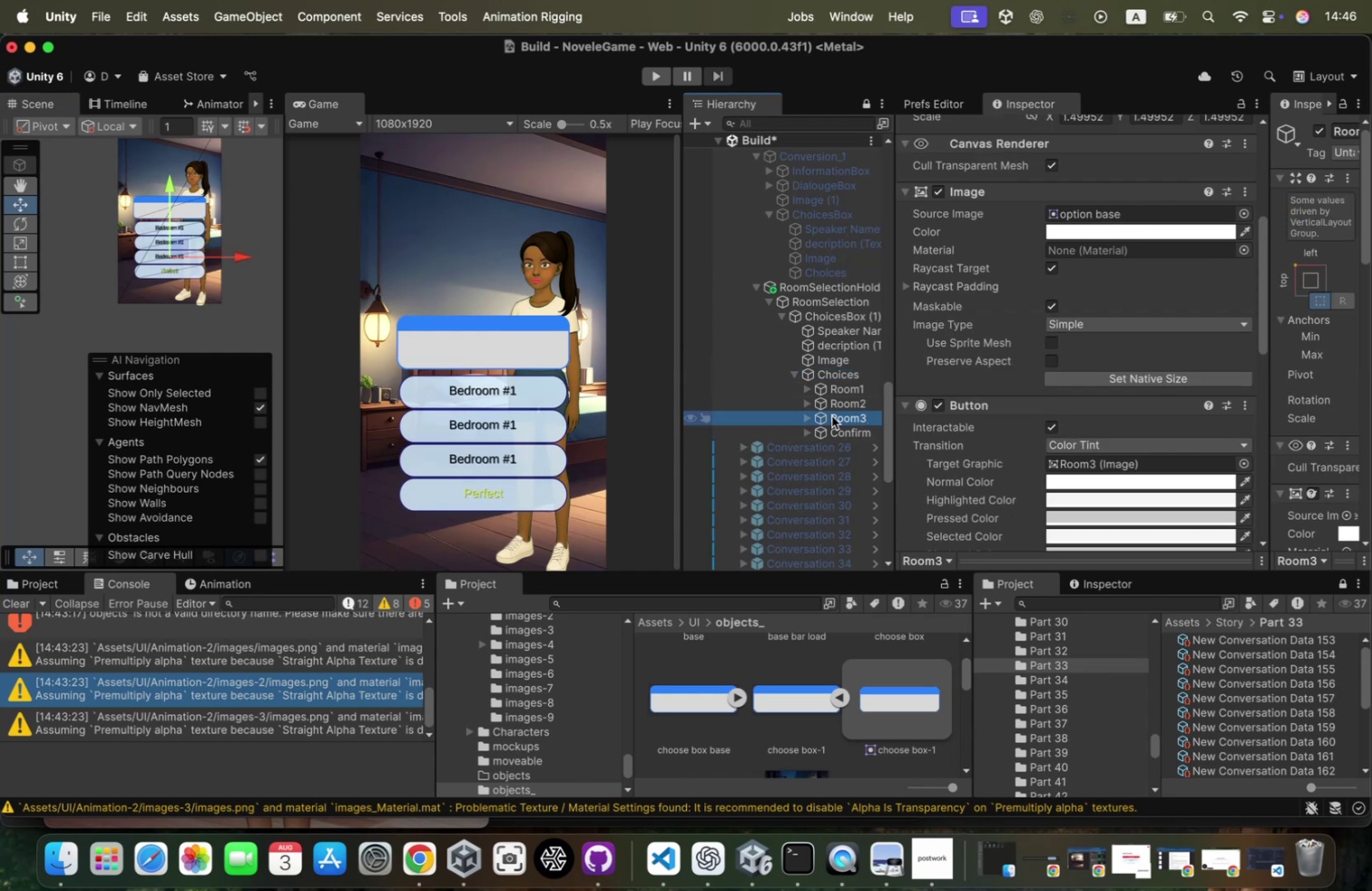 
left_click([864, 378])
 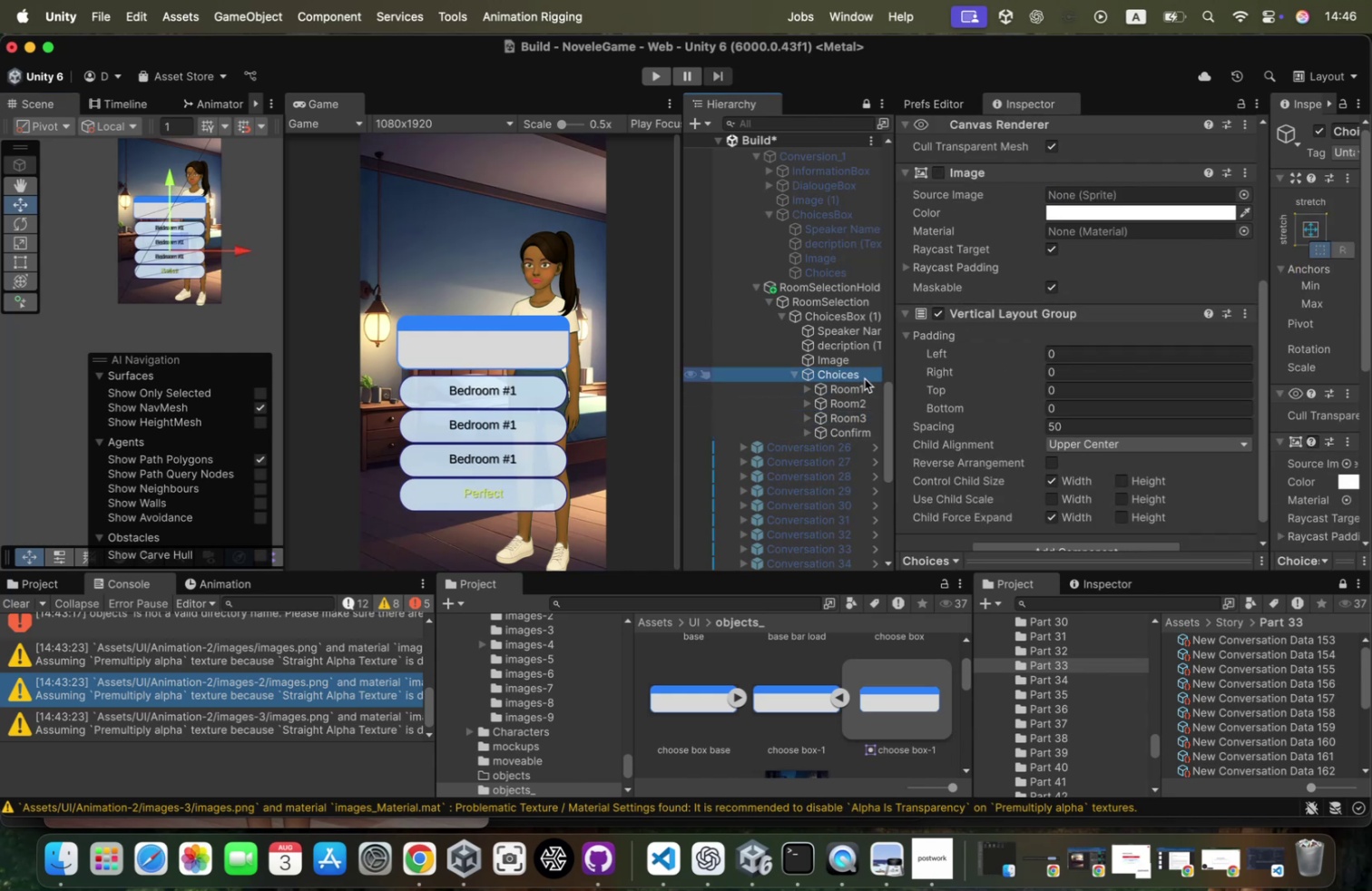 
key(ArrowLeft)
 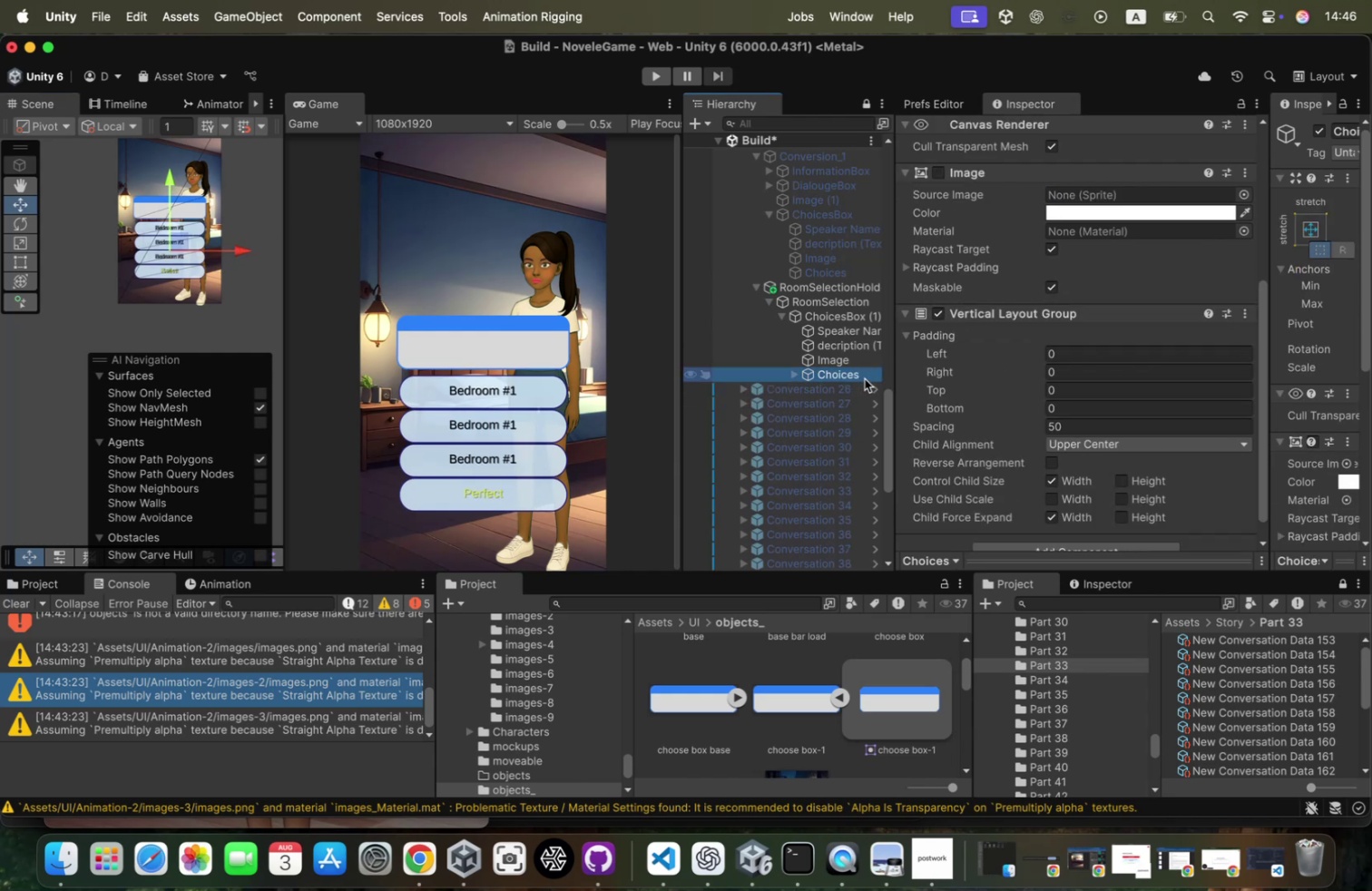 
key(ArrowUp)
 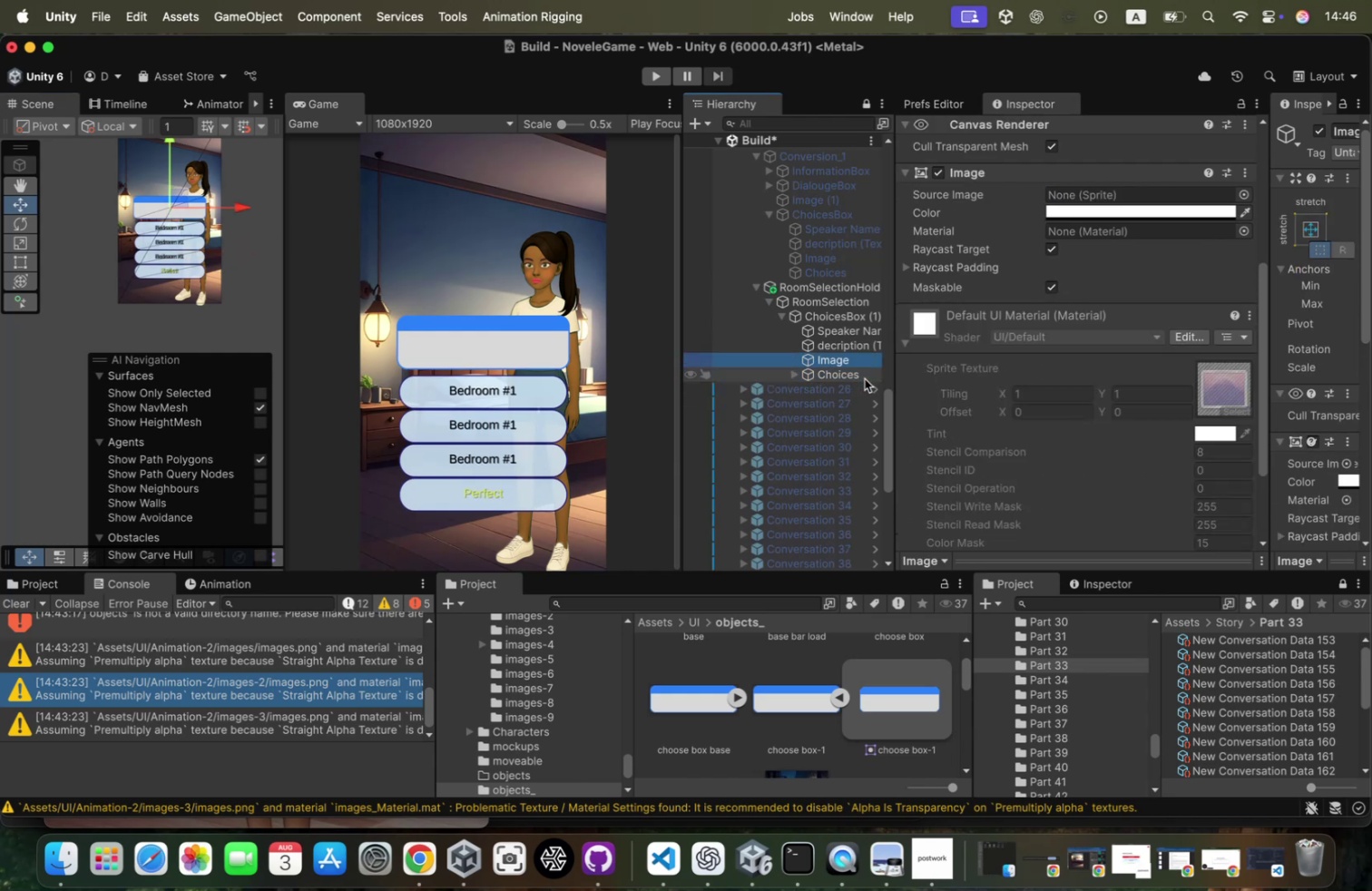 
key(ArrowUp)
 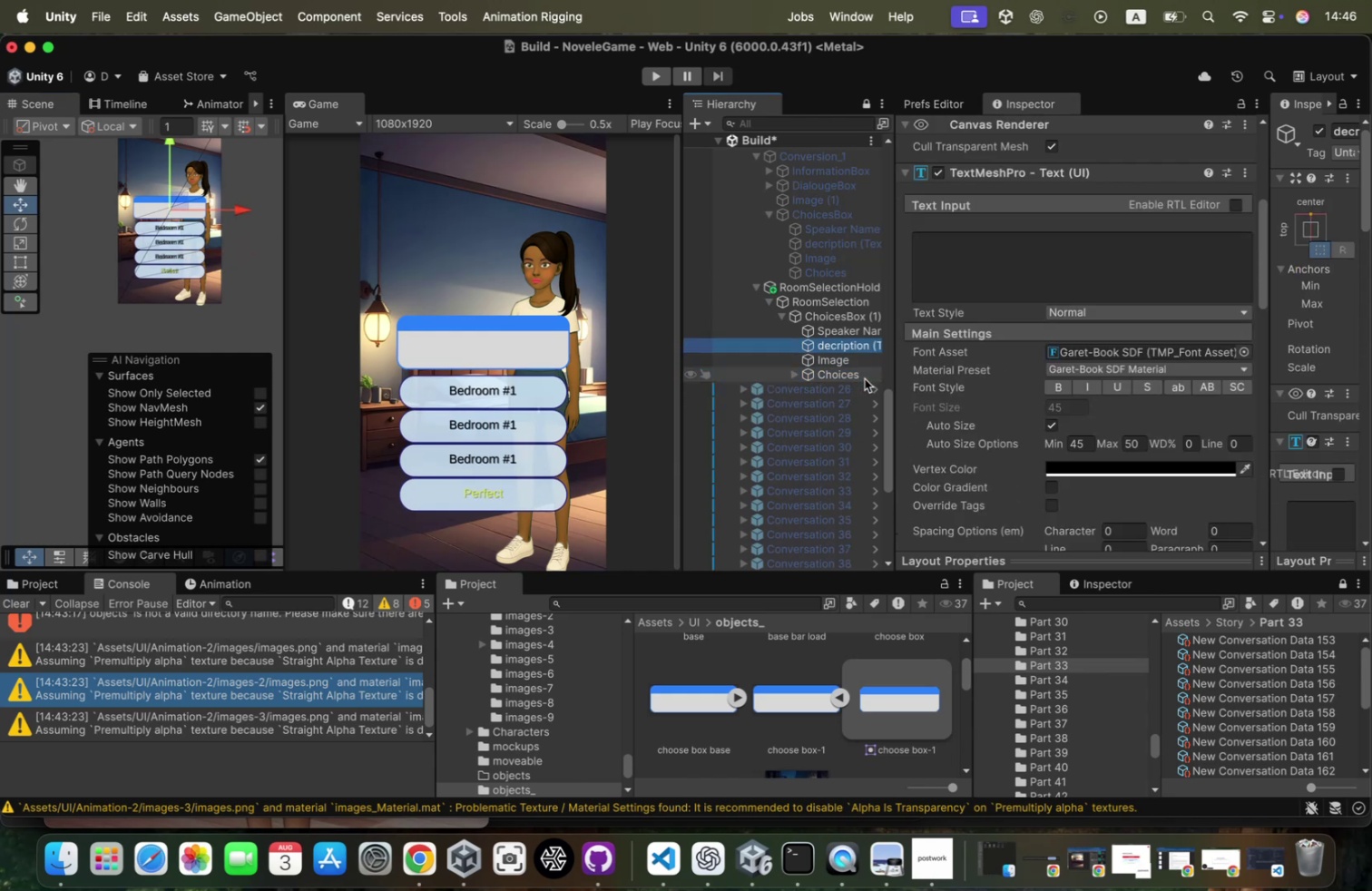 
key(ArrowDown)
 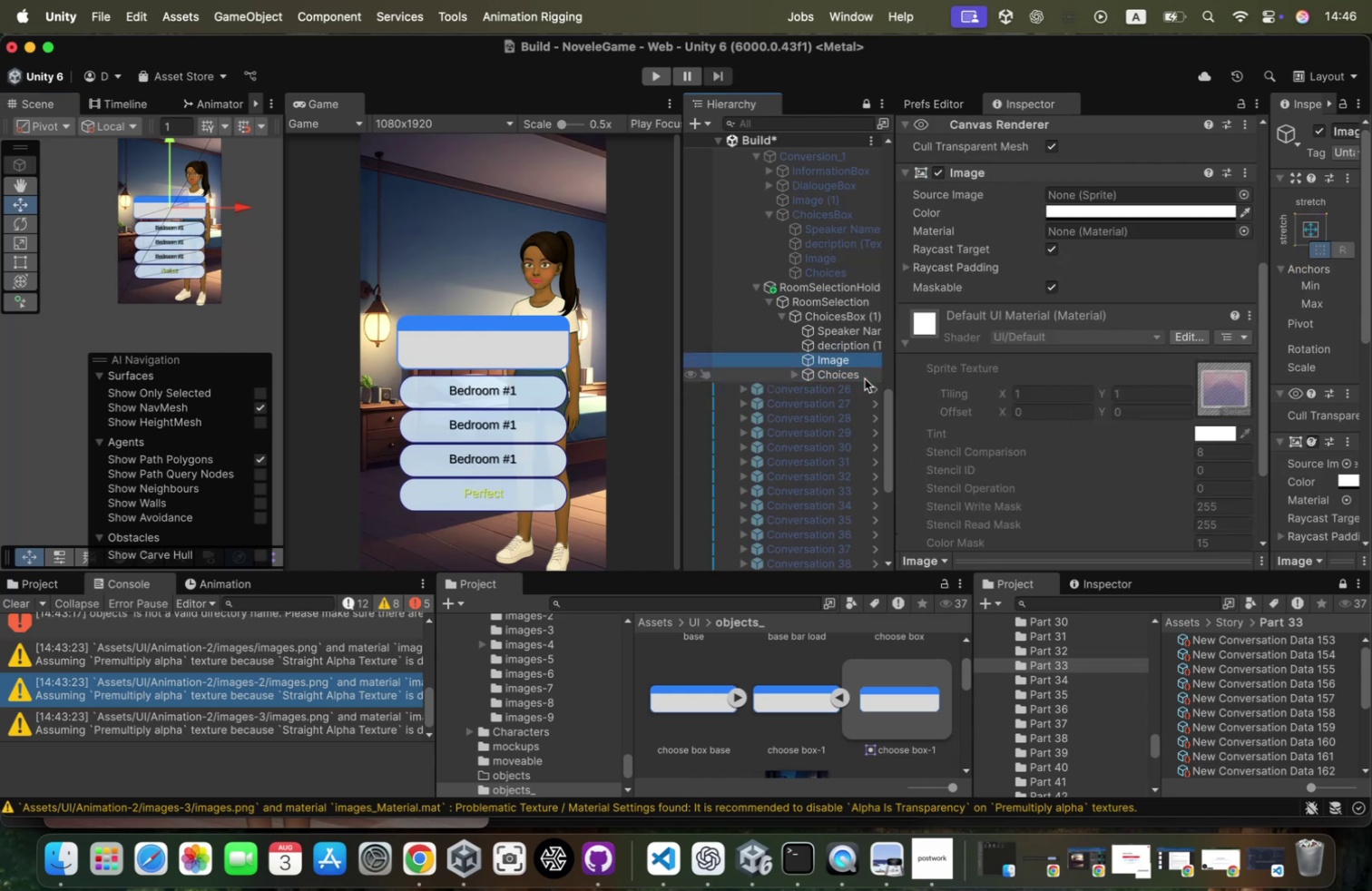 
key(ArrowDown)
 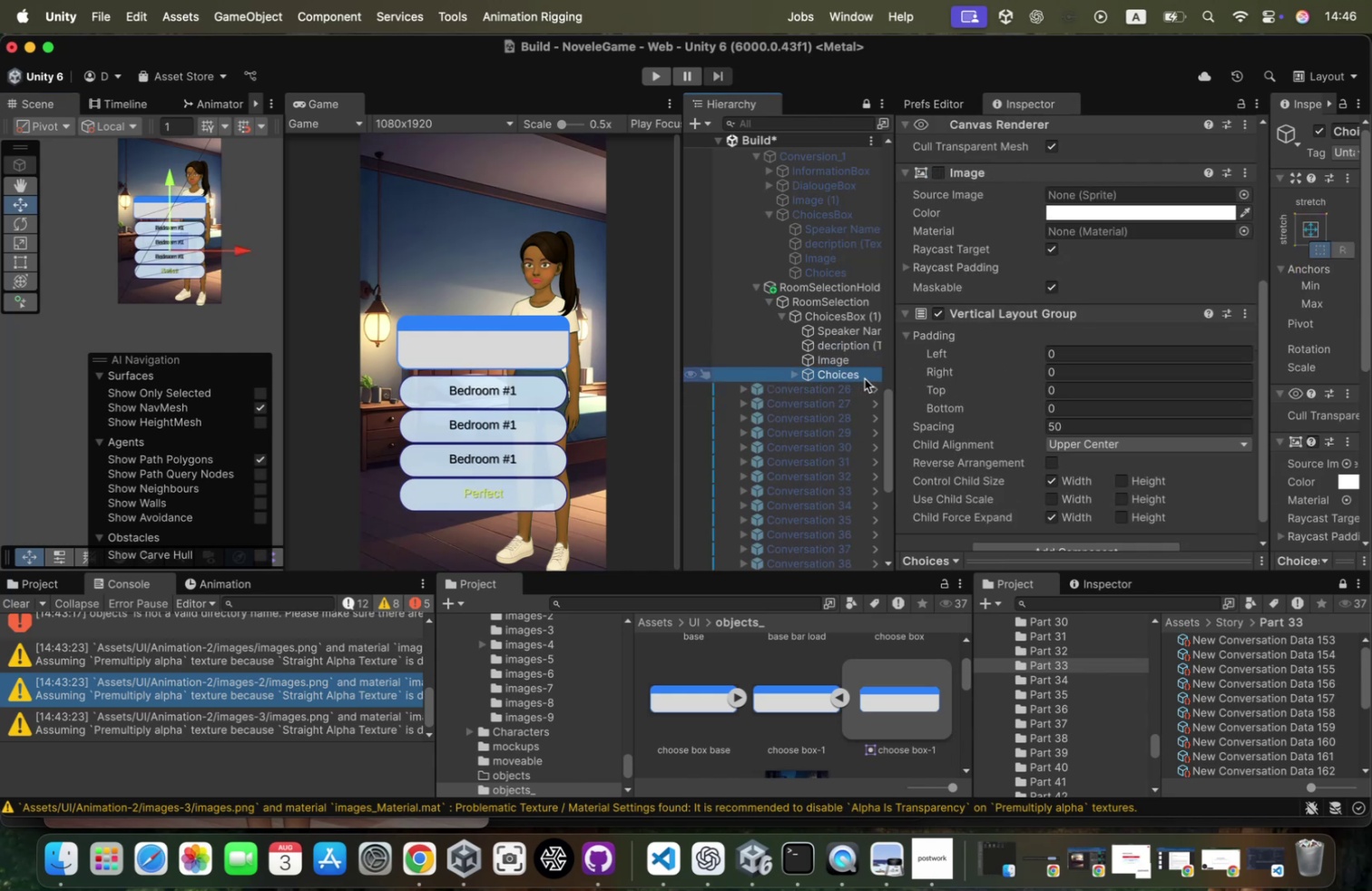 
key(ArrowUp)
 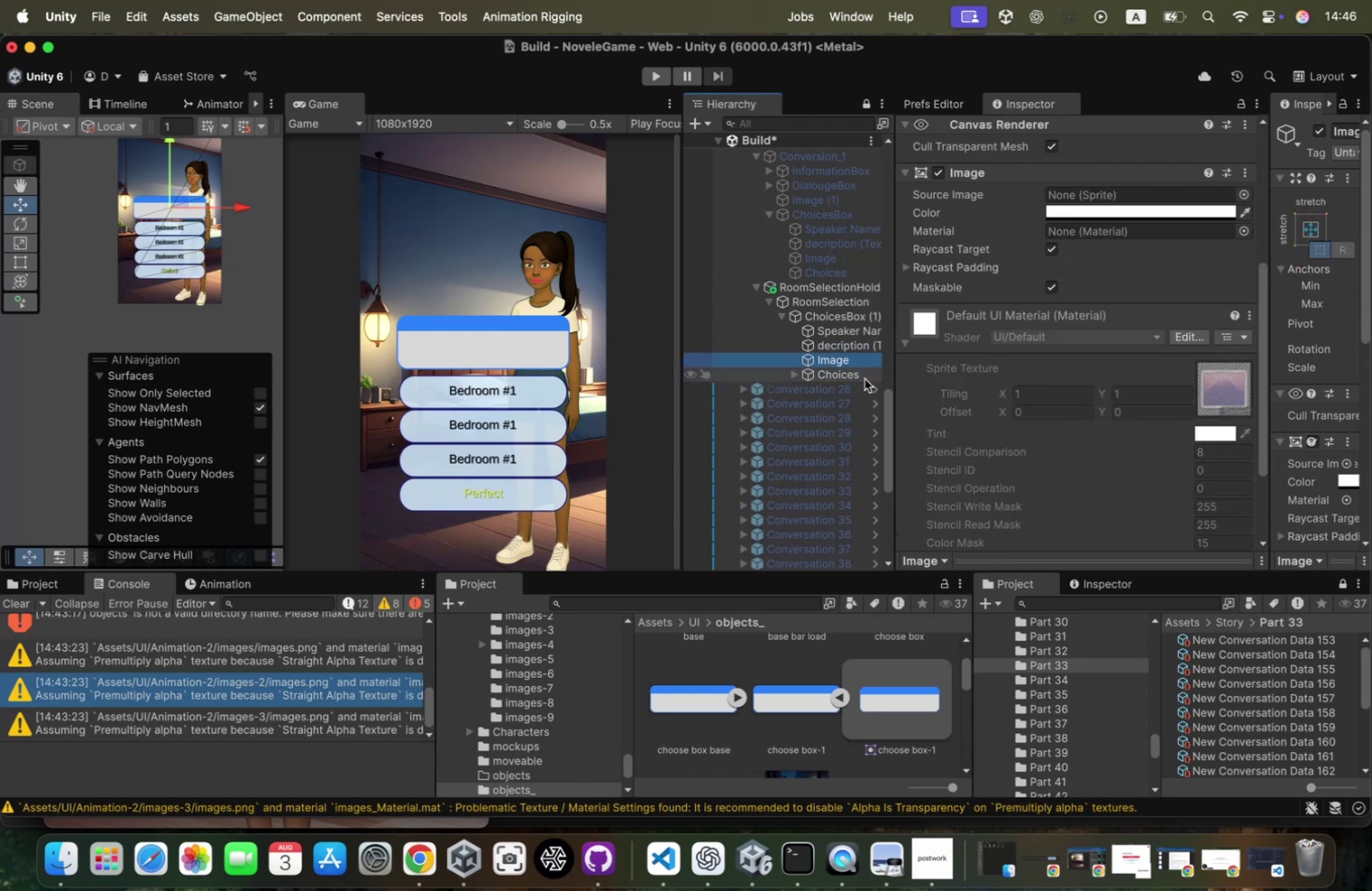 
key(ArrowUp)
 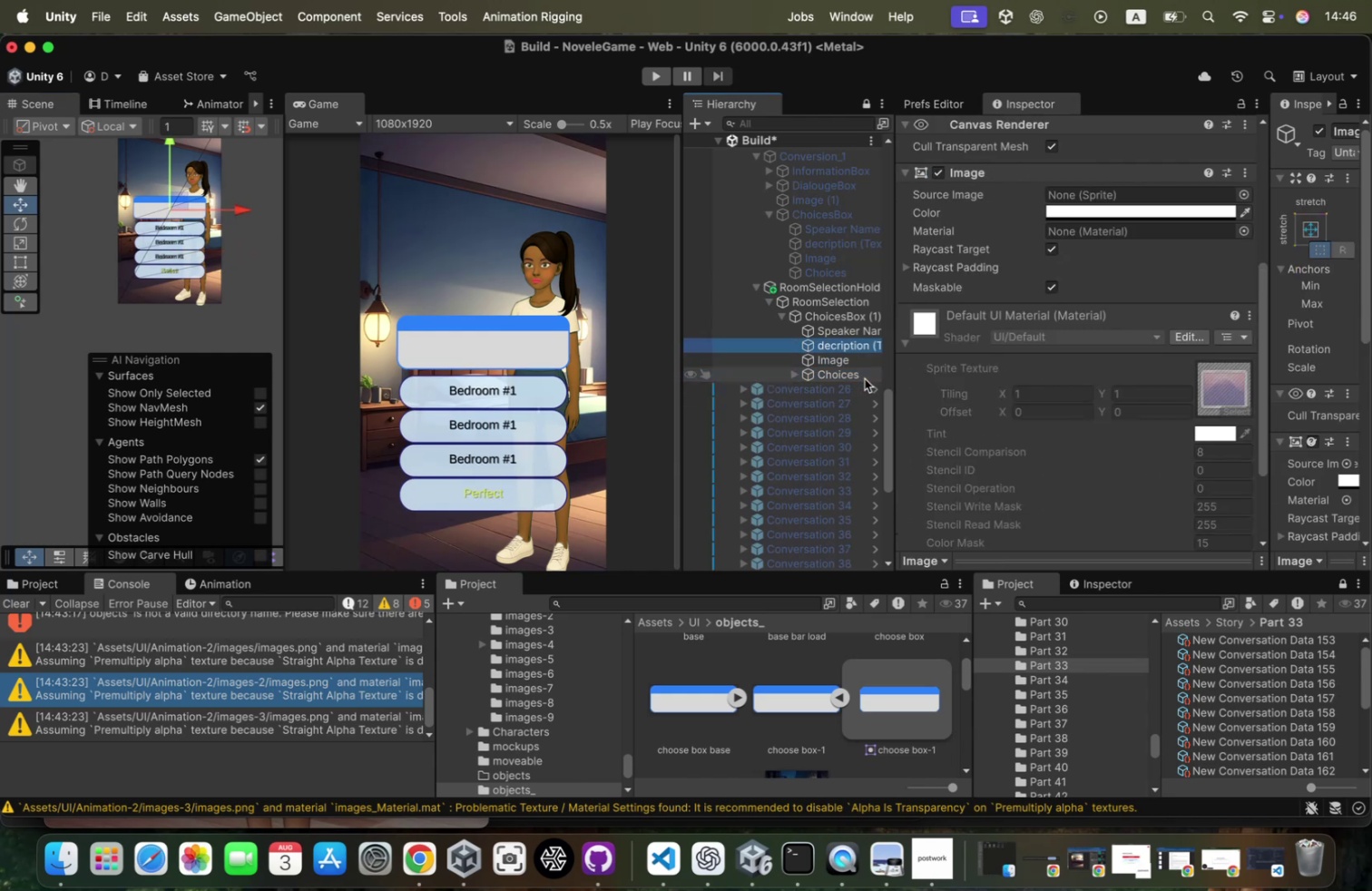 
key(ArrowUp)
 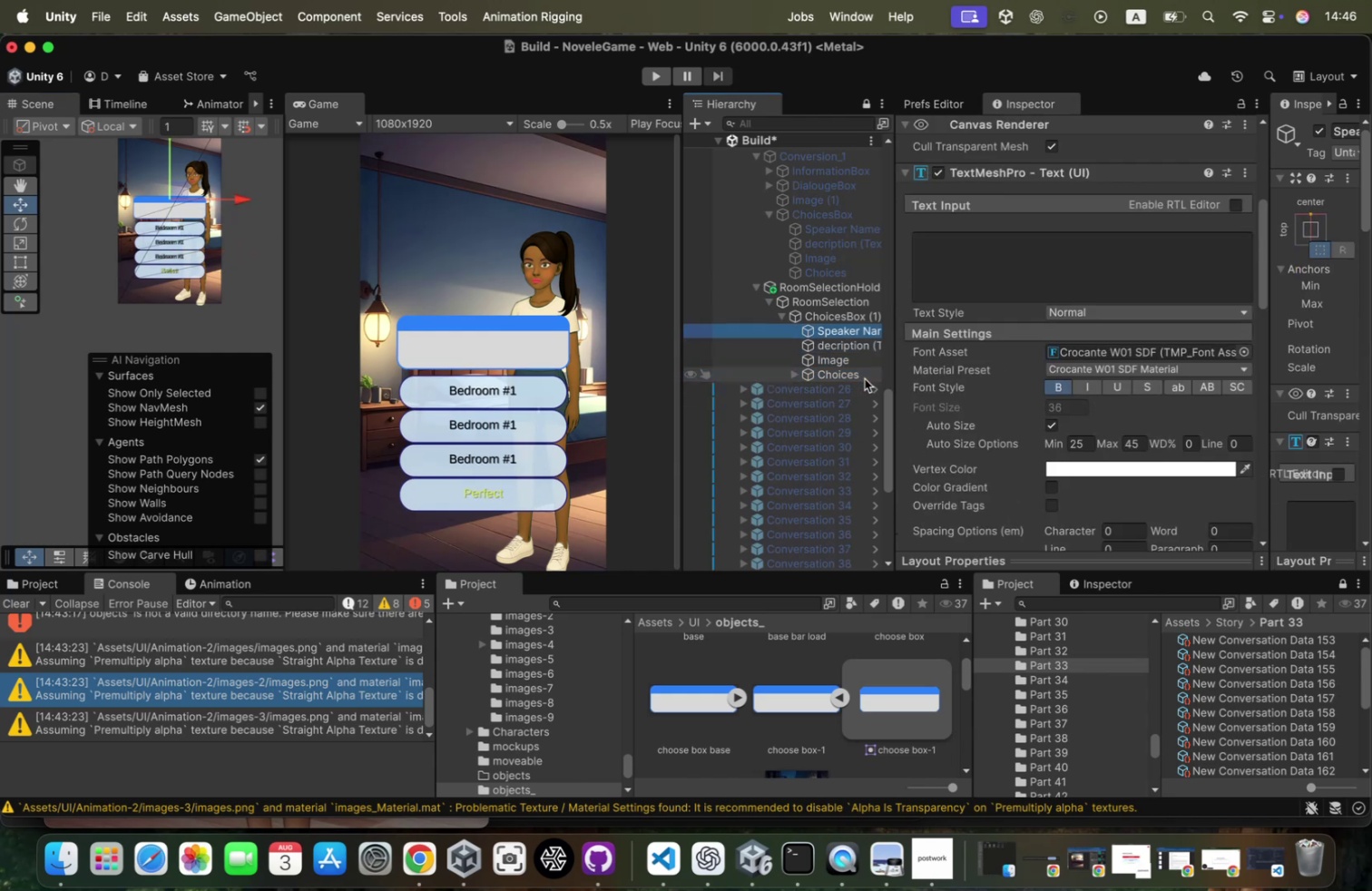 
key(ArrowDown)
 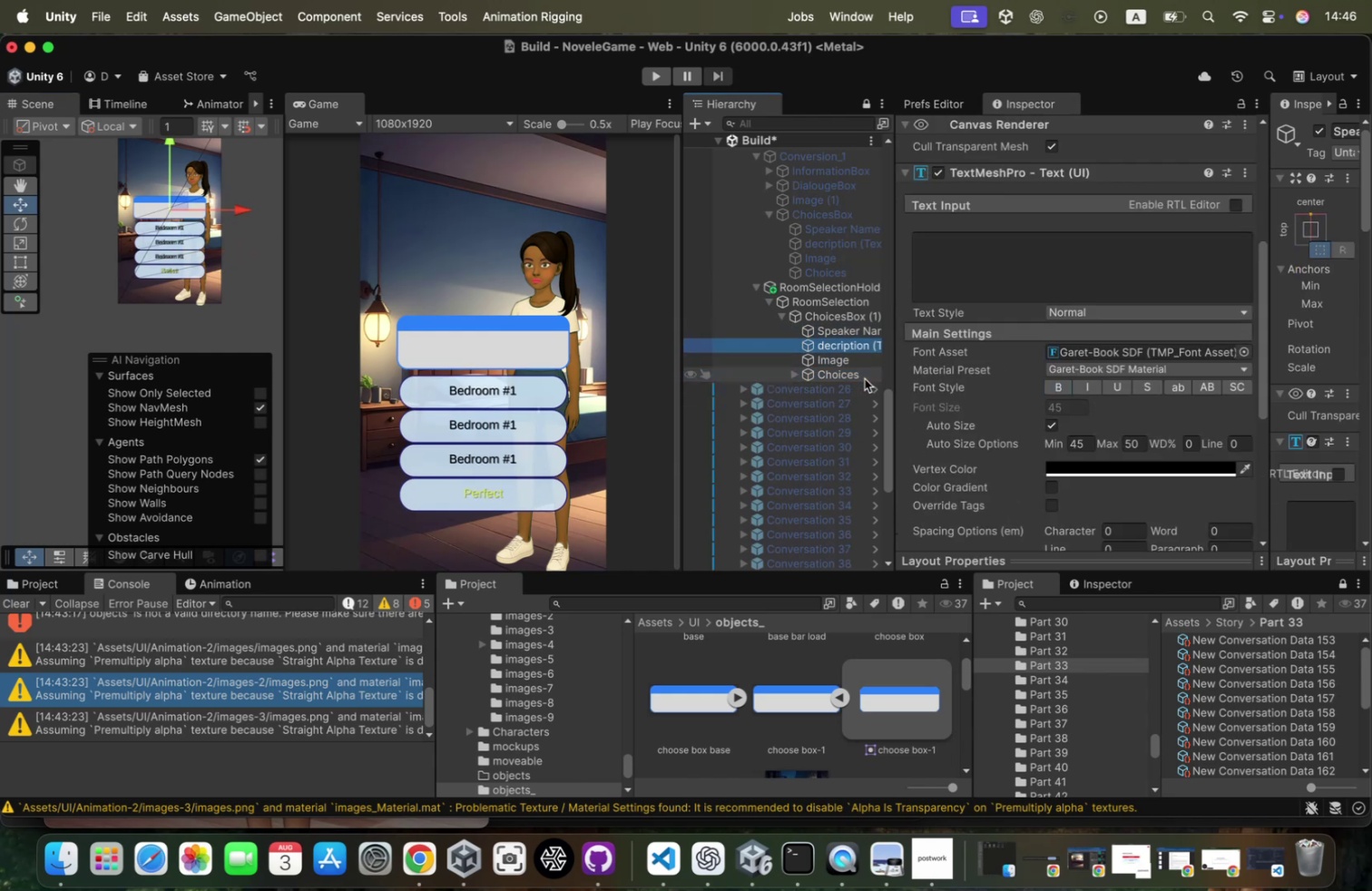 
key(ArrowDown)
 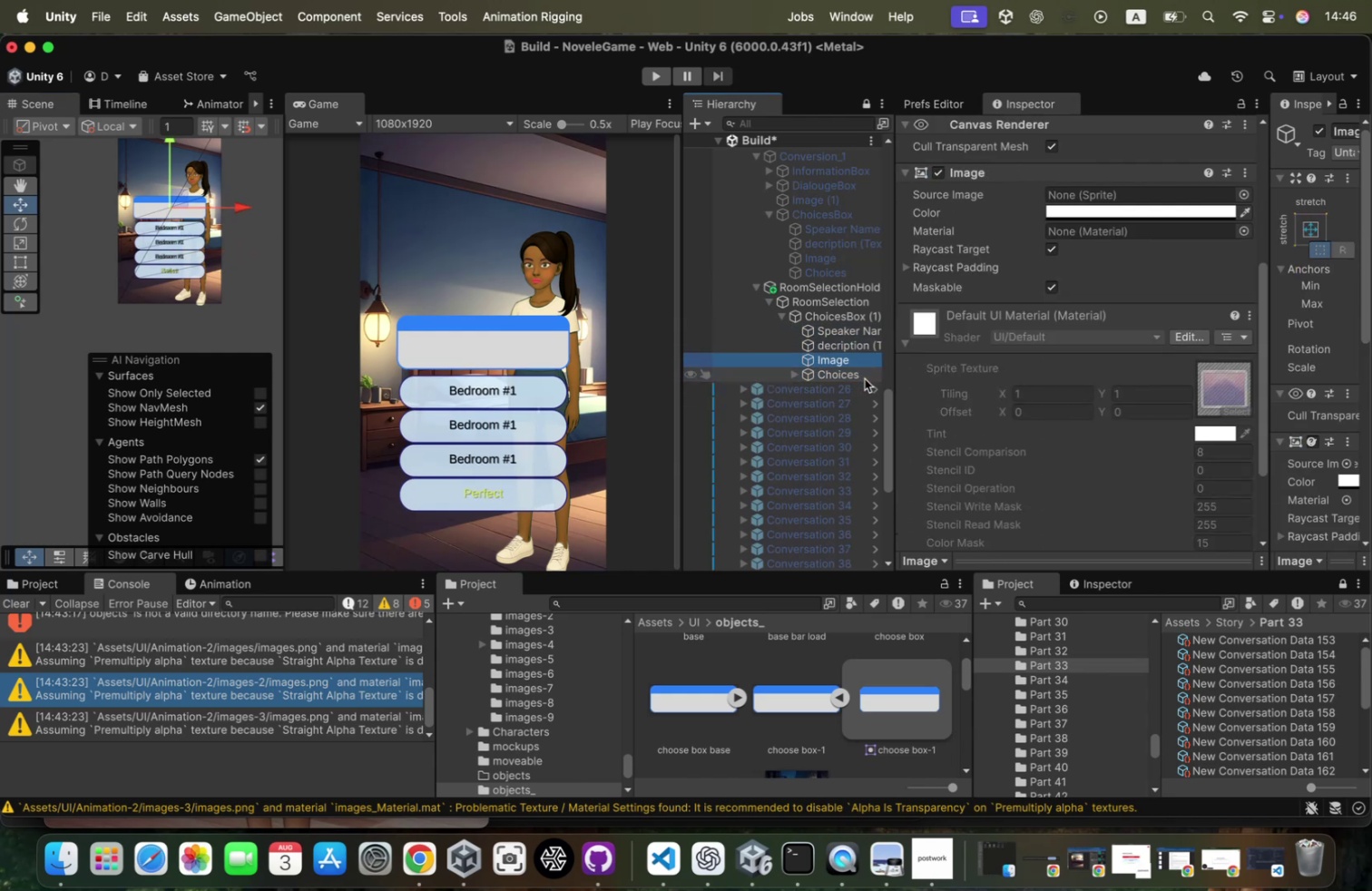 
key(ArrowUp)
 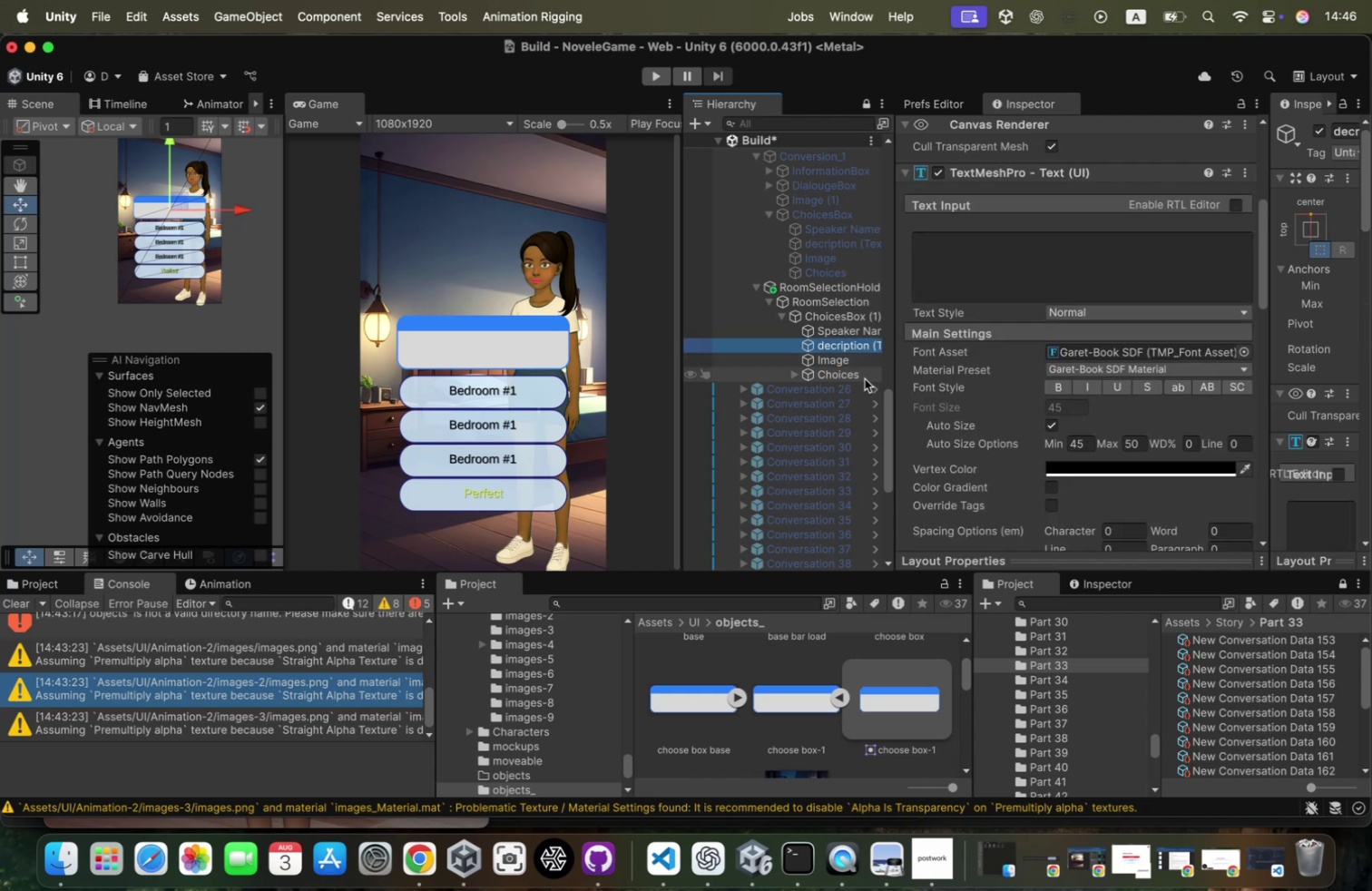 
key(ArrowUp)
 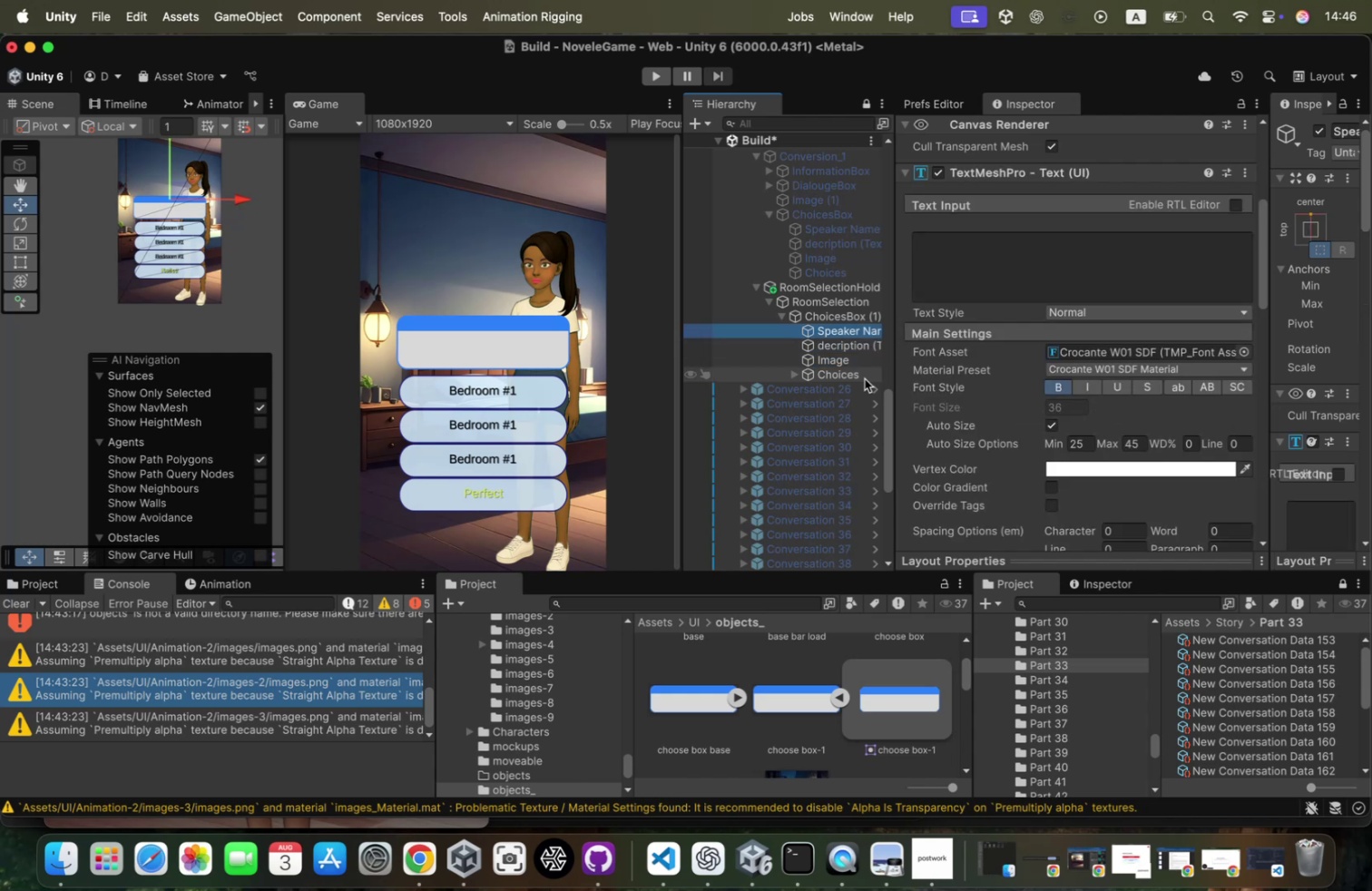 
key(ArrowDown)
 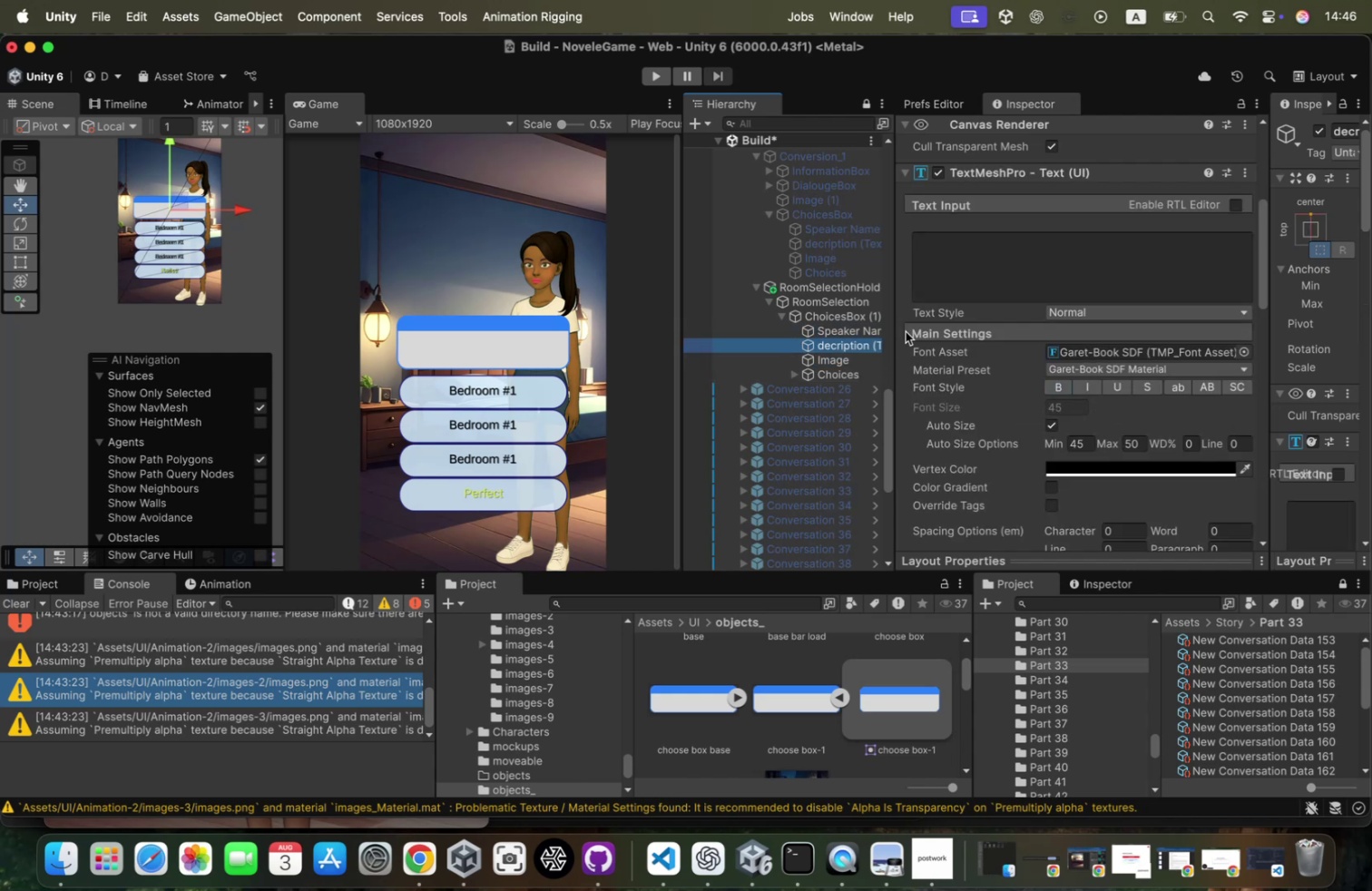 
left_click([987, 269])
 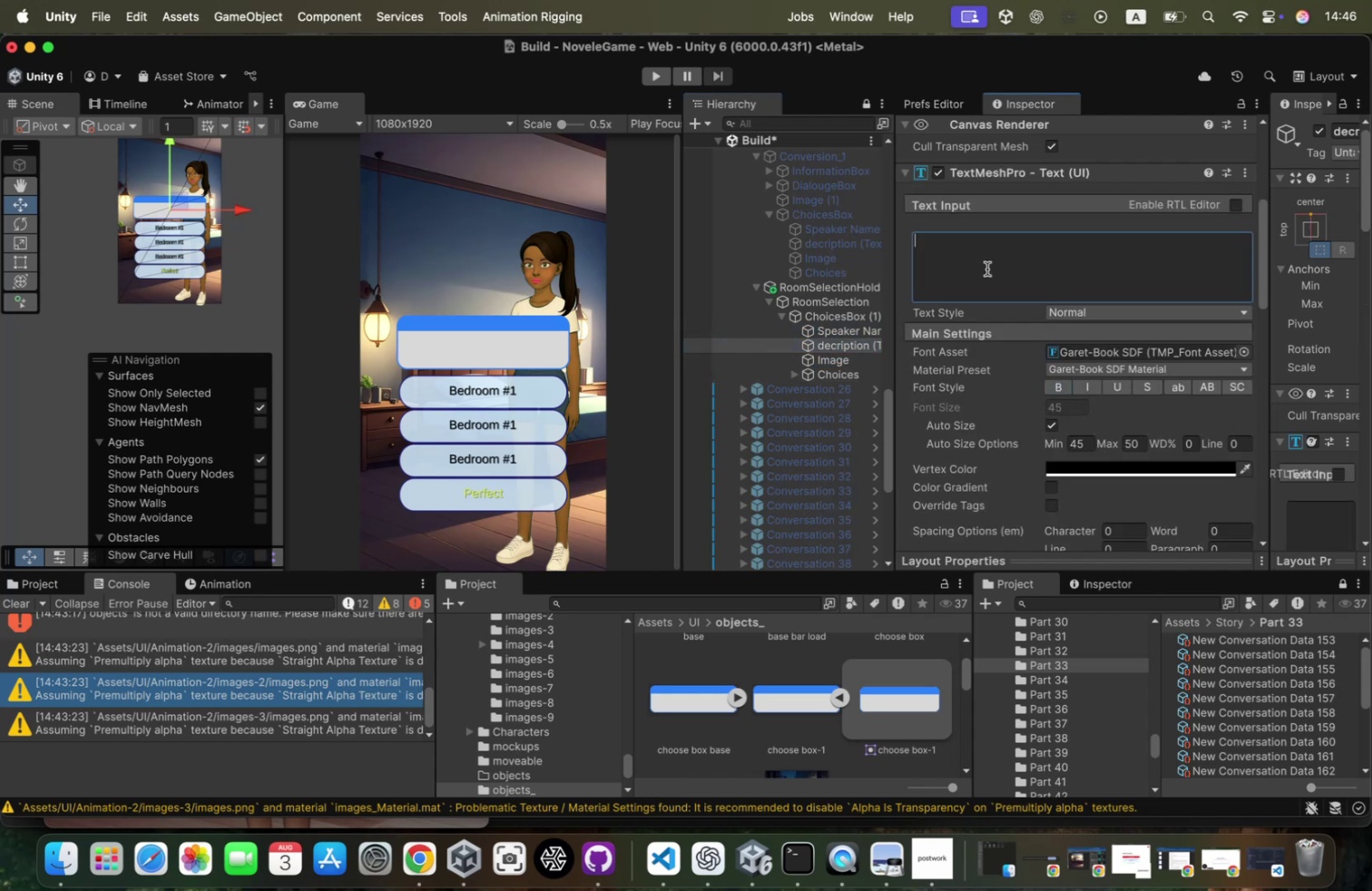 
key(Meta+CommandLeft)
 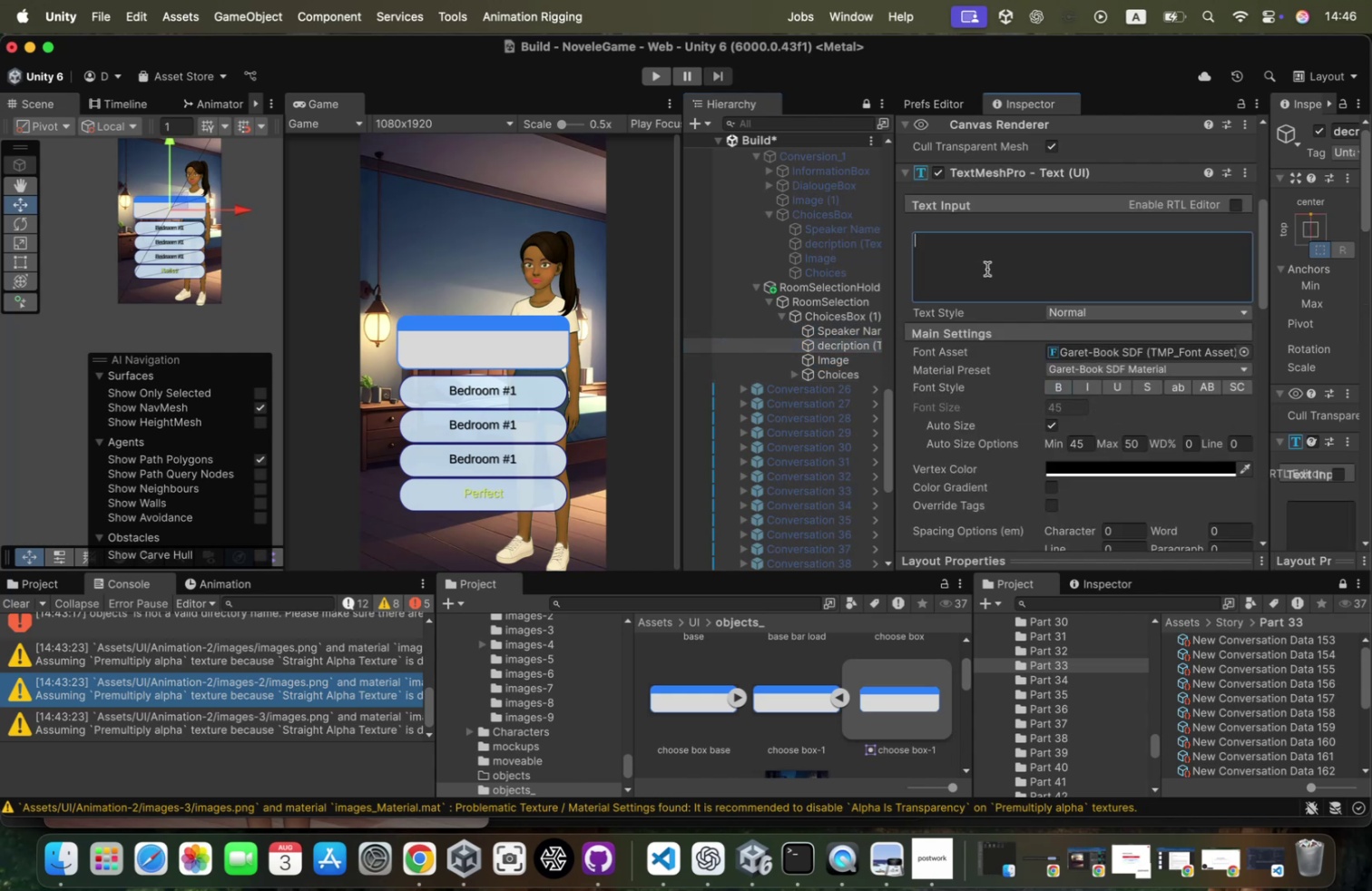 
key(Meta+V)
 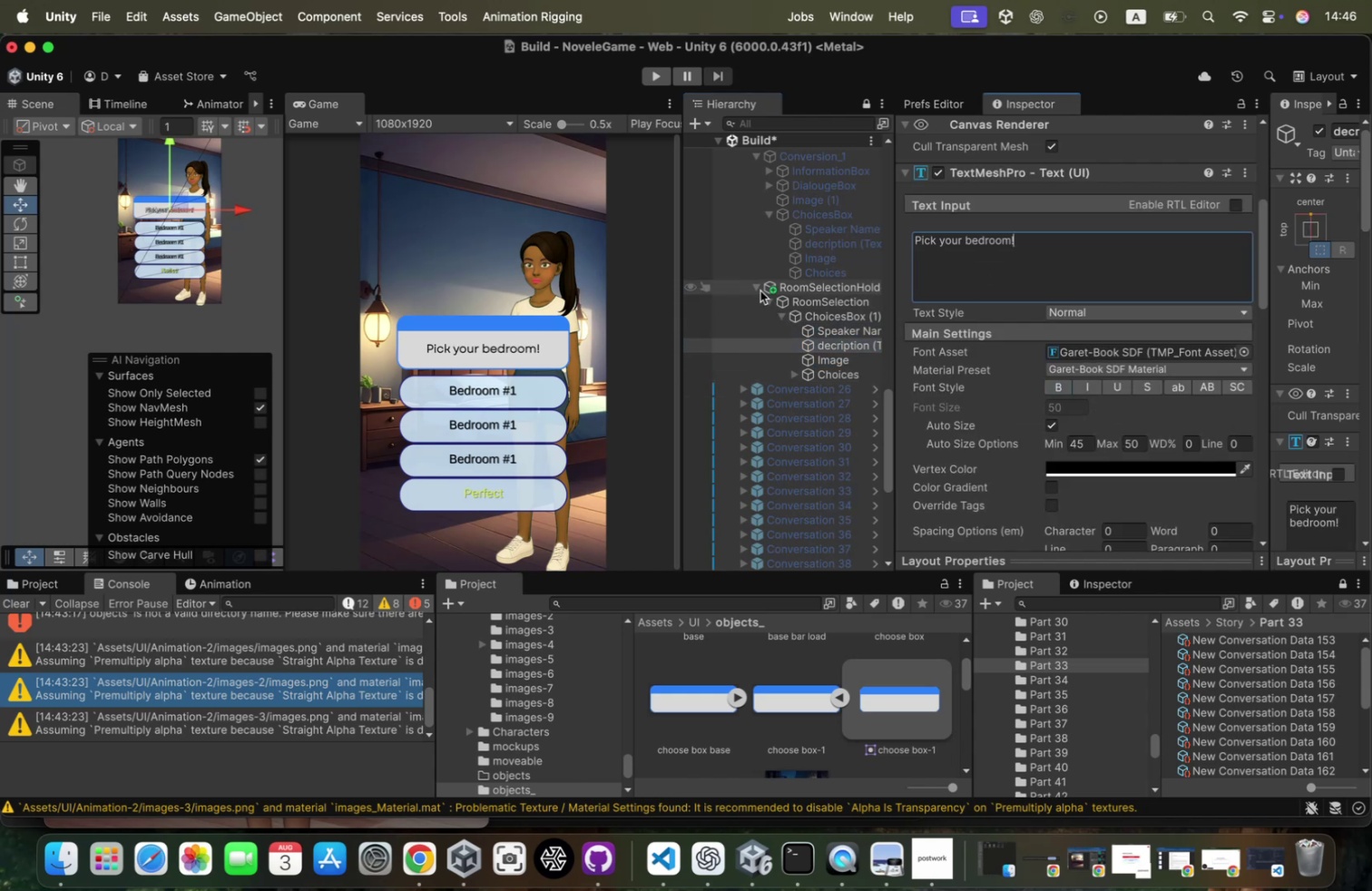 
wait(7.44)
 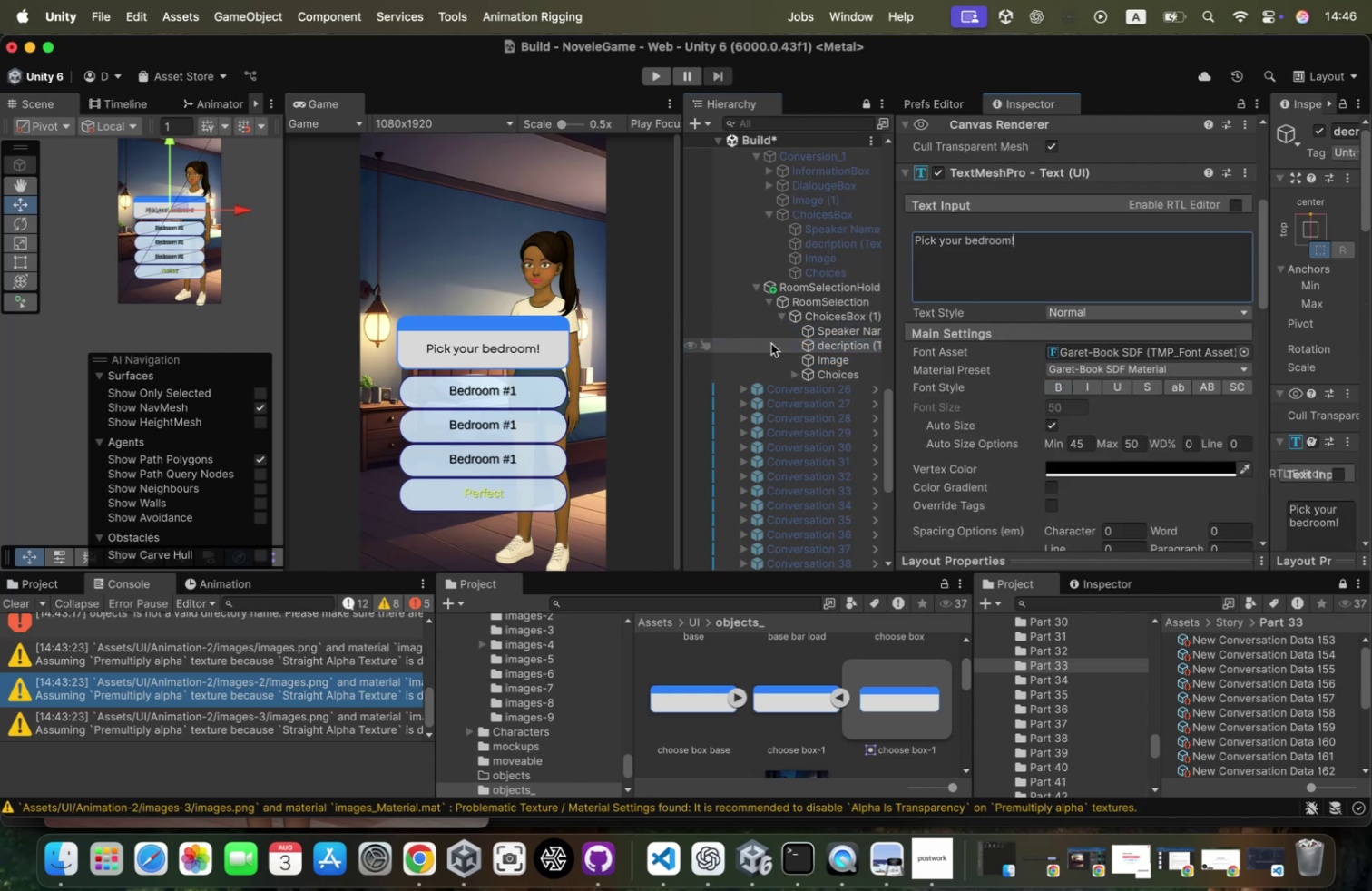 
key(ArrowLeft)
 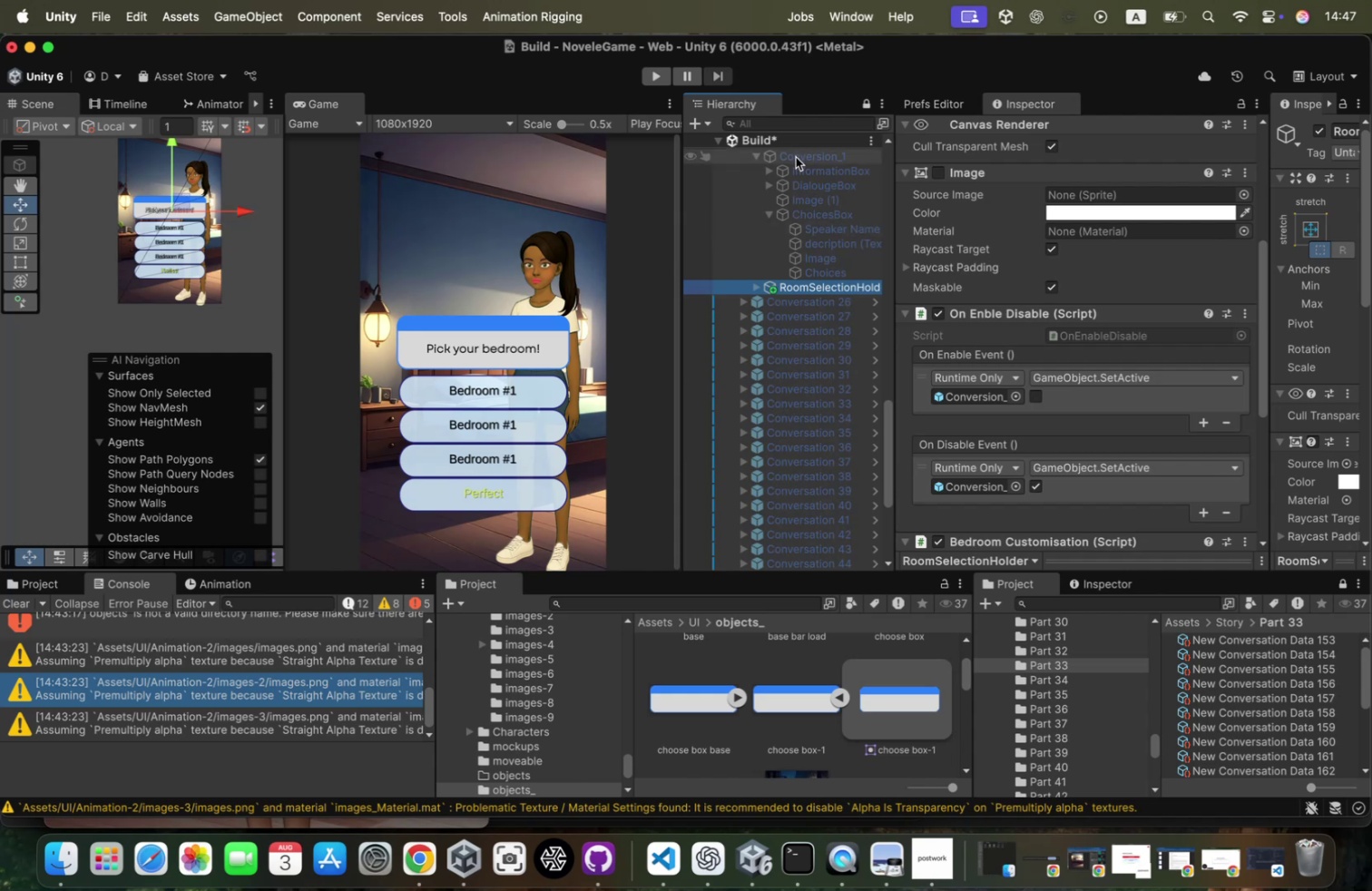 
right_click([802, 142])
 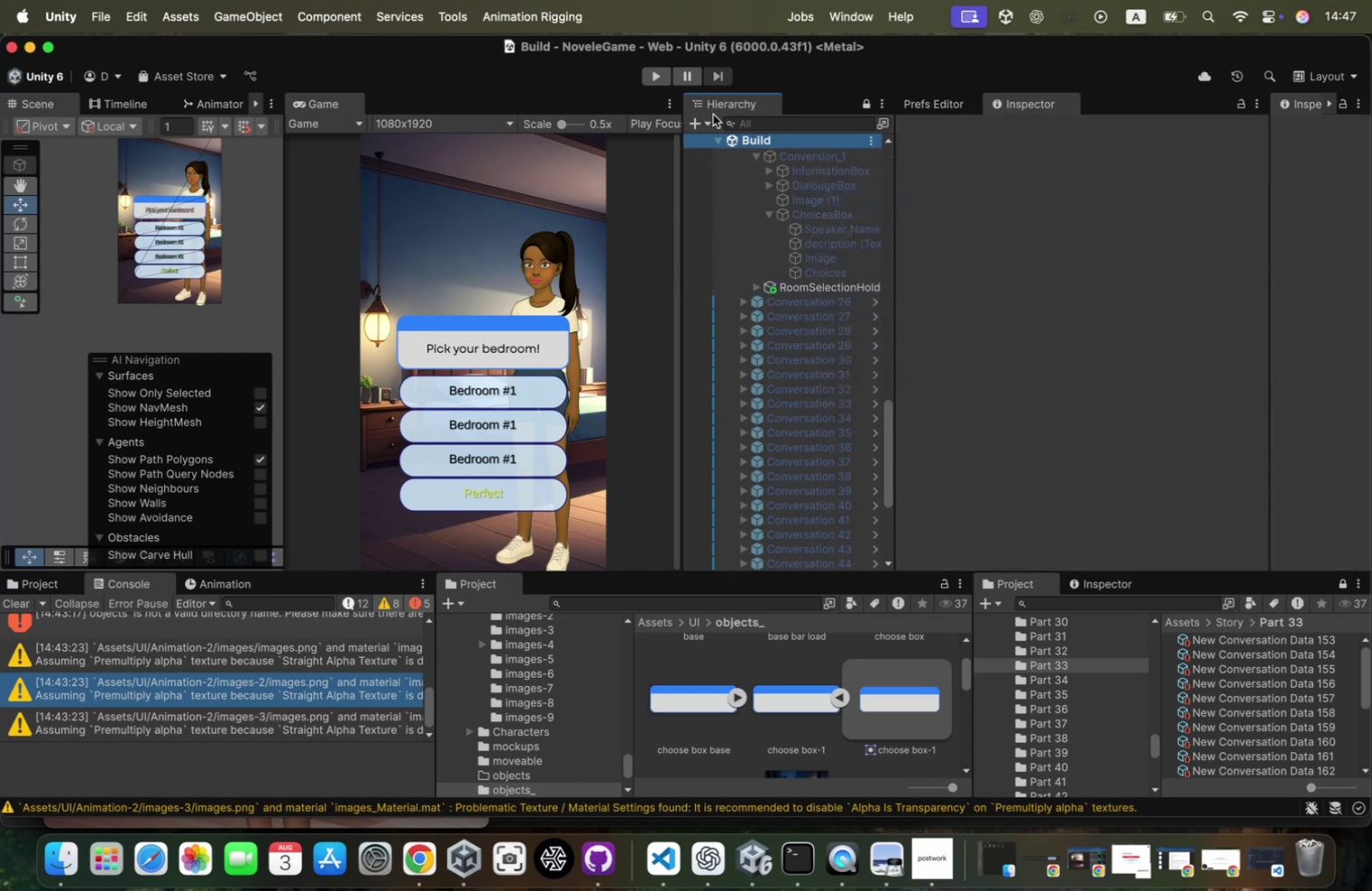 
left_click([660, 81])
 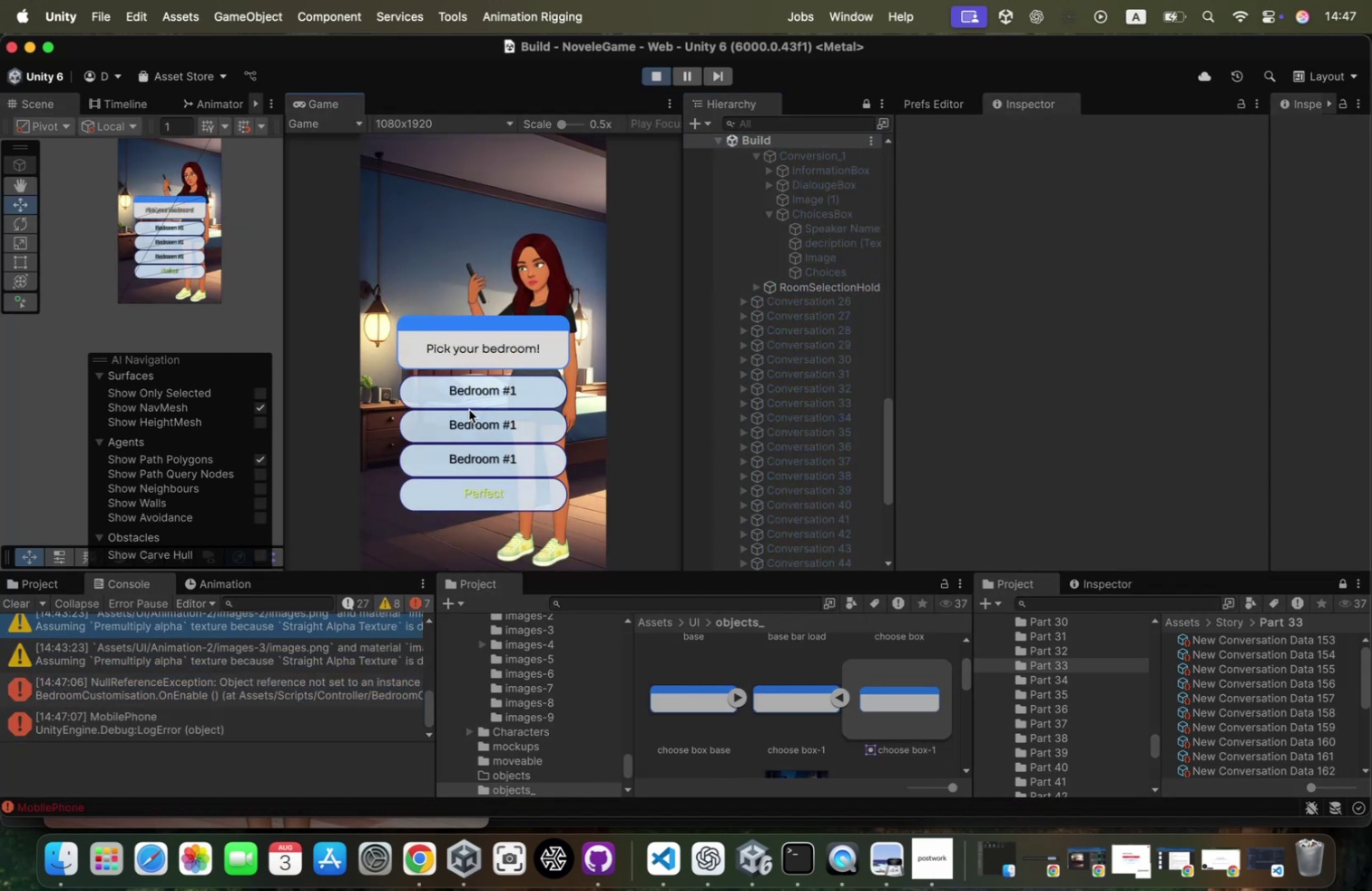 
left_click([659, 79])
 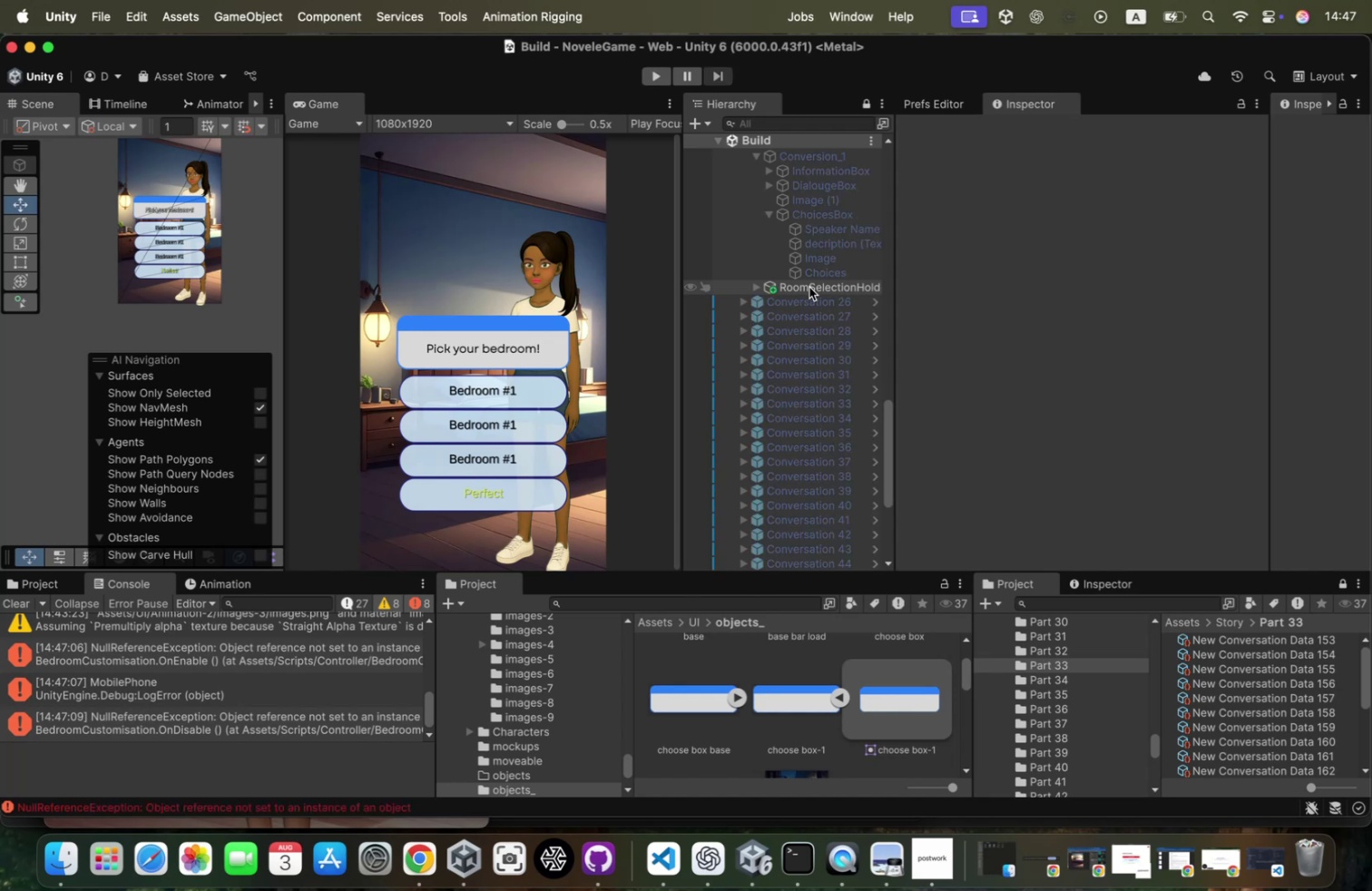 
scroll: coordinate [802, 327], scroll_direction: up, amount: 6.0
 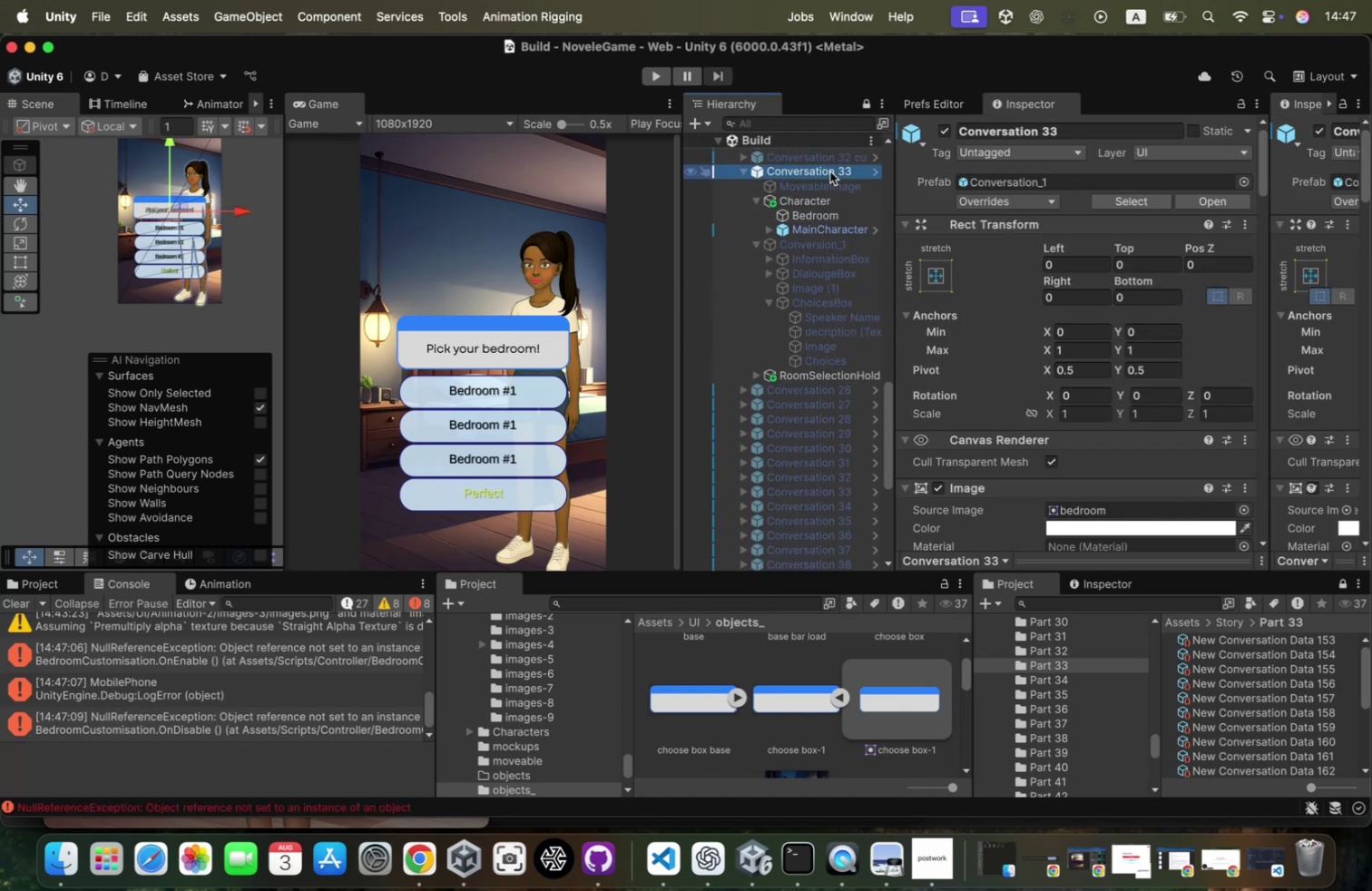 
wait(11.23)
 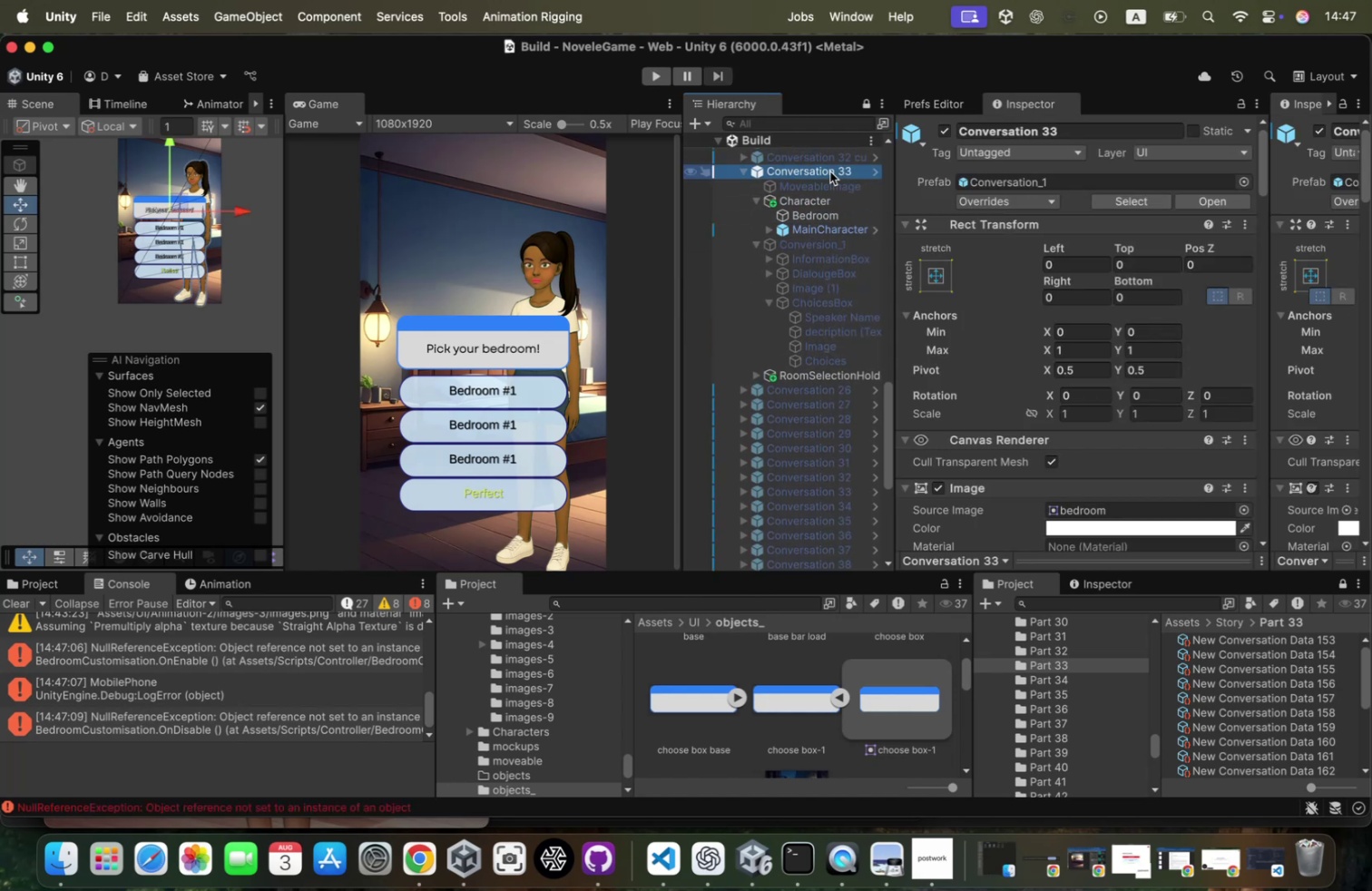 
scroll: coordinate [1074, 279], scroll_direction: down, amount: 142.0
 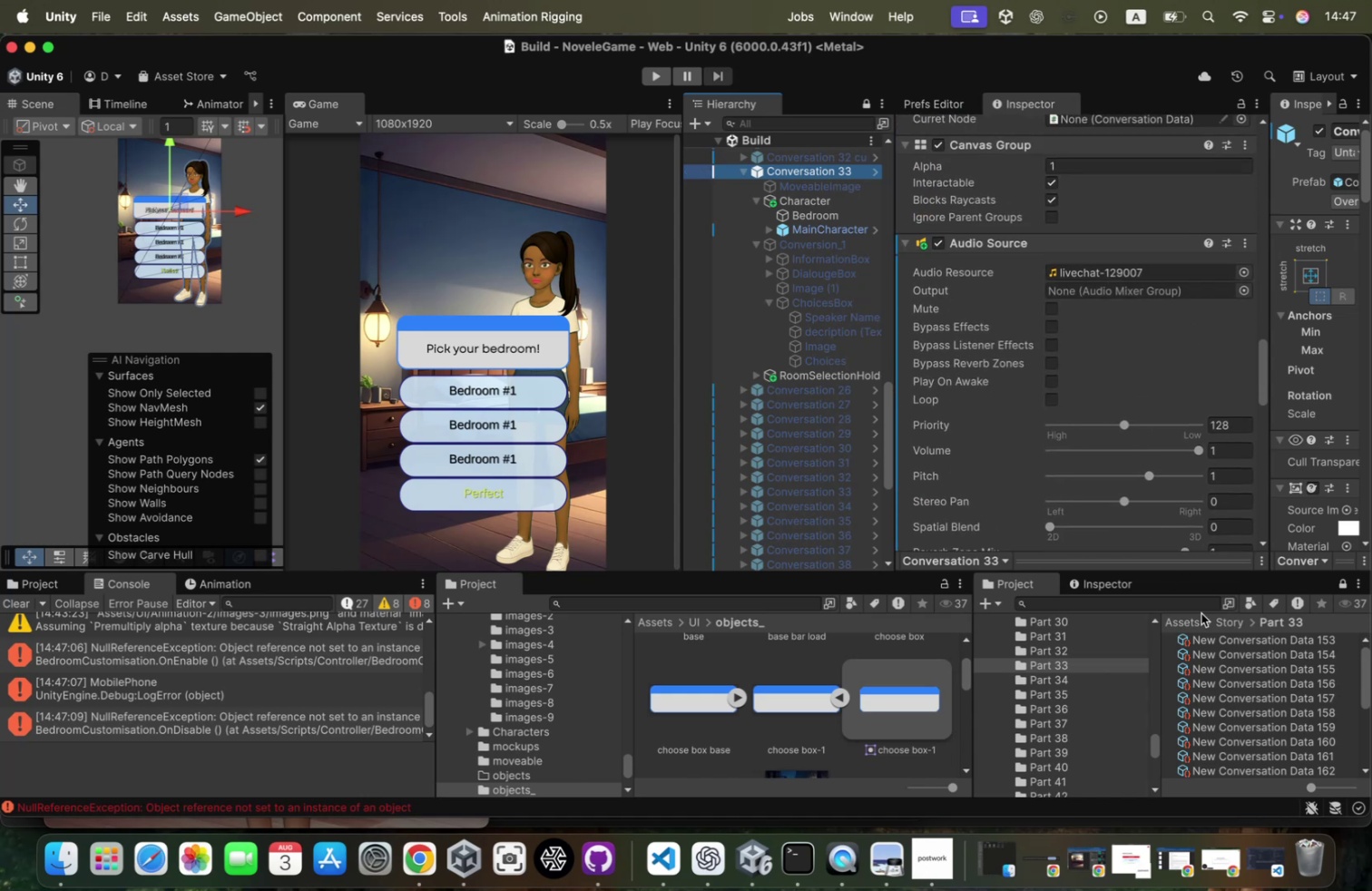 
scroll: coordinate [1267, 659], scroll_direction: up, amount: 38.0
 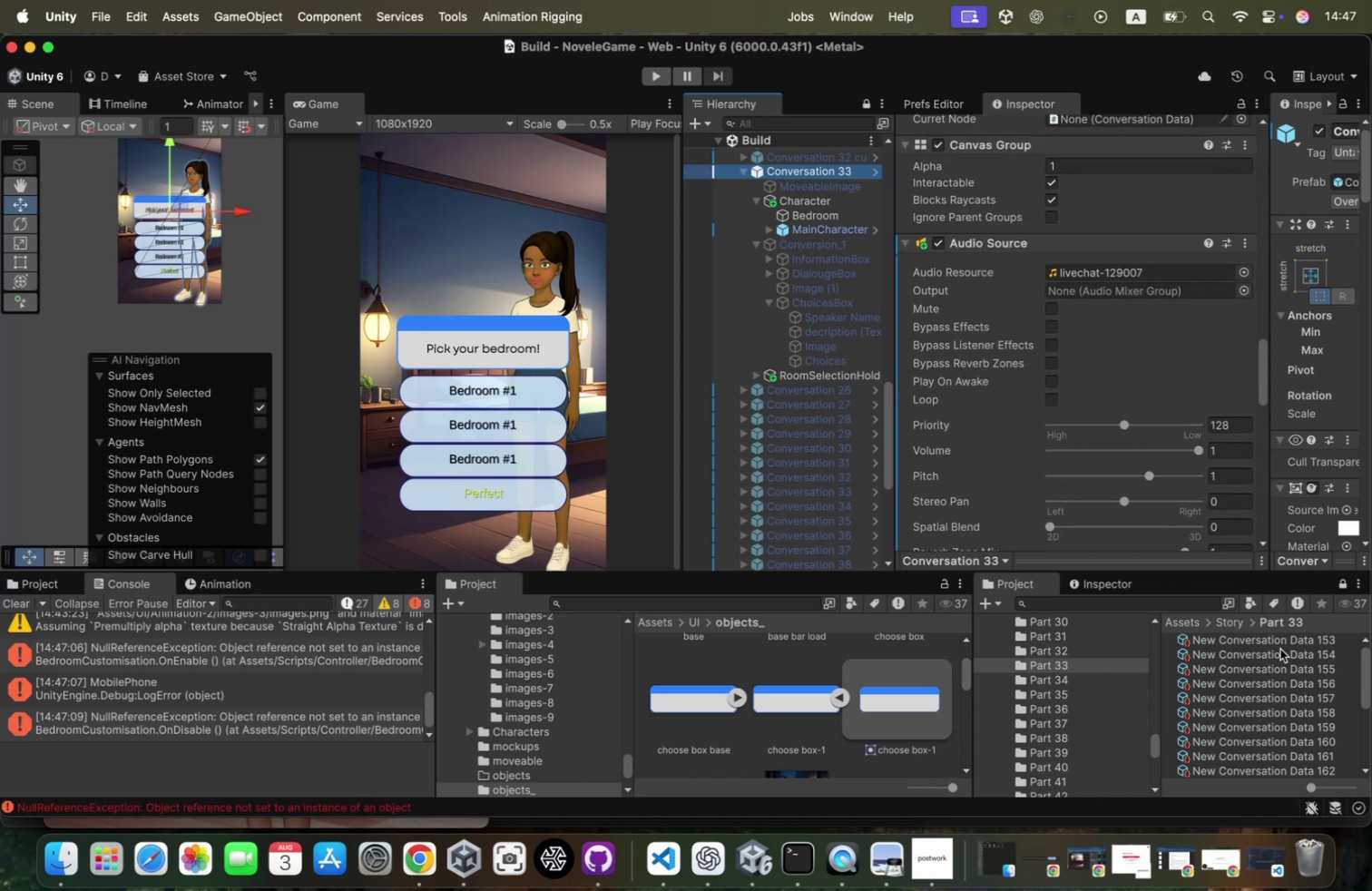 
left_click([1280, 648])
 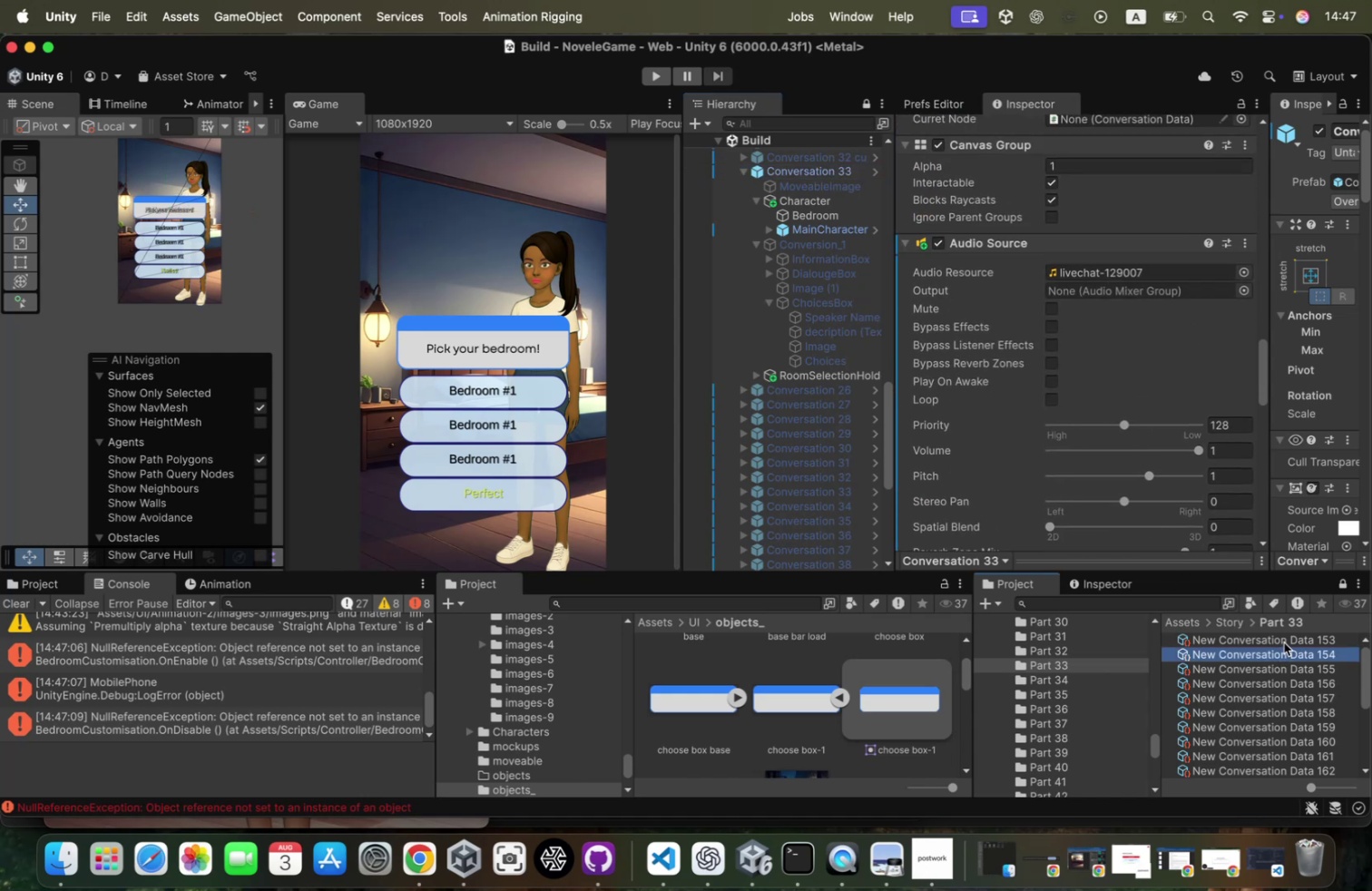 
left_click([1284, 641])
 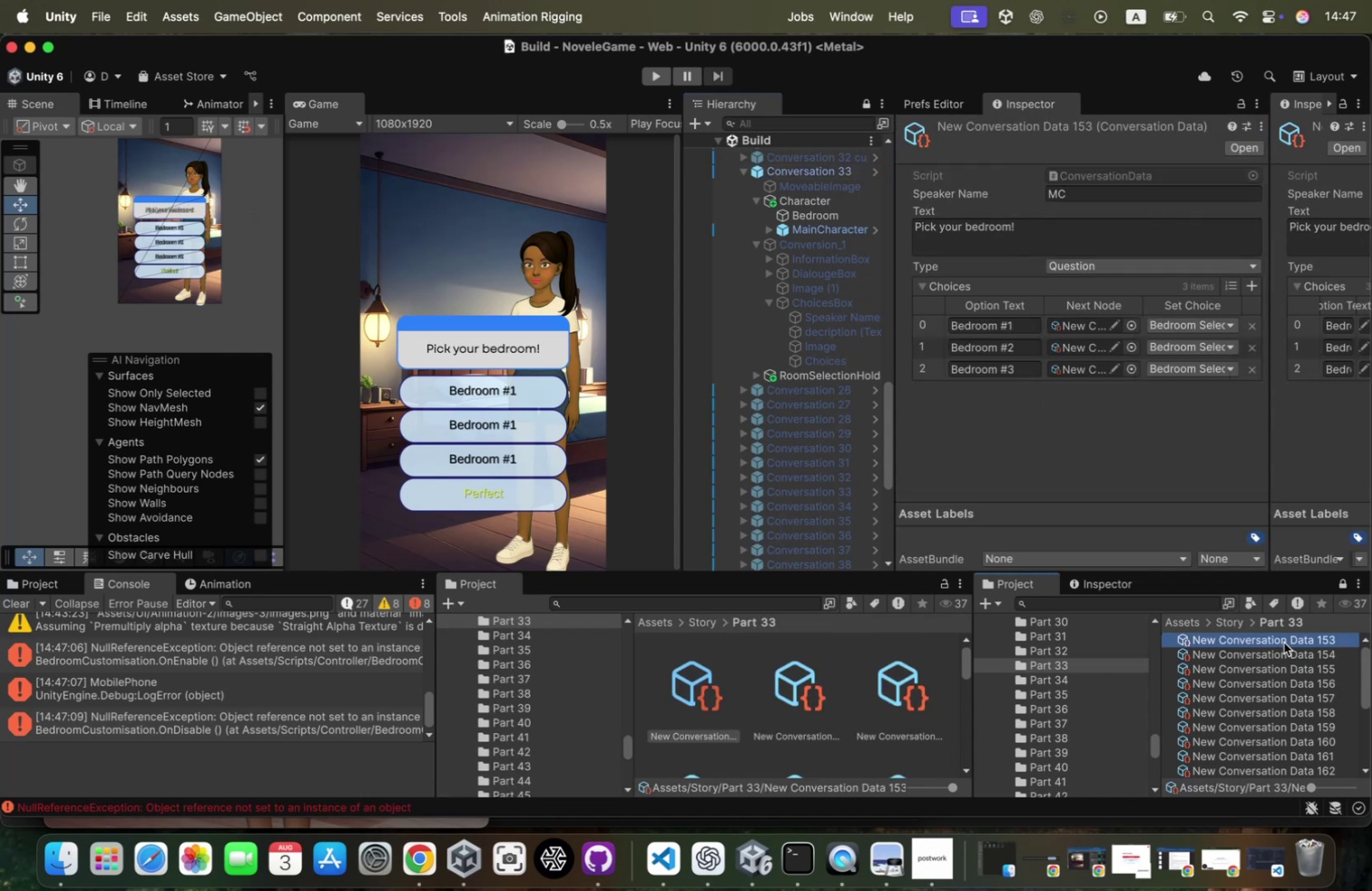 
key(ArrowDown)
 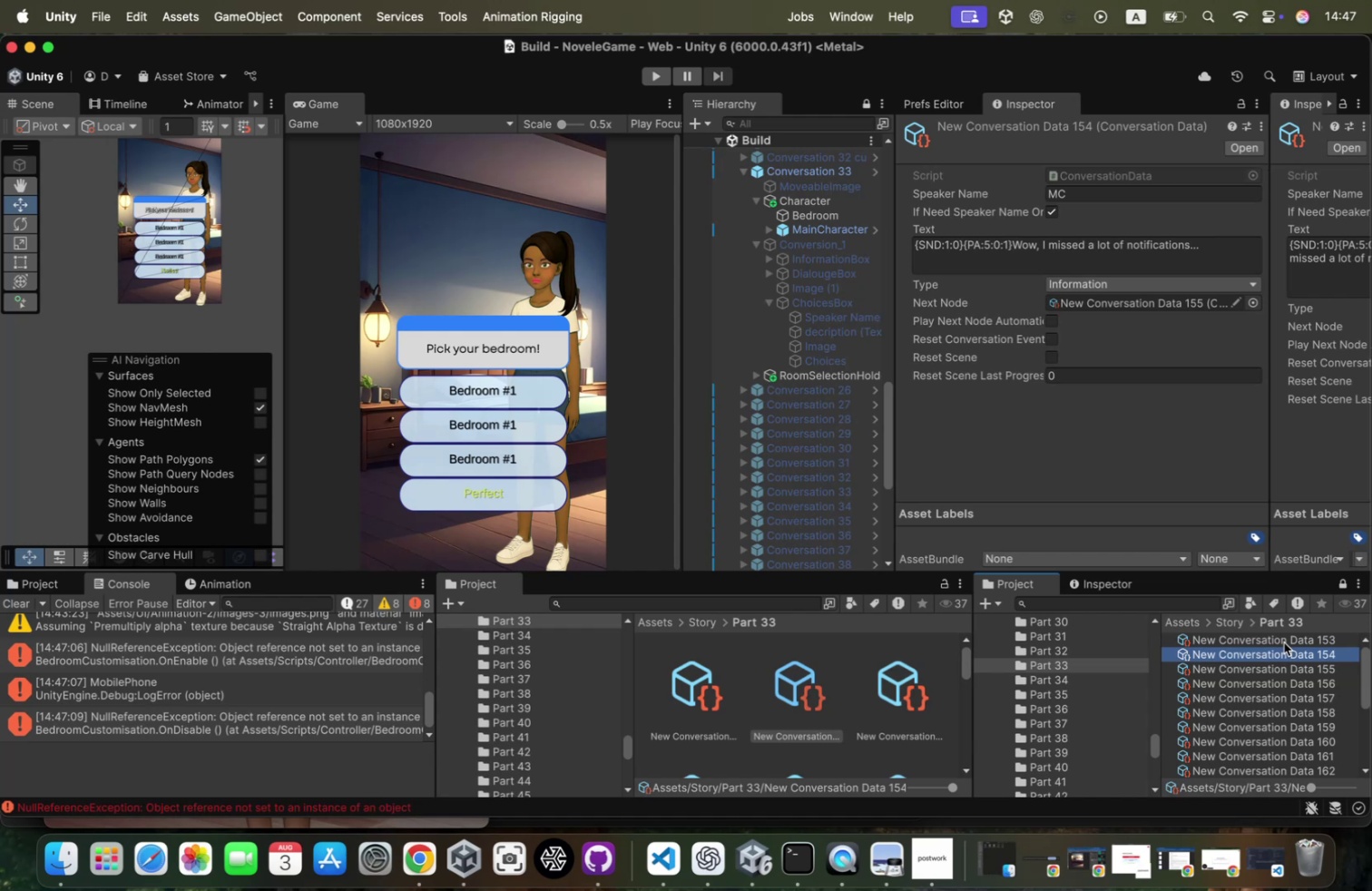 
key(ArrowUp)
 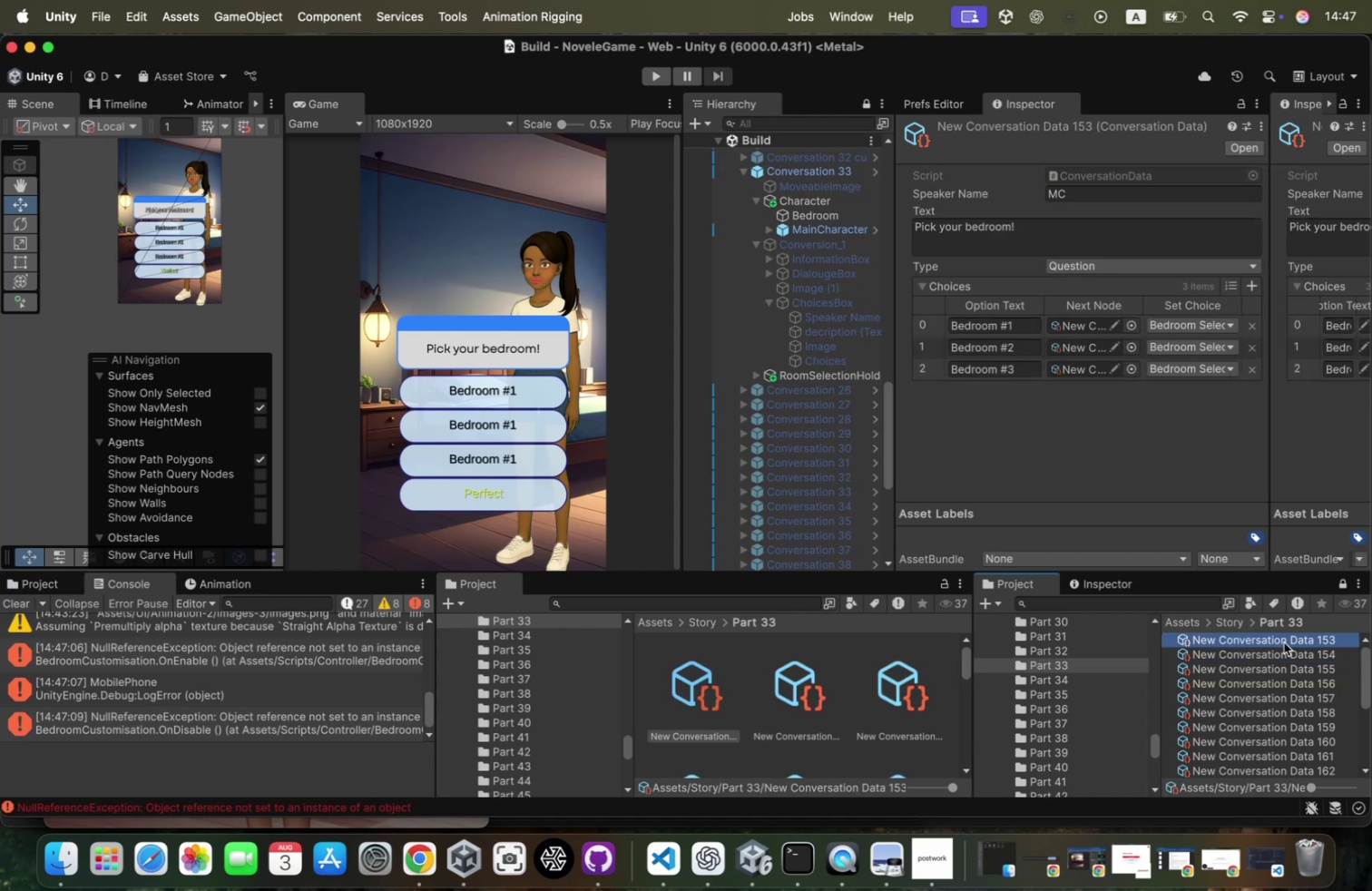 
key(ArrowDown)
 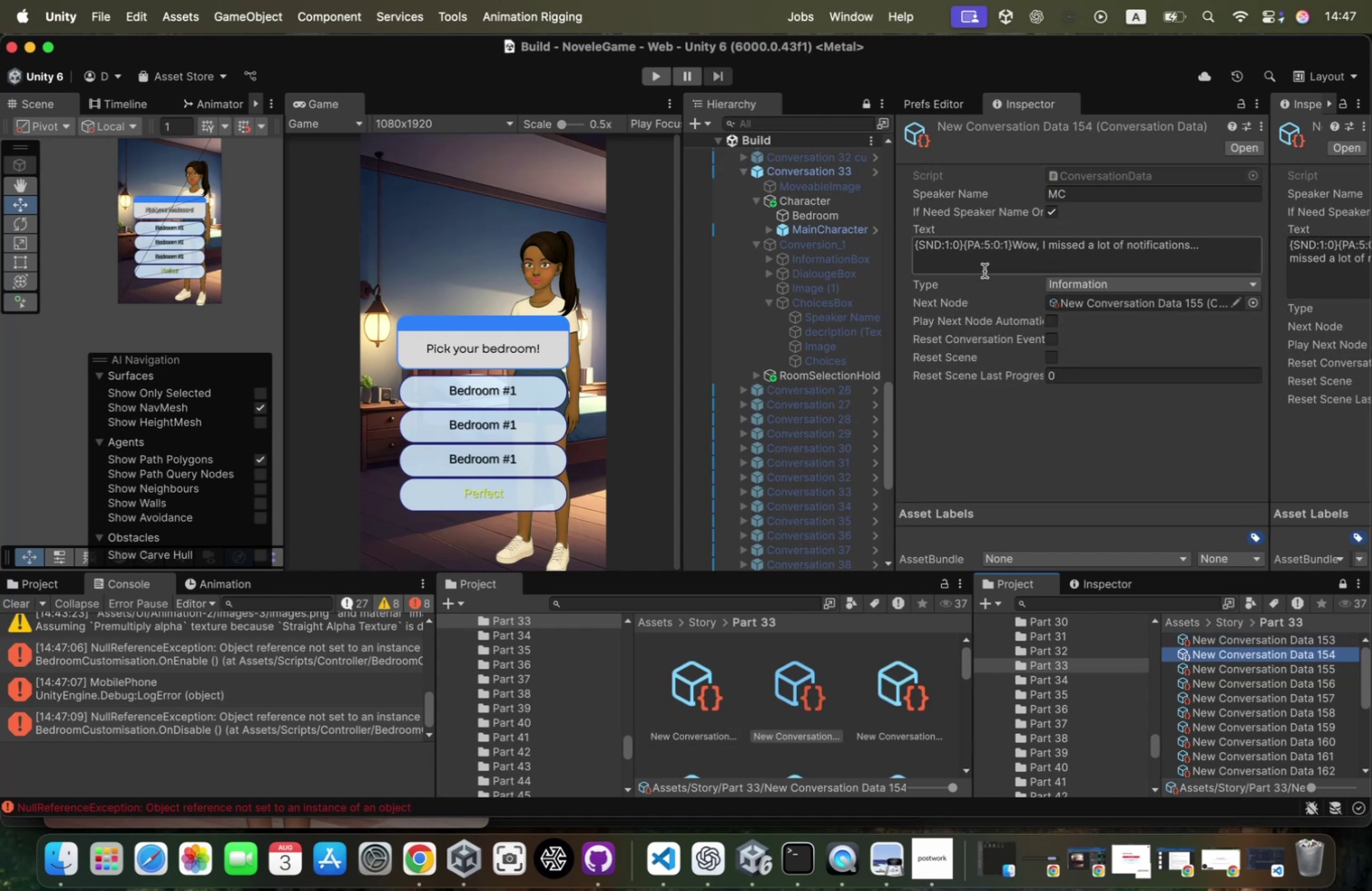 
left_click_drag(start_coordinate=[965, 243], to_coordinate=[941, 240])
 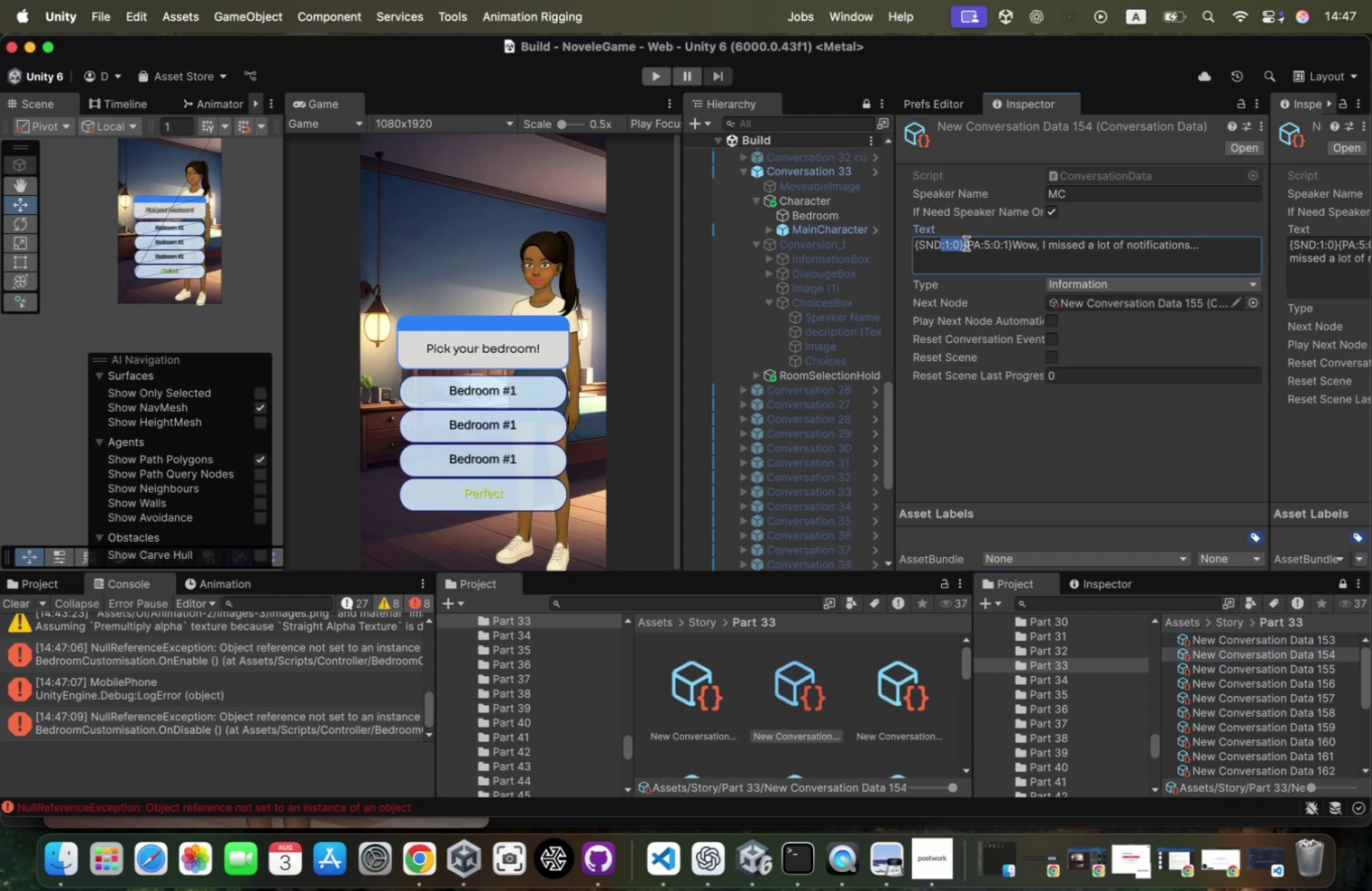 
left_click([967, 243])
 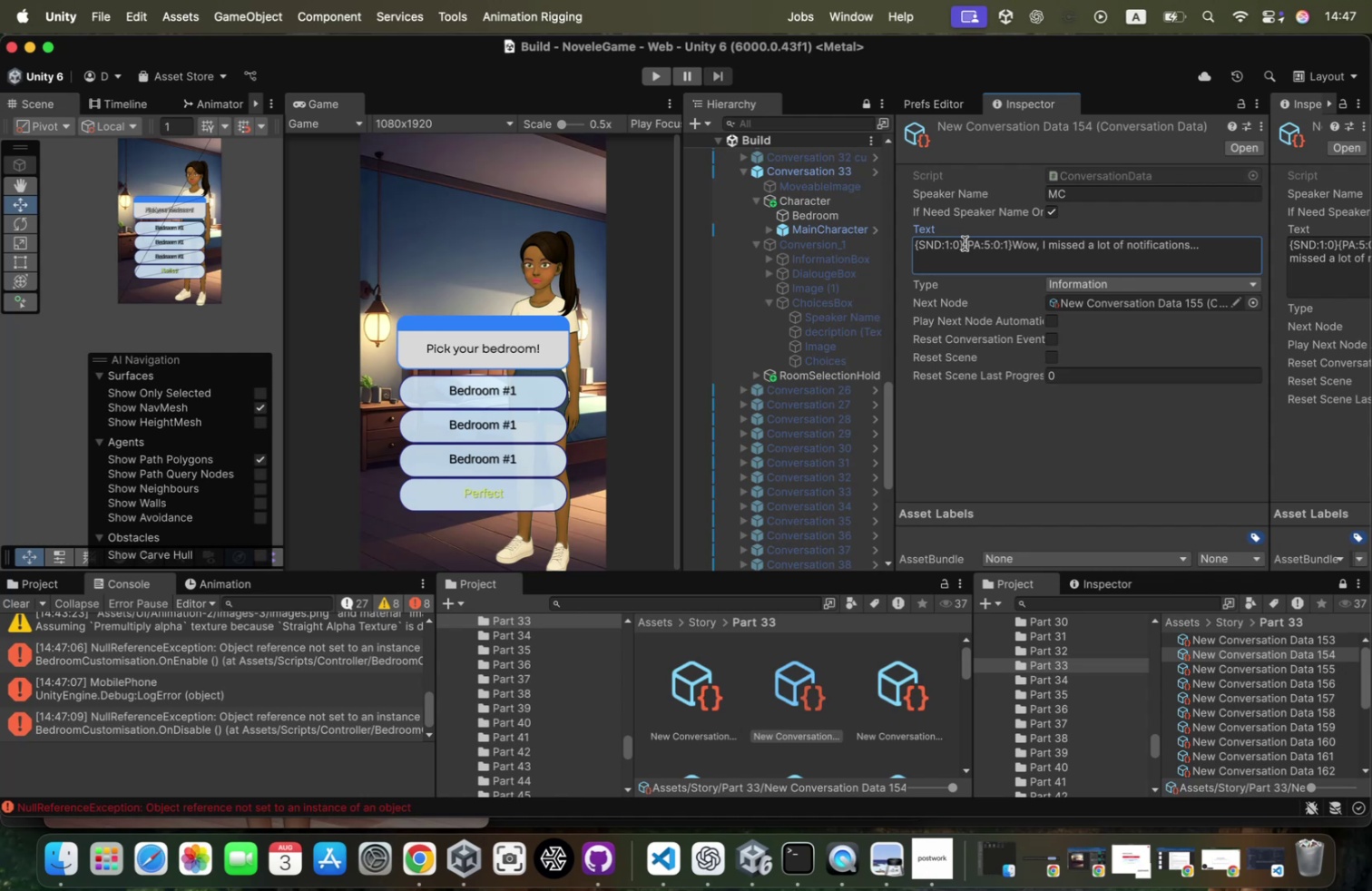 
left_click_drag(start_coordinate=[965, 243], to_coordinate=[847, 235])
 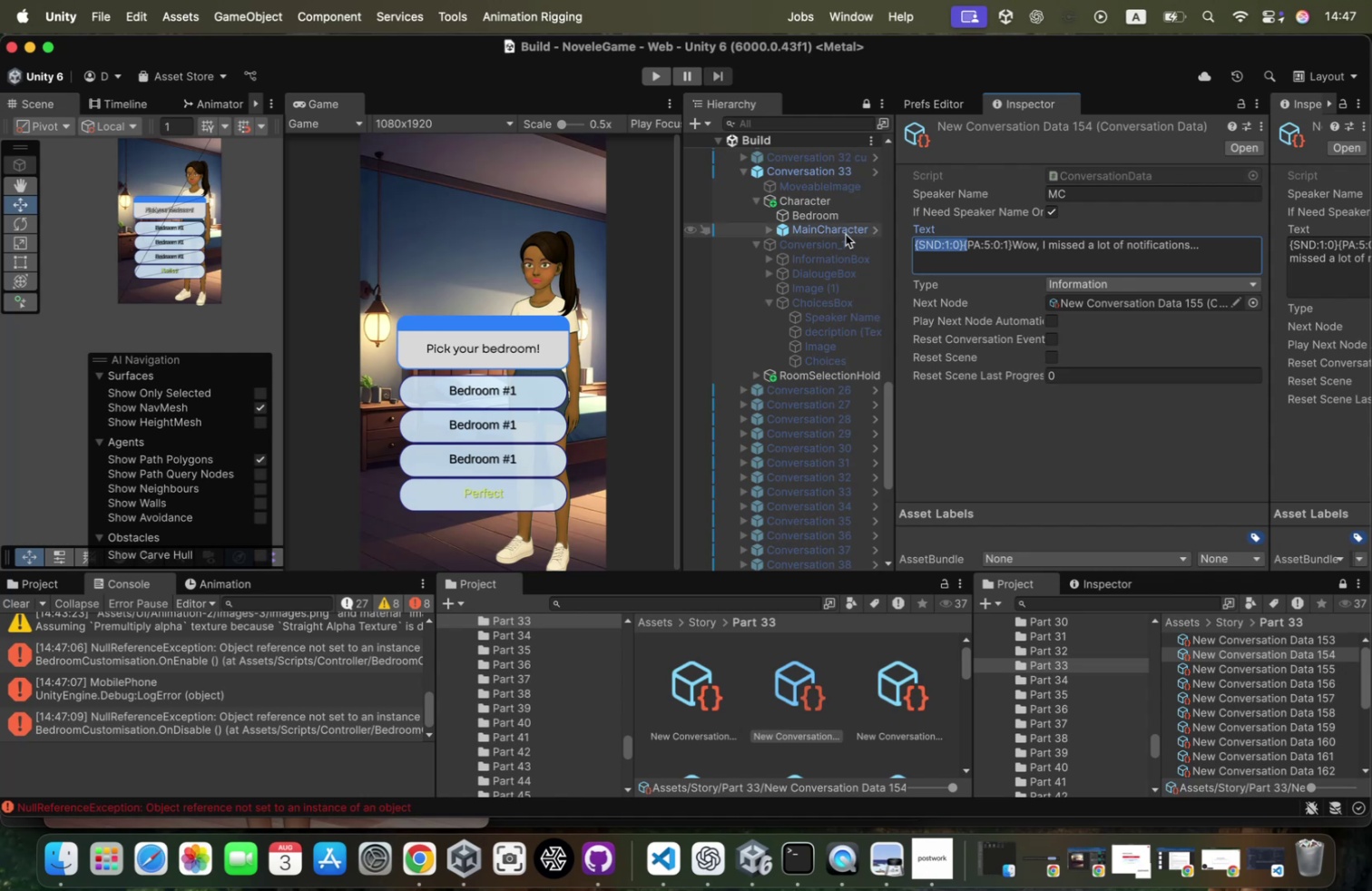 
key(Meta+C)
 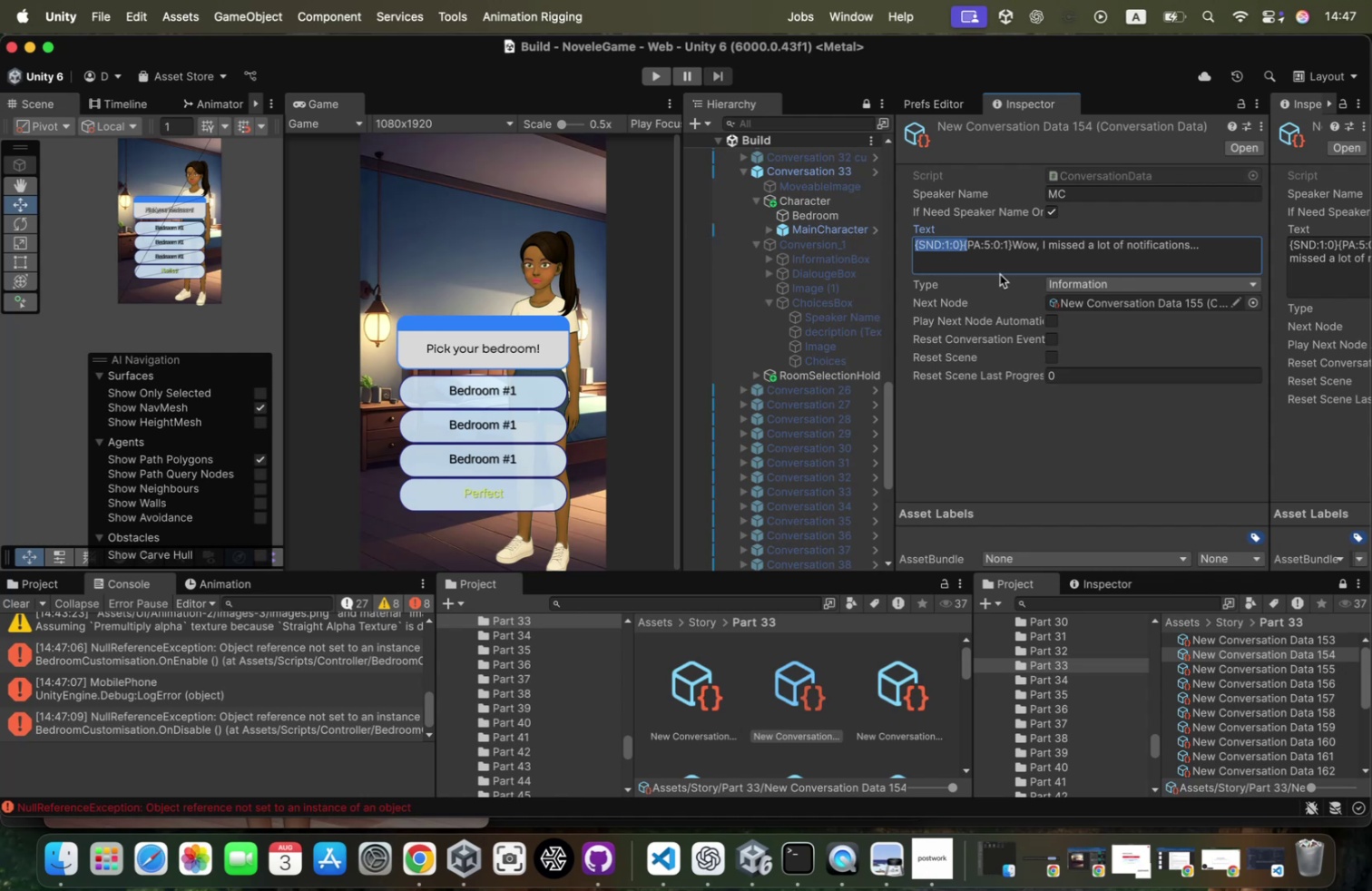 
key(Meta+X)
 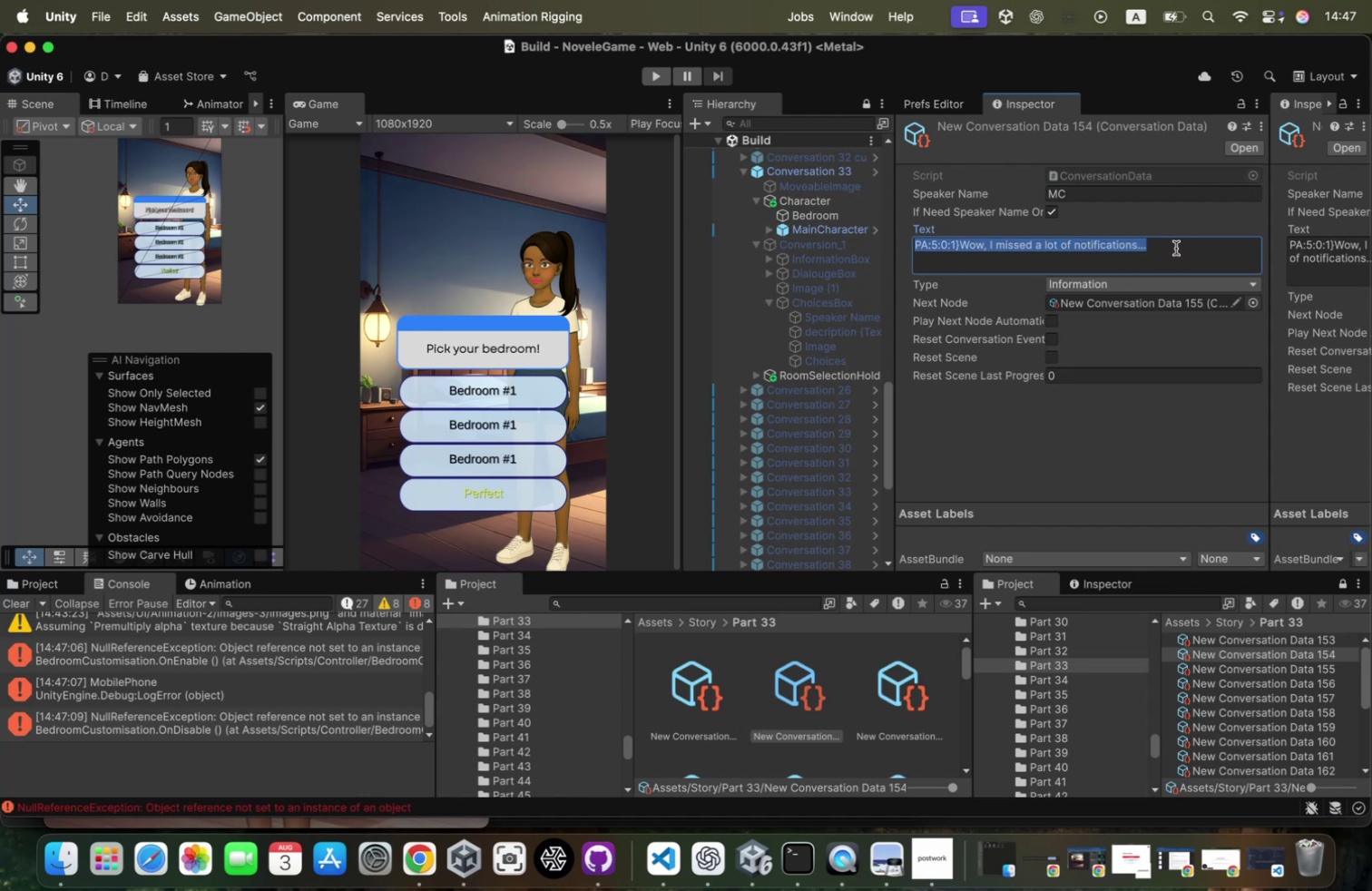 
left_click([1181, 246])
 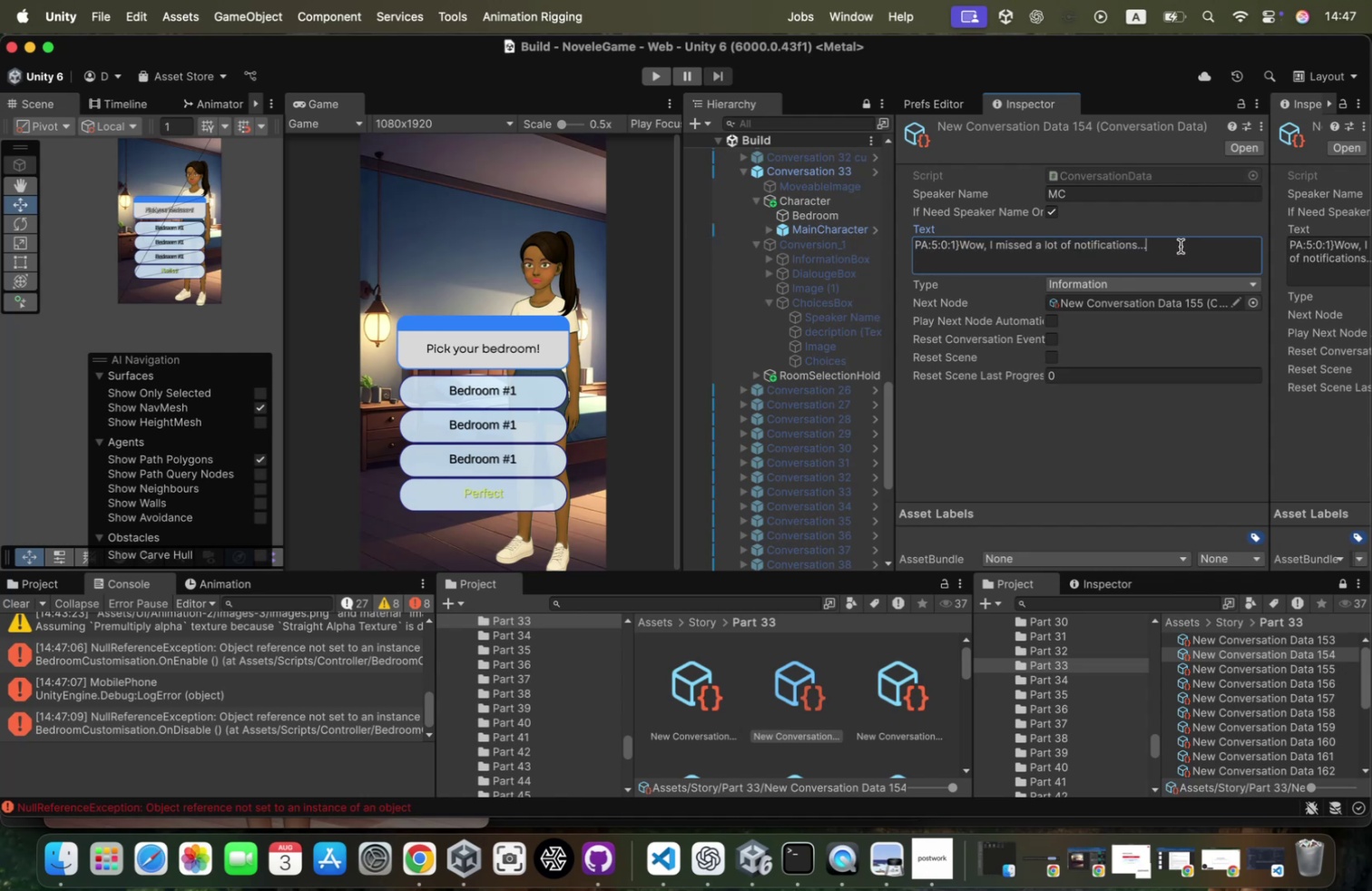 
key(Meta+CommandLeft)
 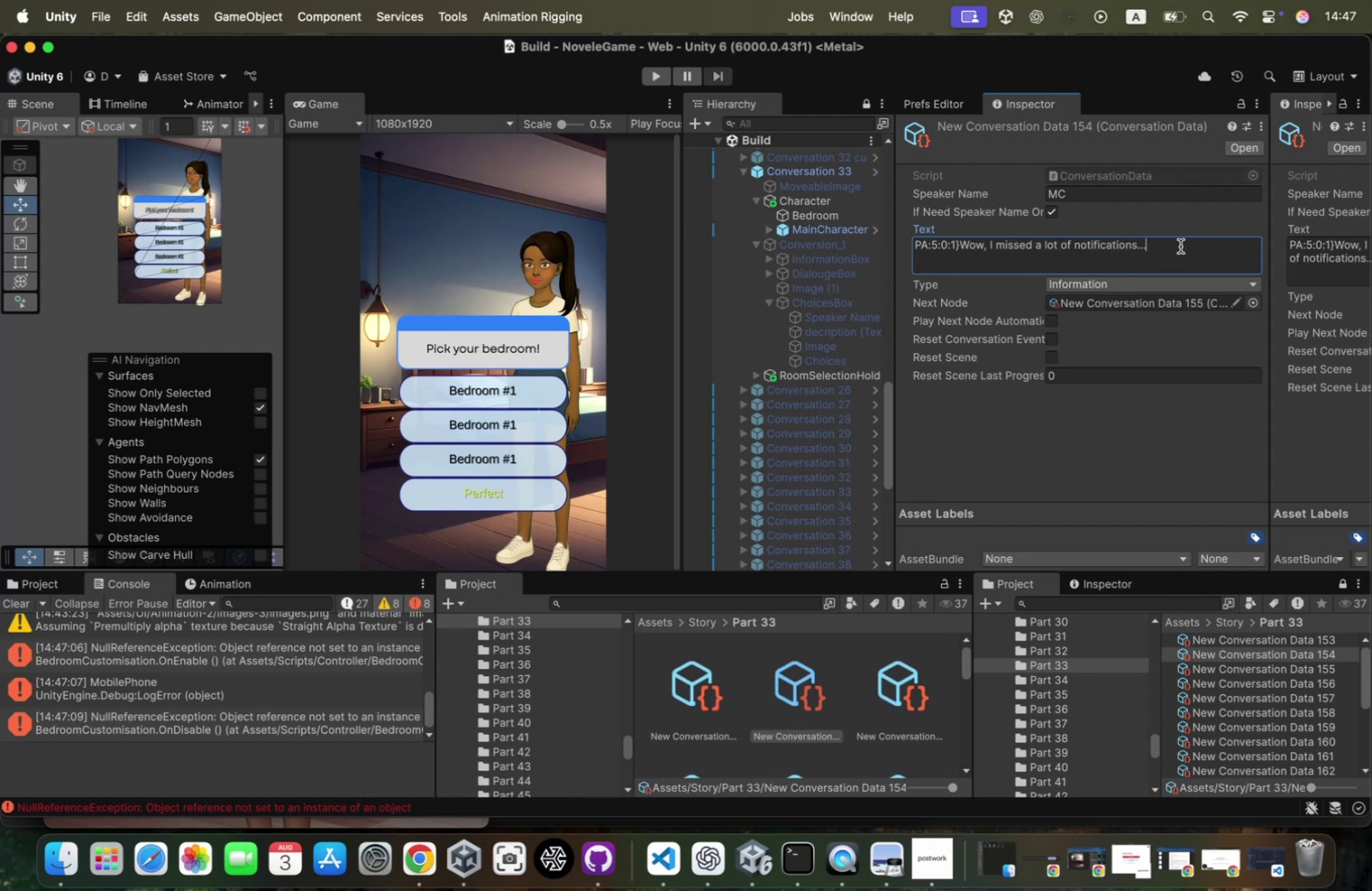 
key(Meta+V)
 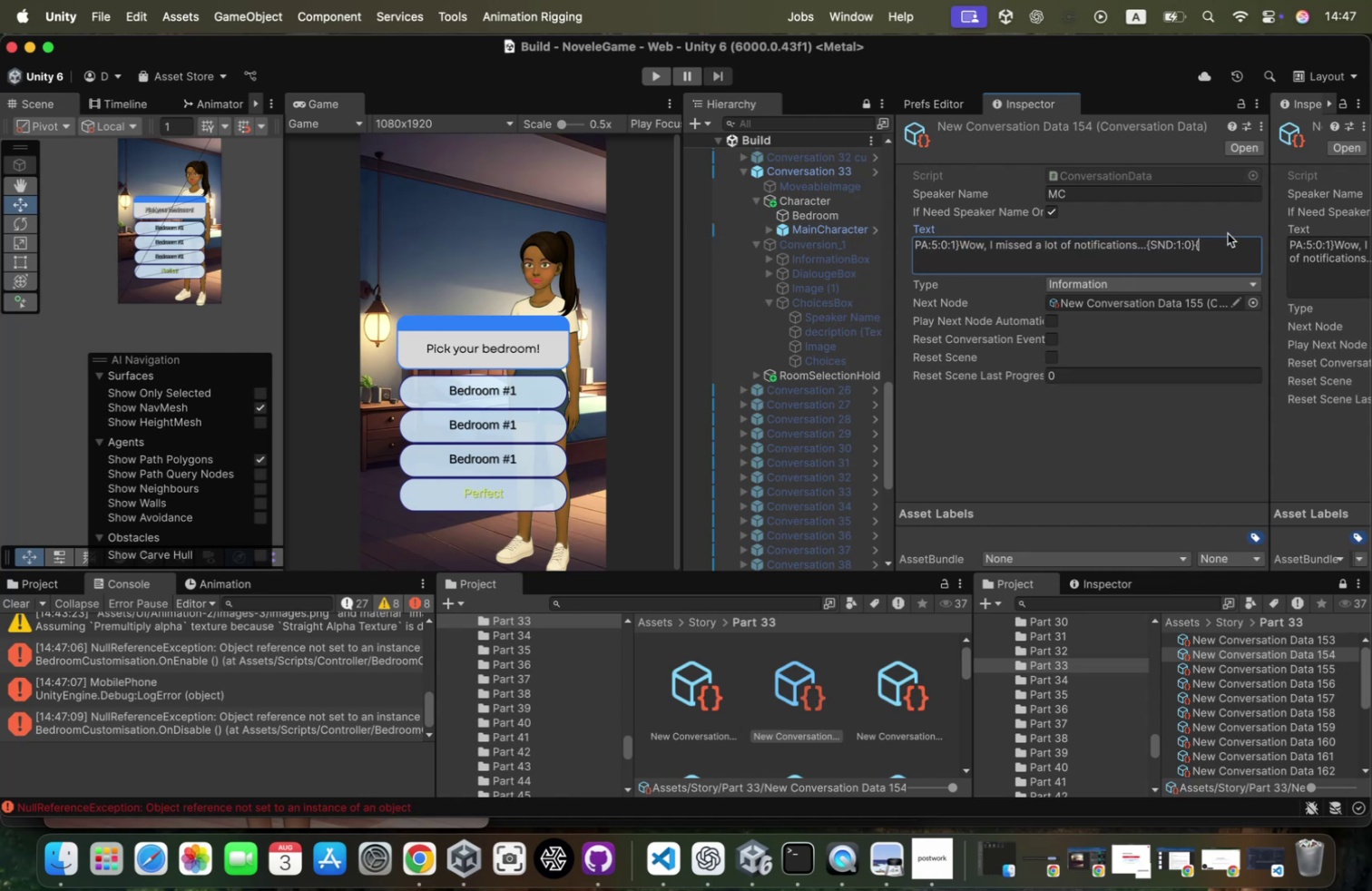 
key(Meta+Z)
 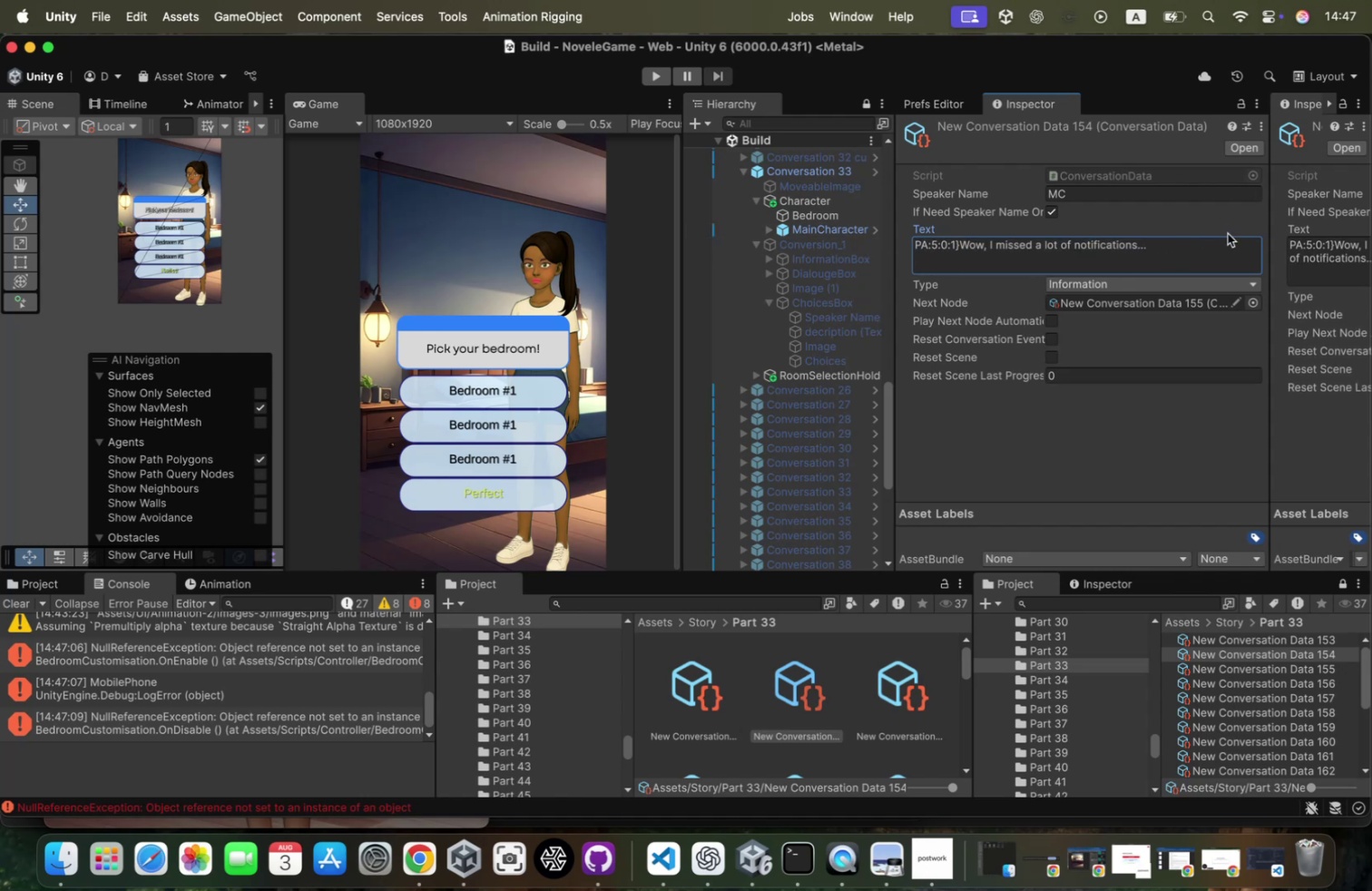 
key(Meta+CommandLeft)
 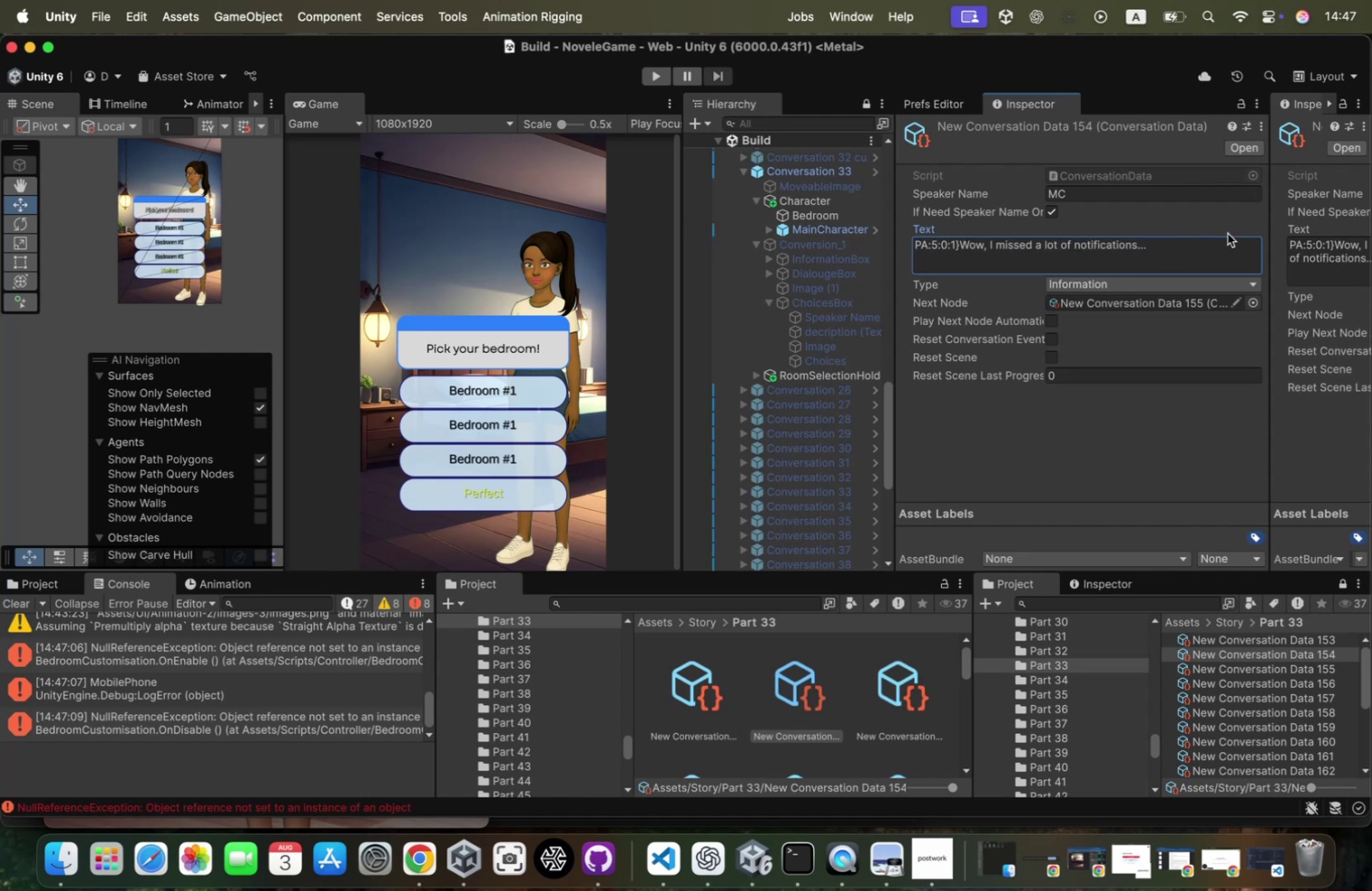 
key(Meta+Z)
 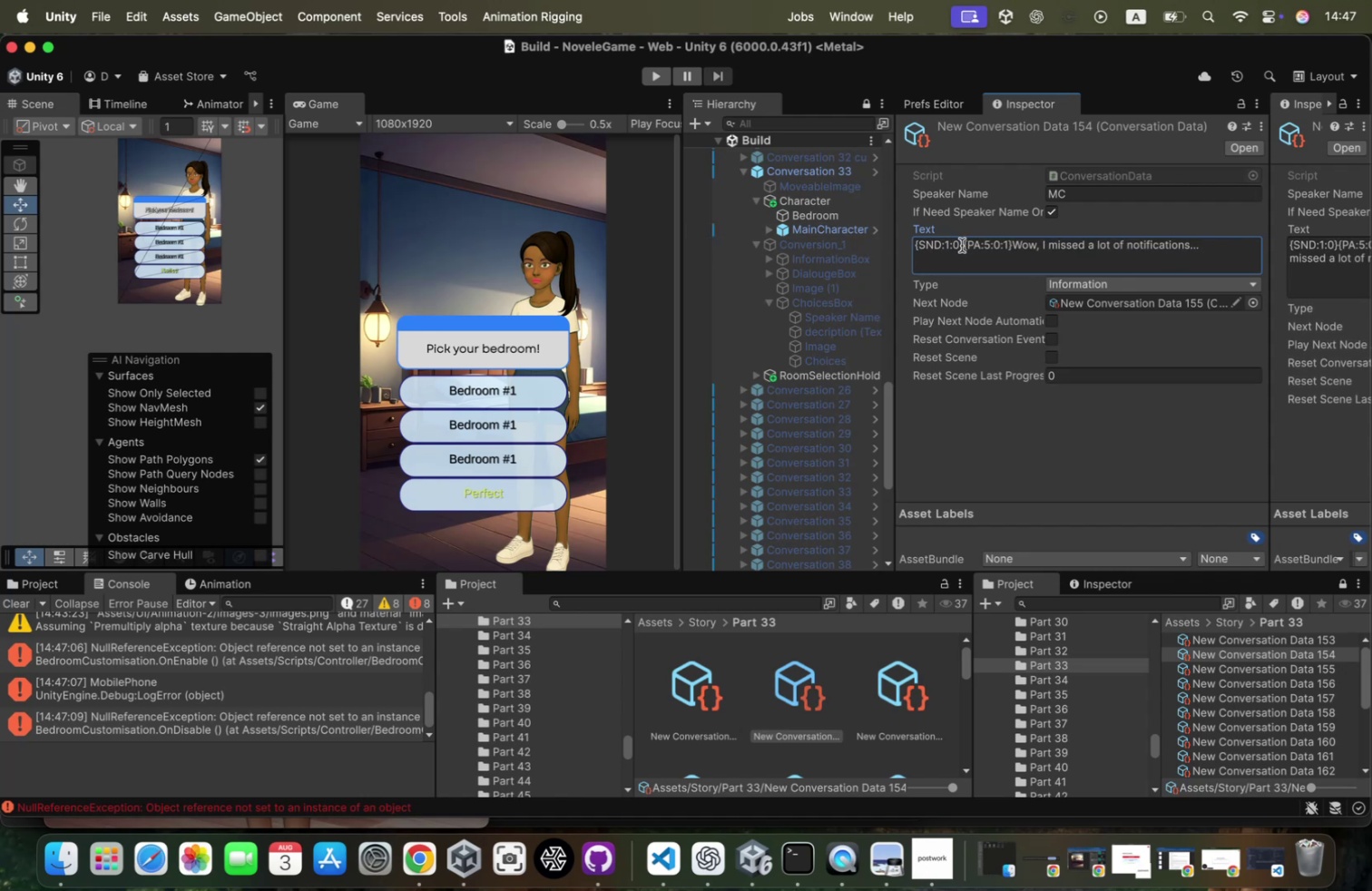 
left_click_drag(start_coordinate=[962, 245], to_coordinate=[851, 234])
 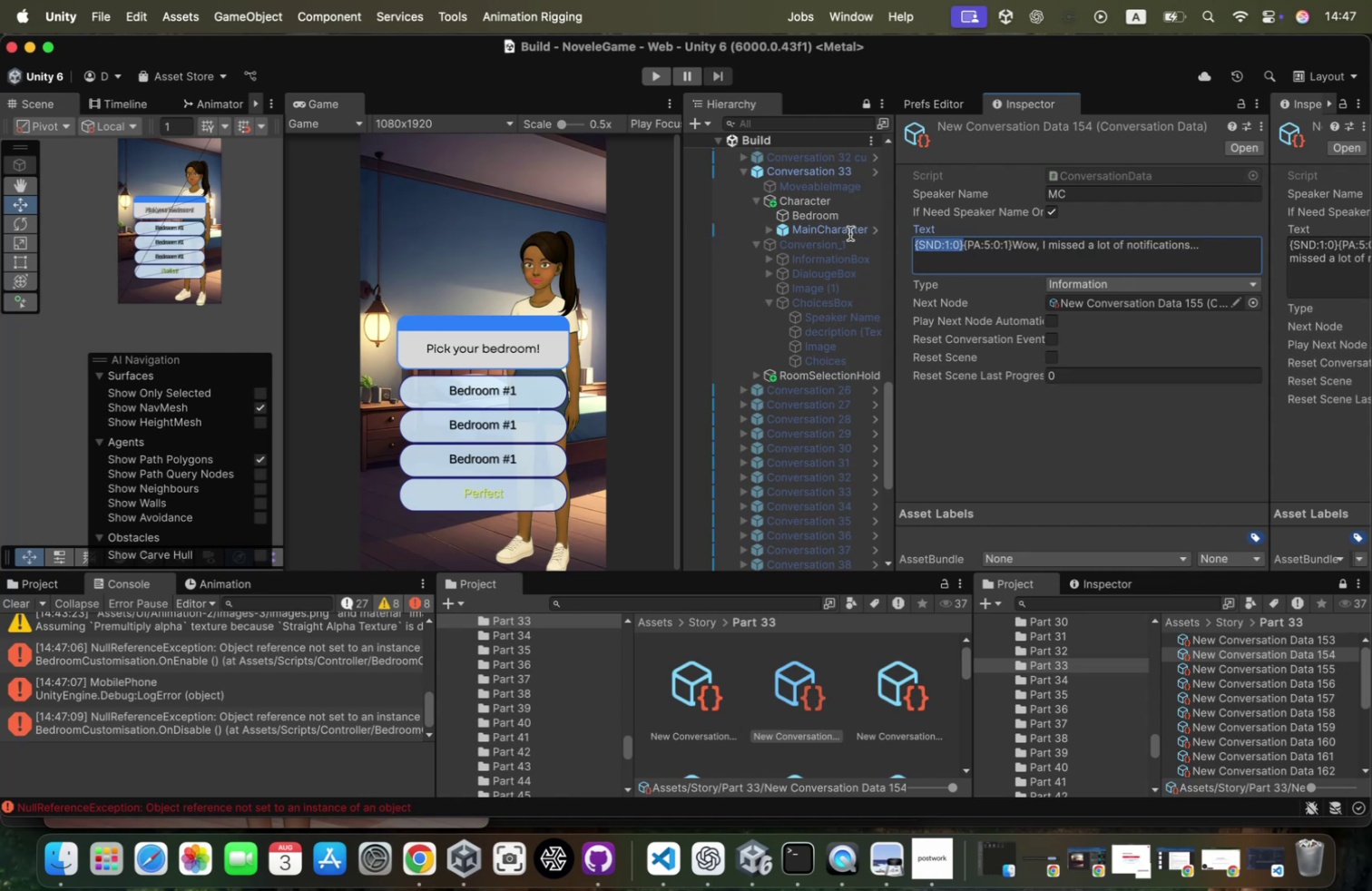 
key(Meta+CommandLeft)
 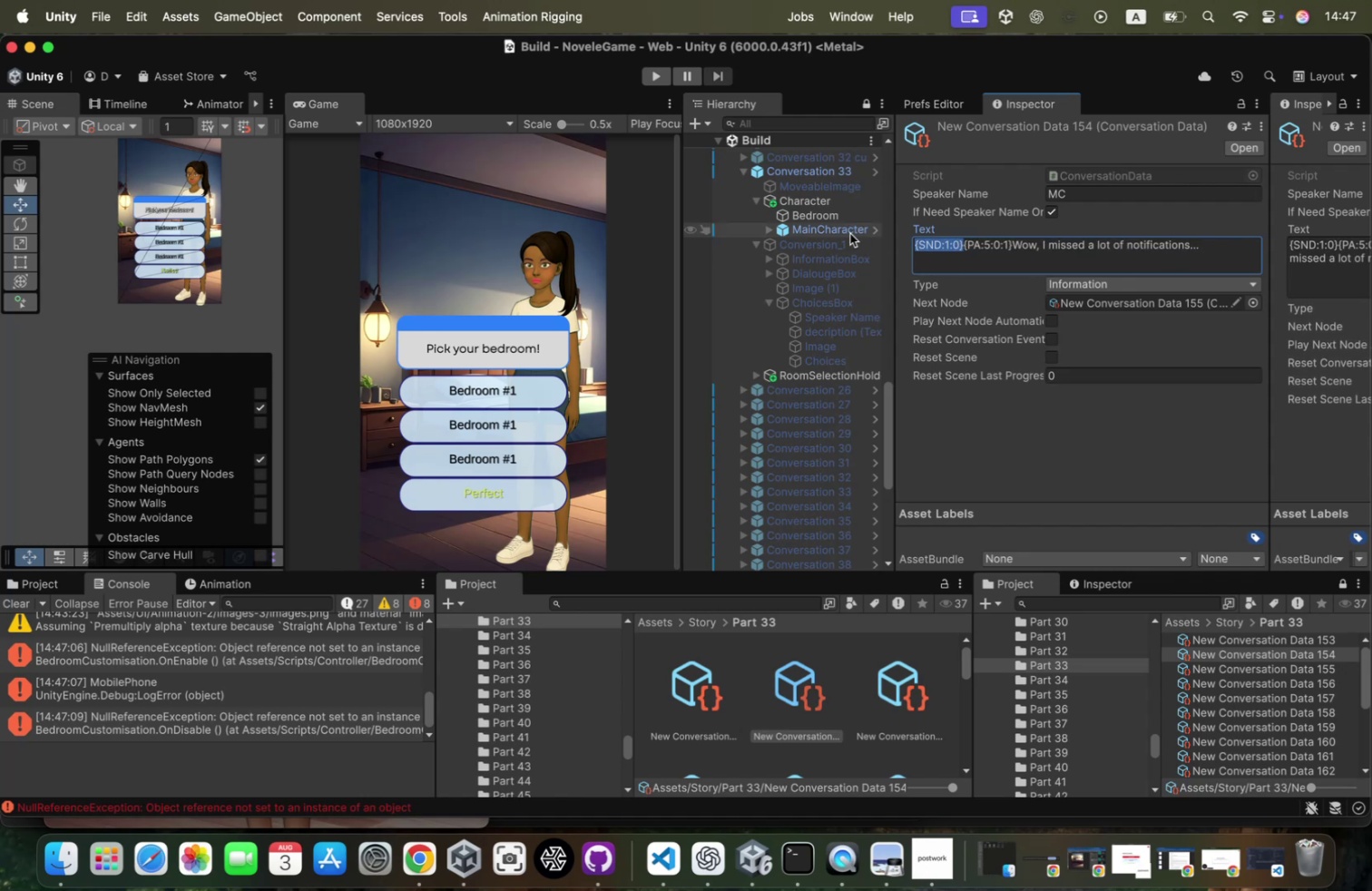 
key(Meta+C)
 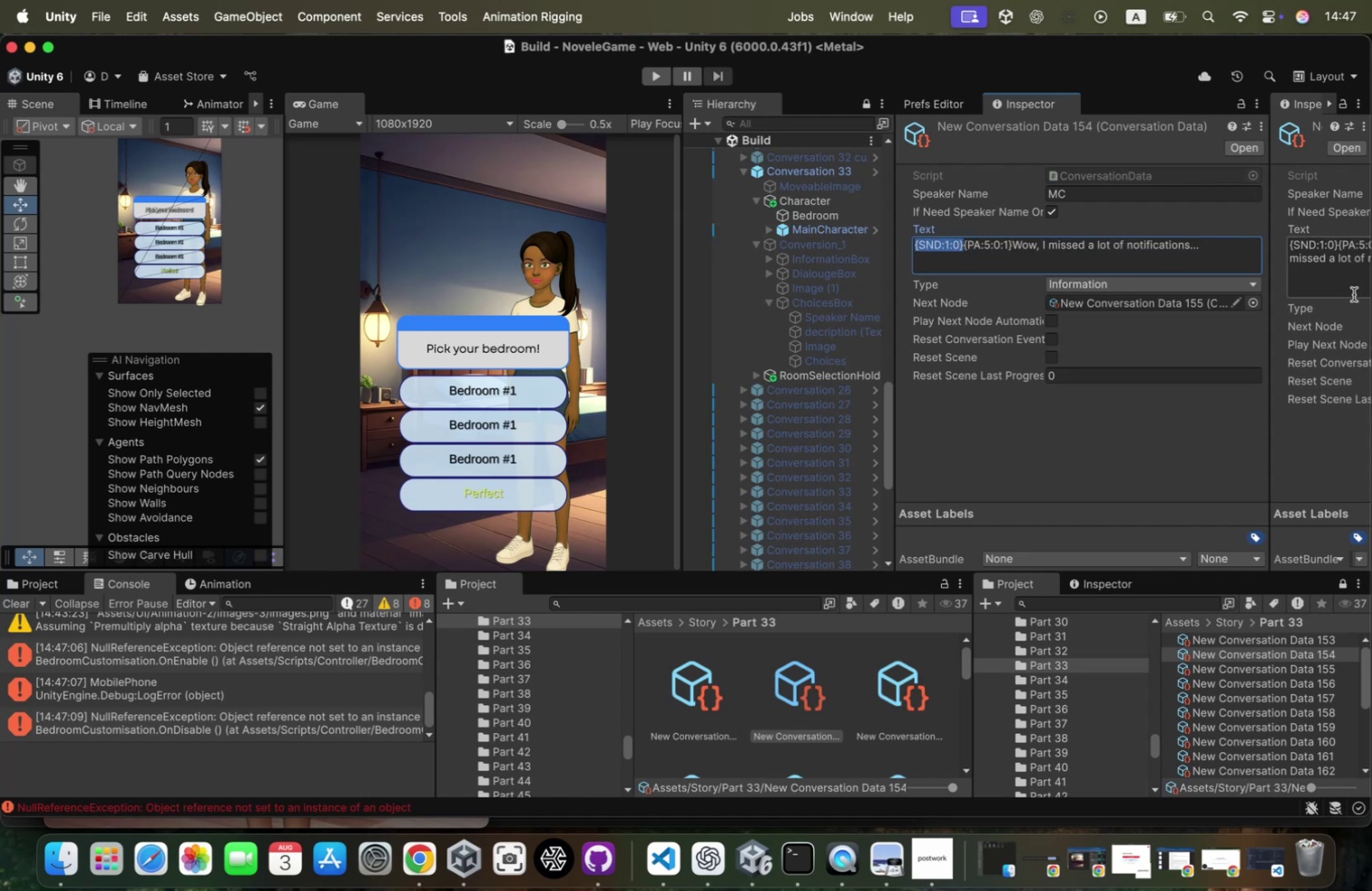 
key(Meta+X)
 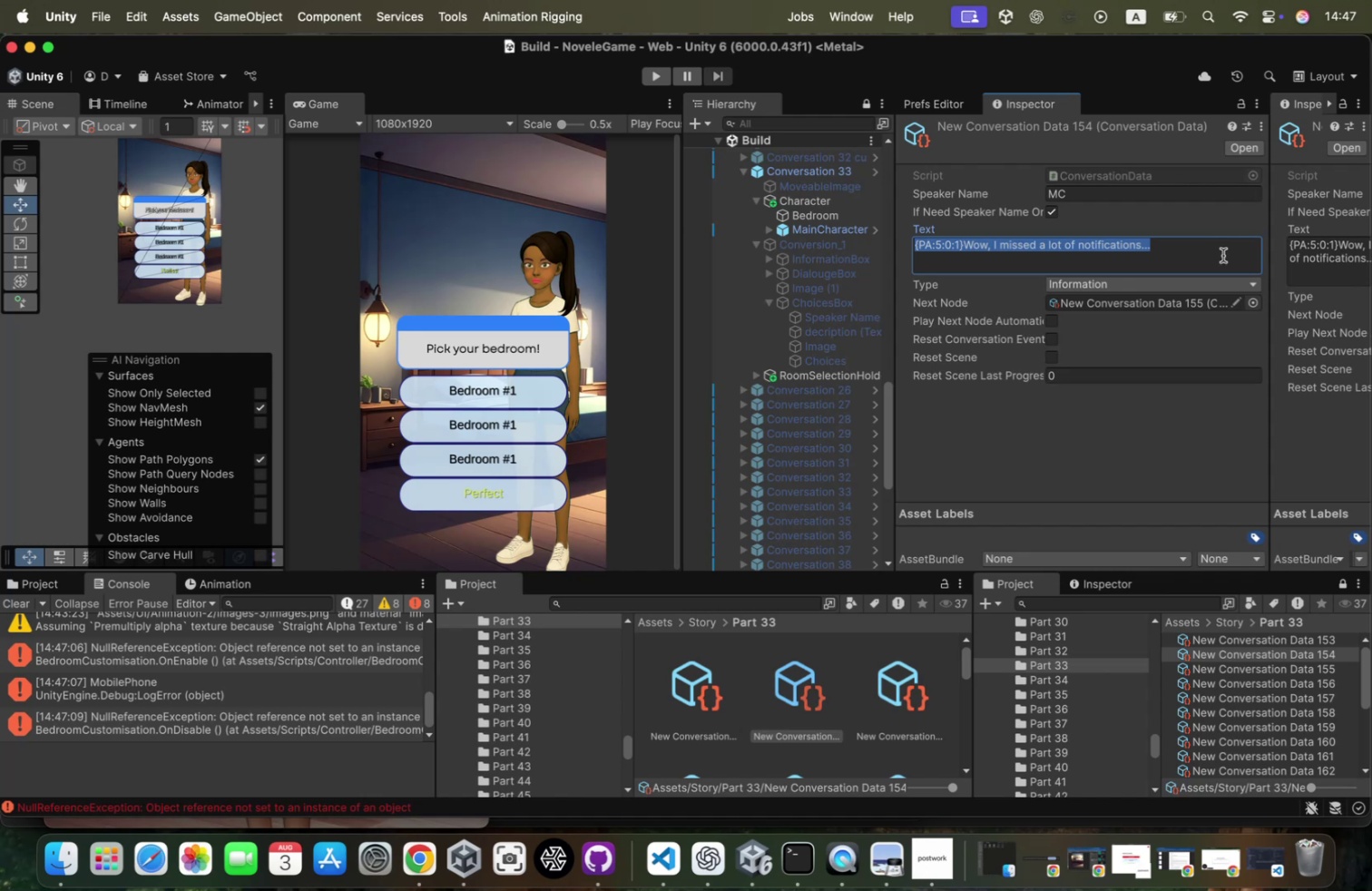 
left_click([1231, 250])
 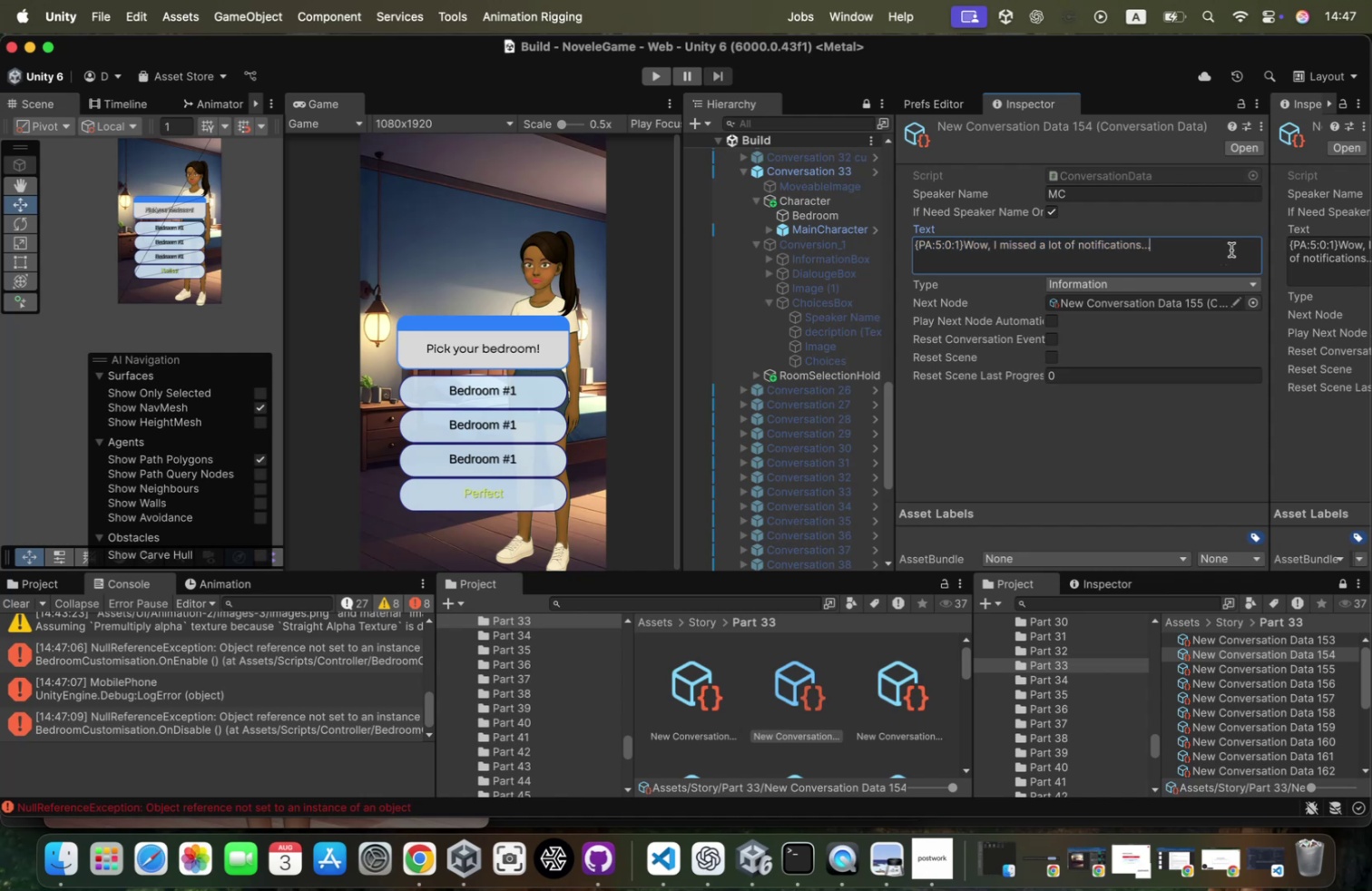 
key(Meta+CommandLeft)
 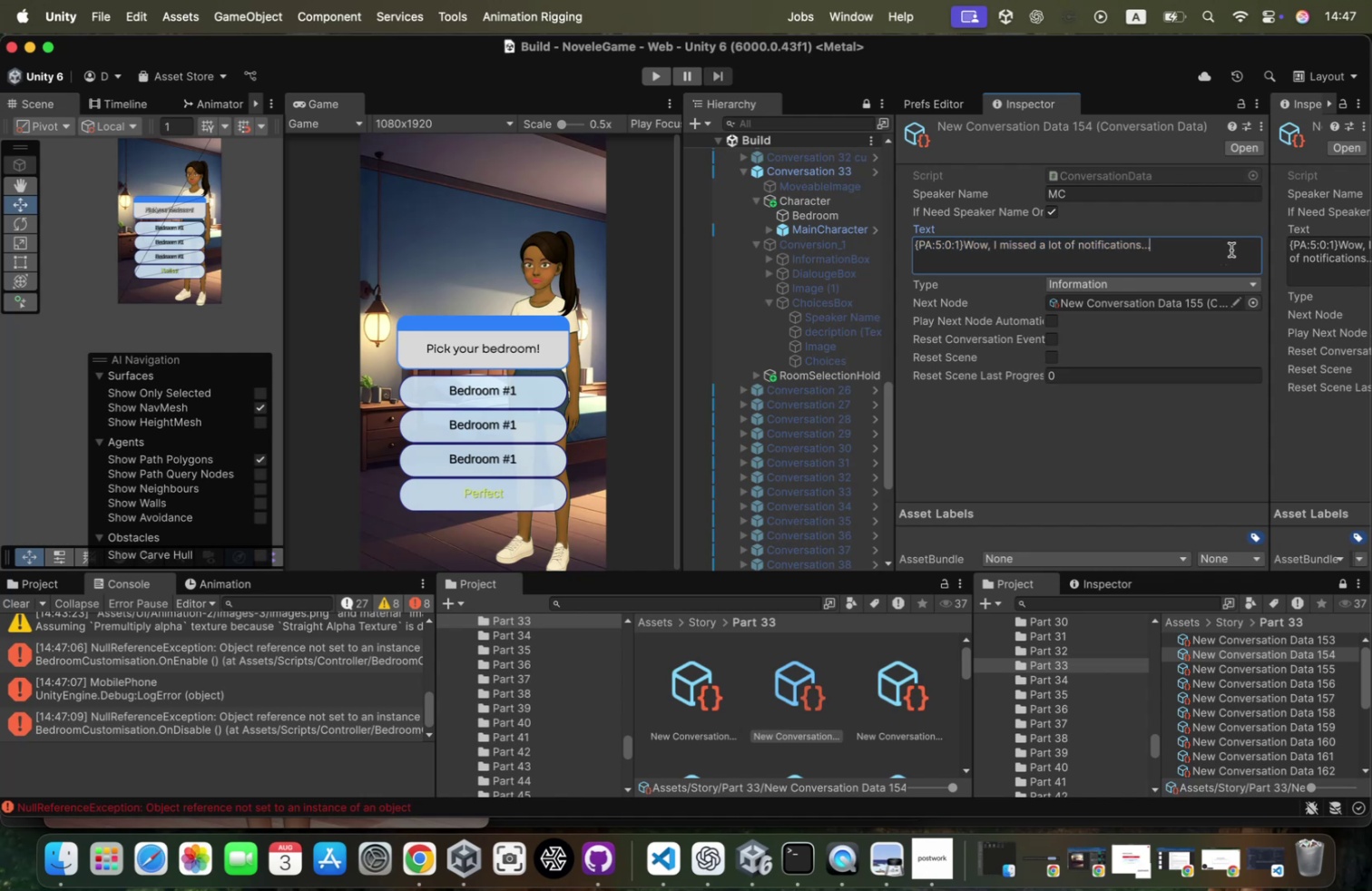 
key(Meta+V)
 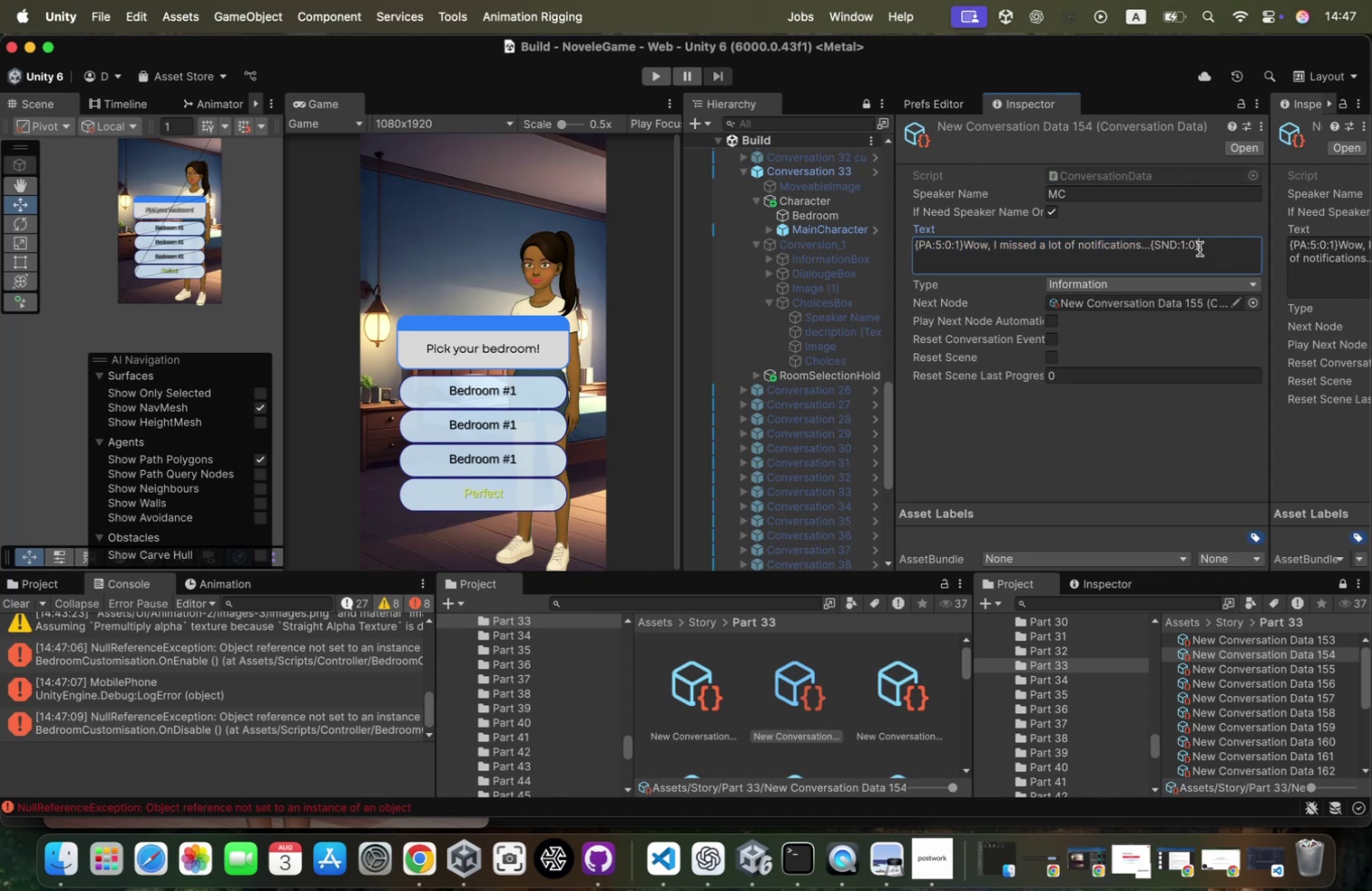 
left_click([1198, 247])
 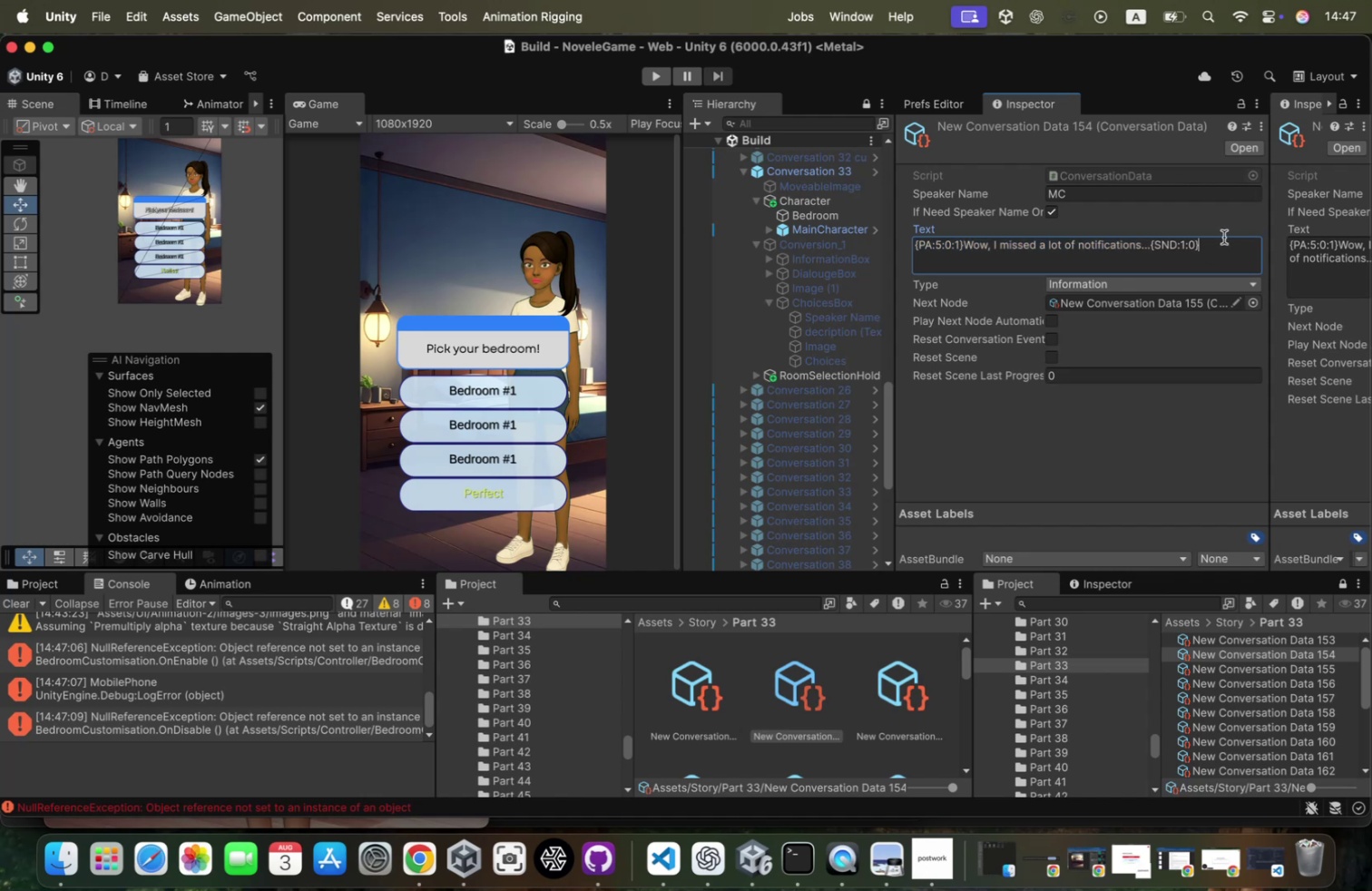 
key(ArrowLeft)
 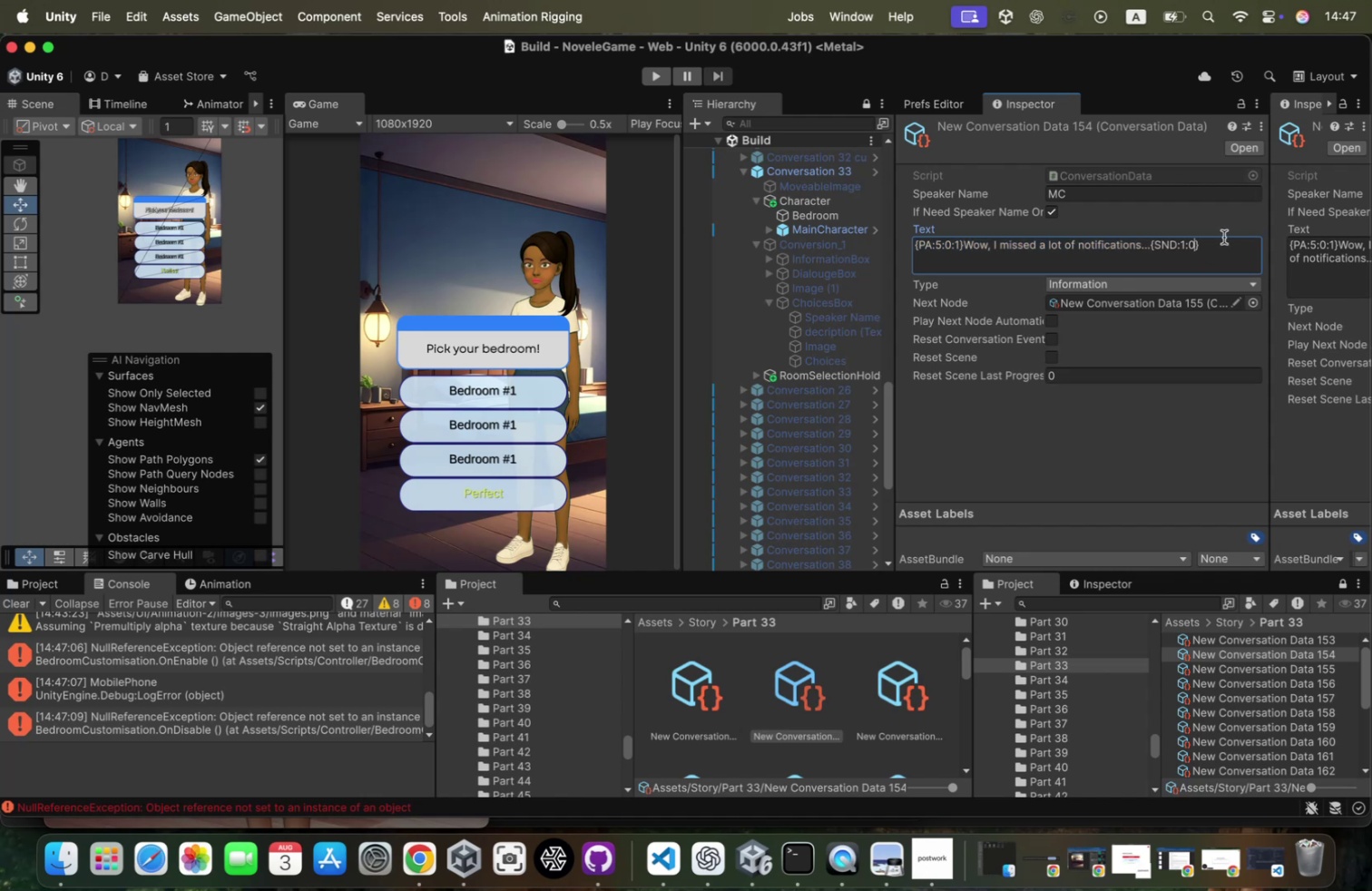 
type(")
key(Backspace)
type(:END)
 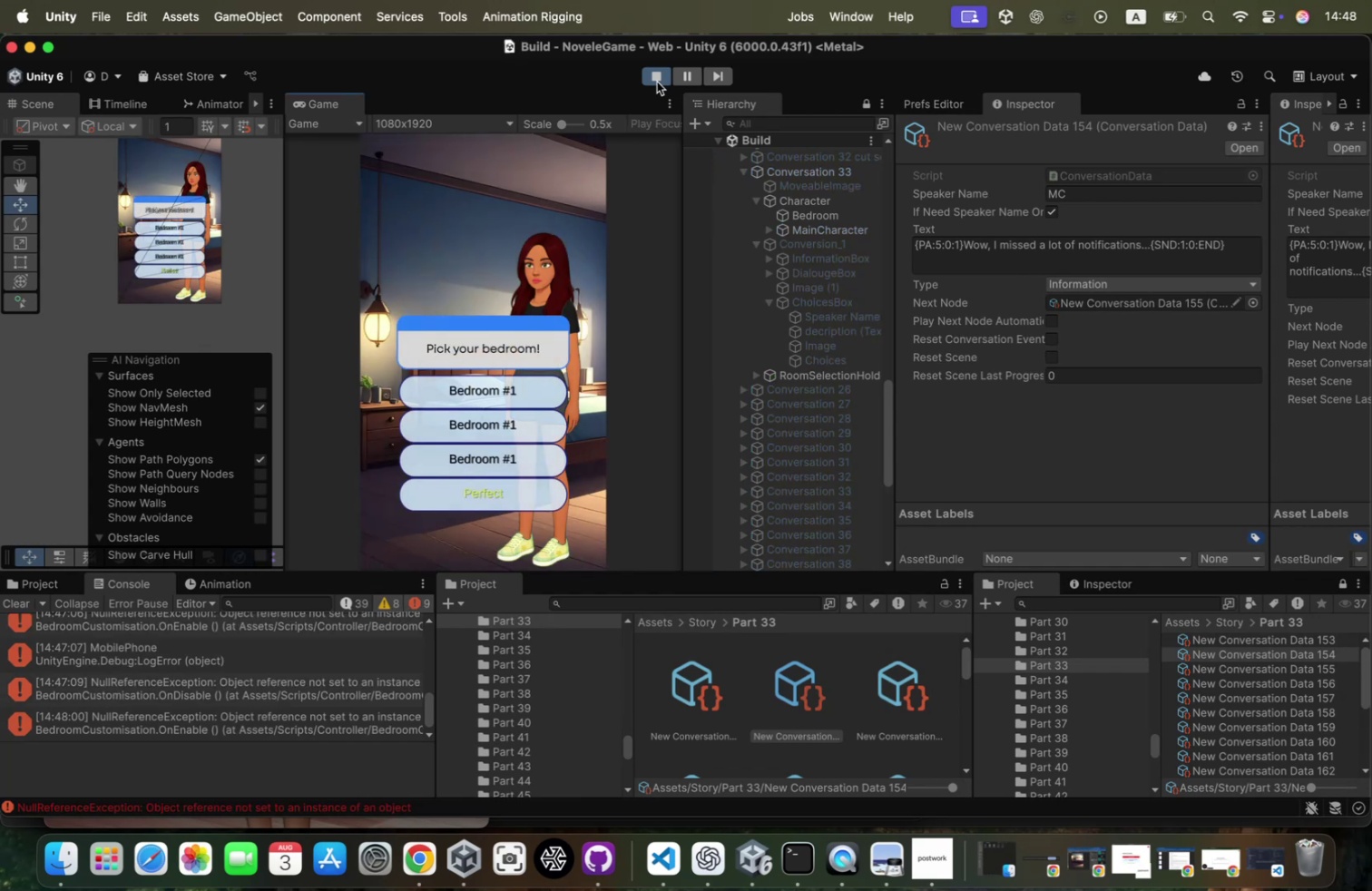 
wait(6.87)
 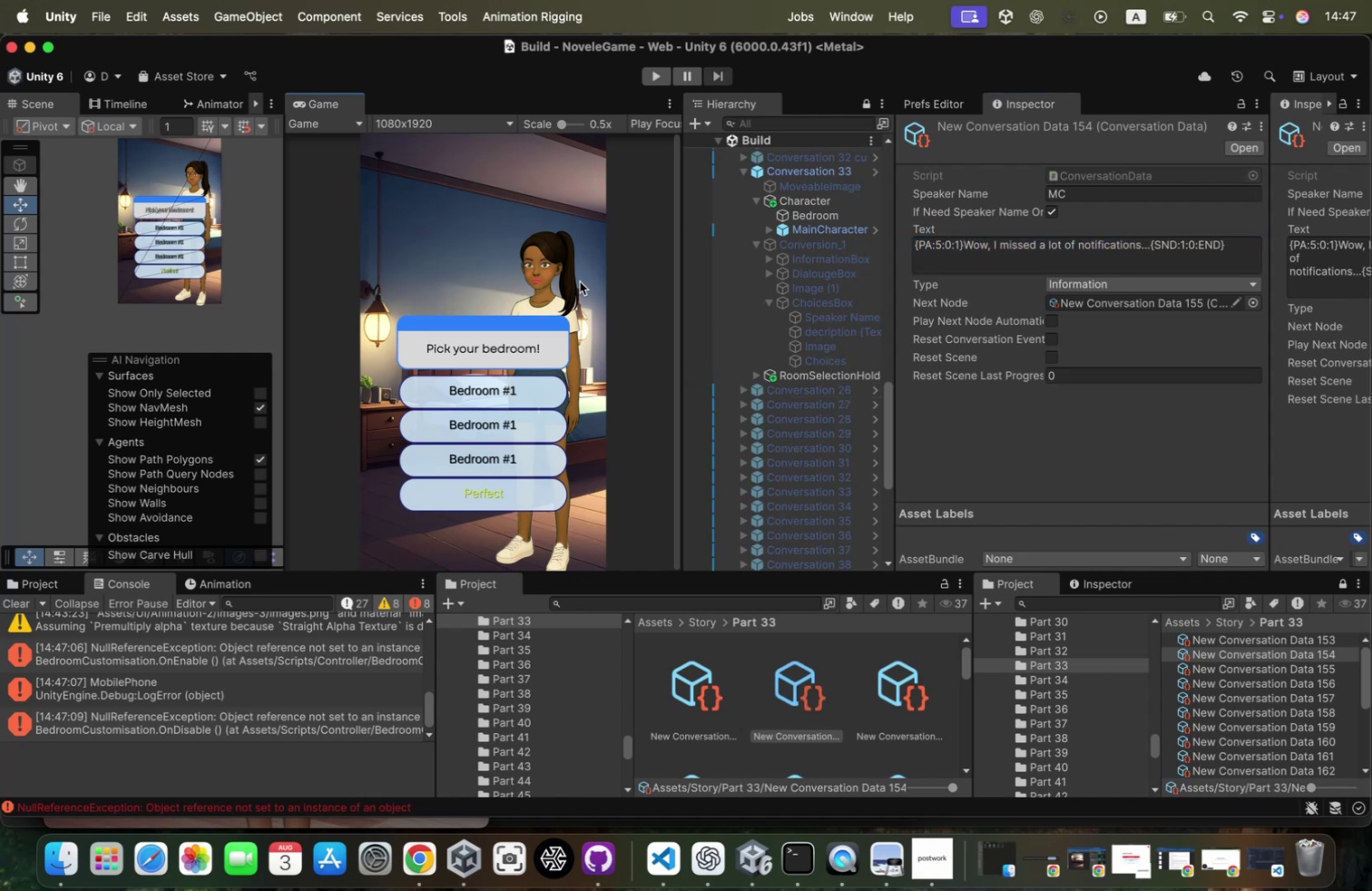 
left_click([657, 82])
 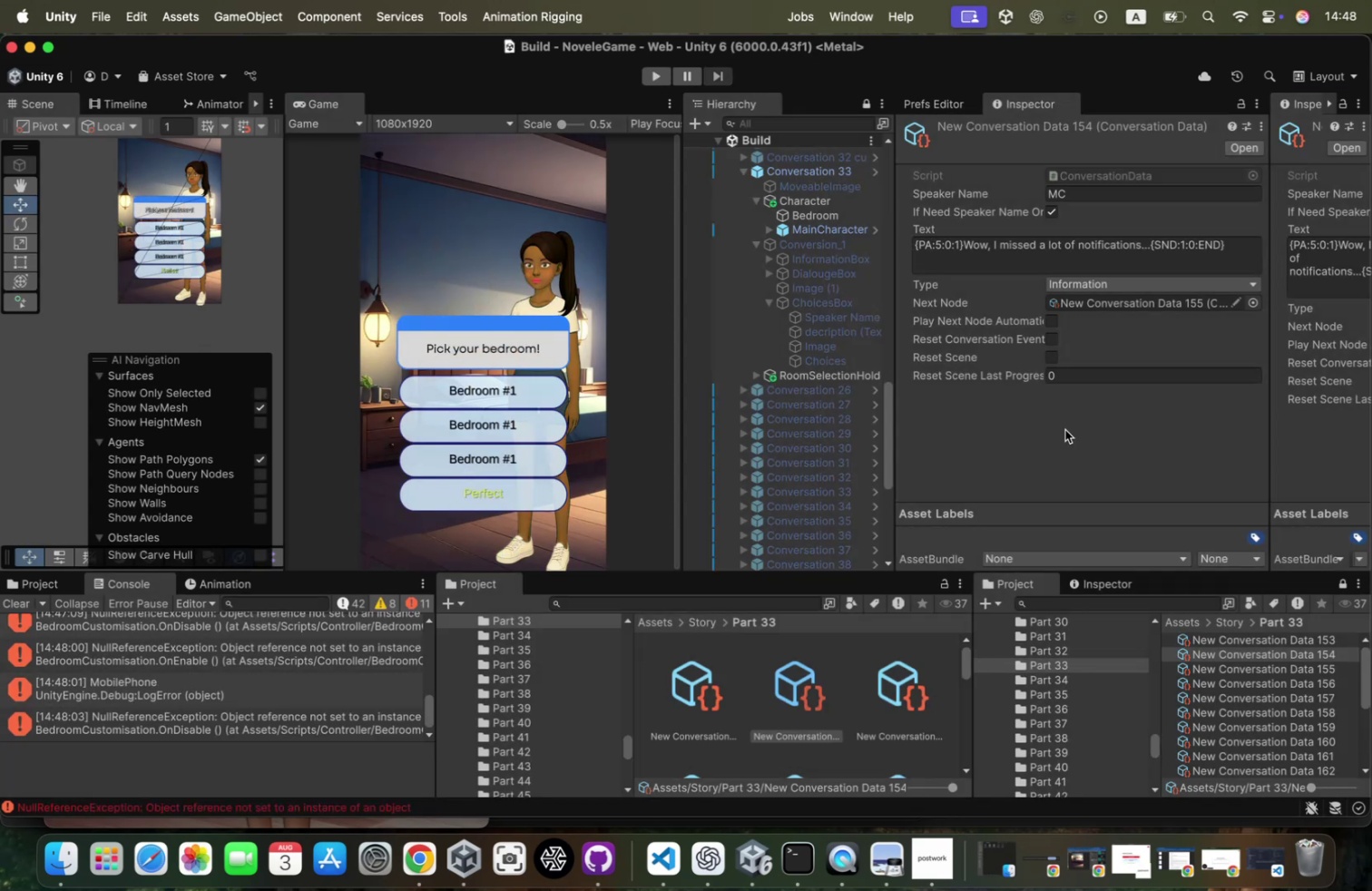 
scroll: coordinate [1318, 661], scroll_direction: up, amount: 13.0
 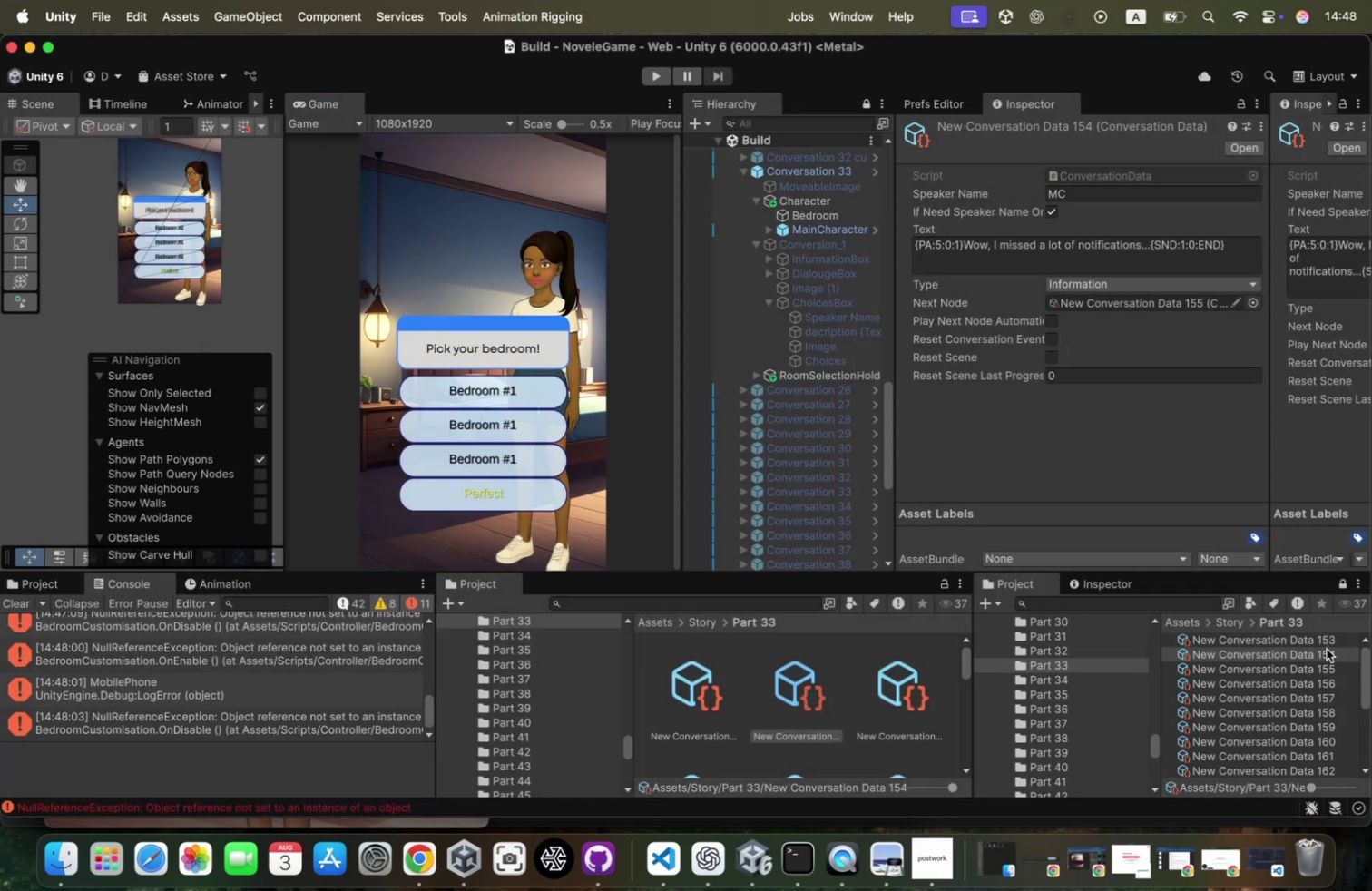 
left_click([1324, 651])
 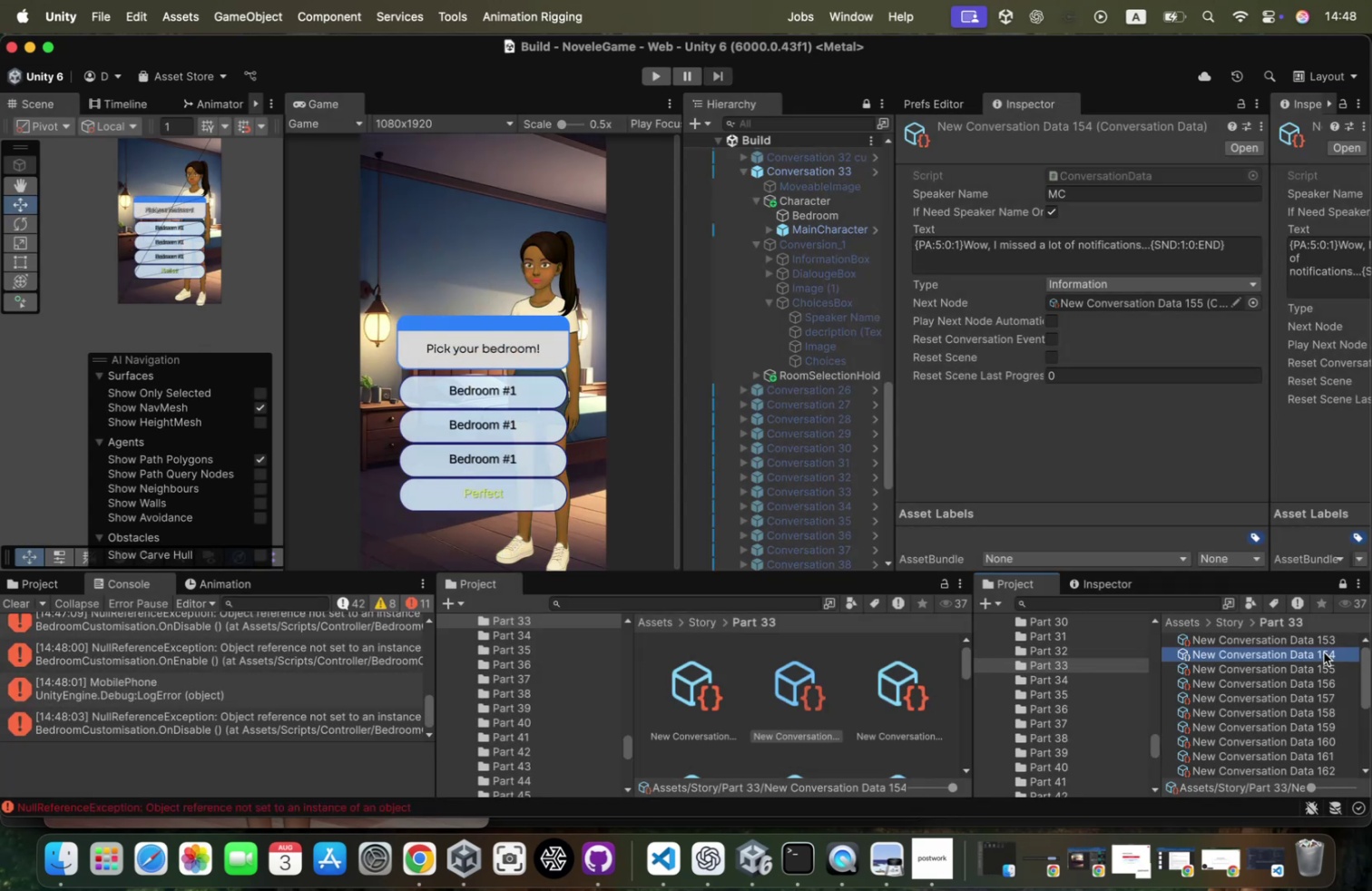 
key(Meta+CommandLeft)
 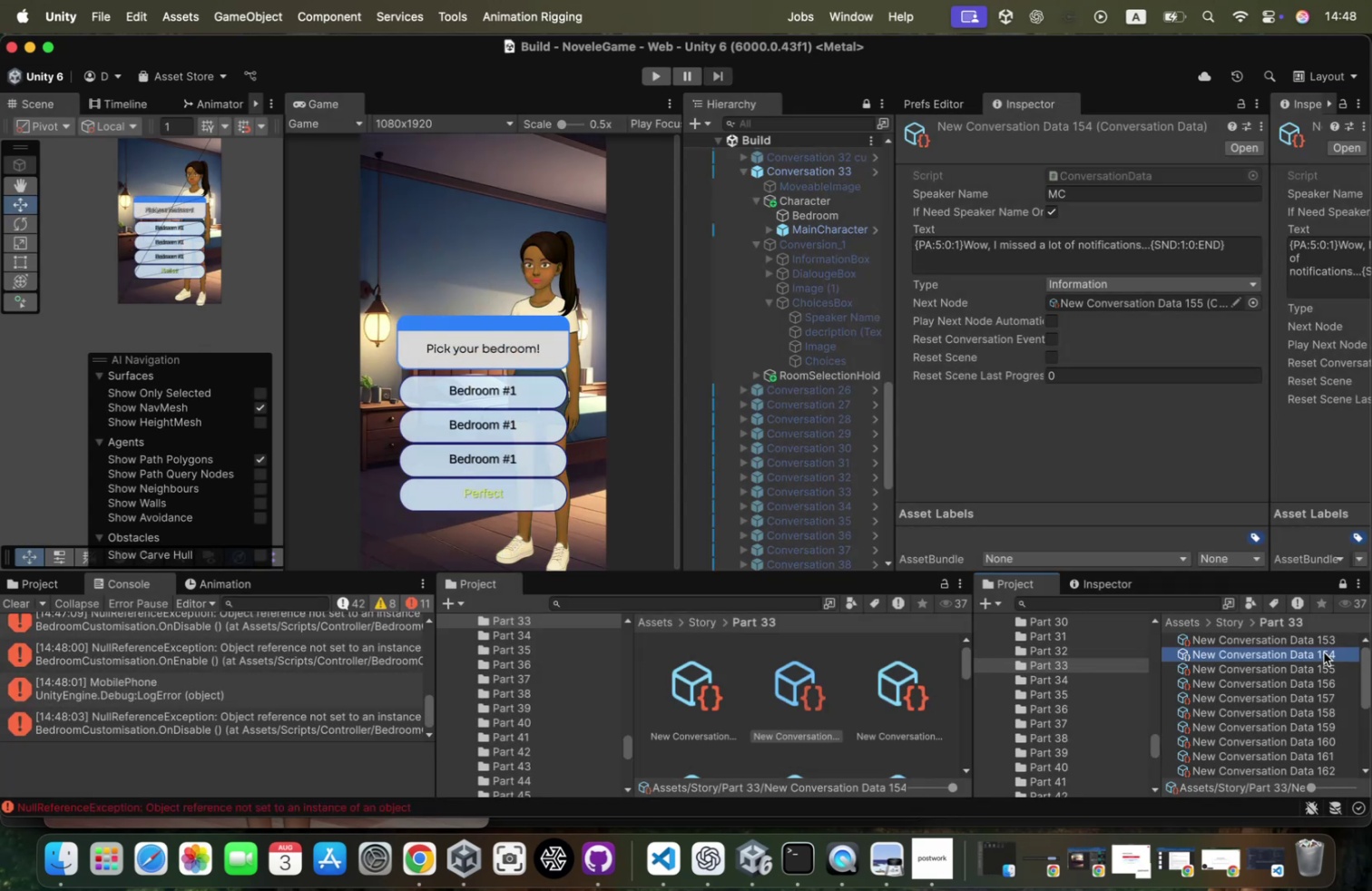 
key(Meta+D)
 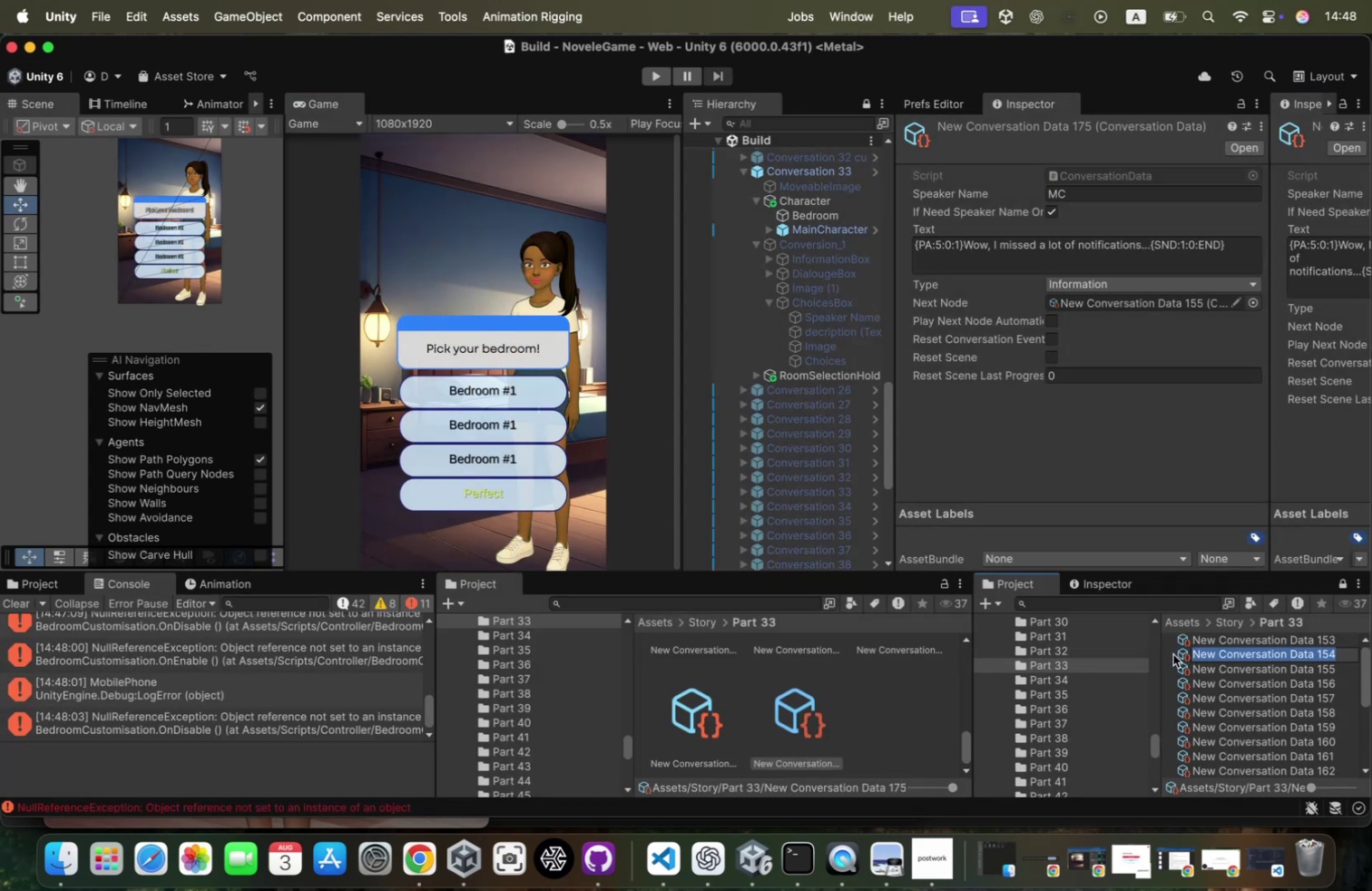 
key(Meta+CommandLeft)
 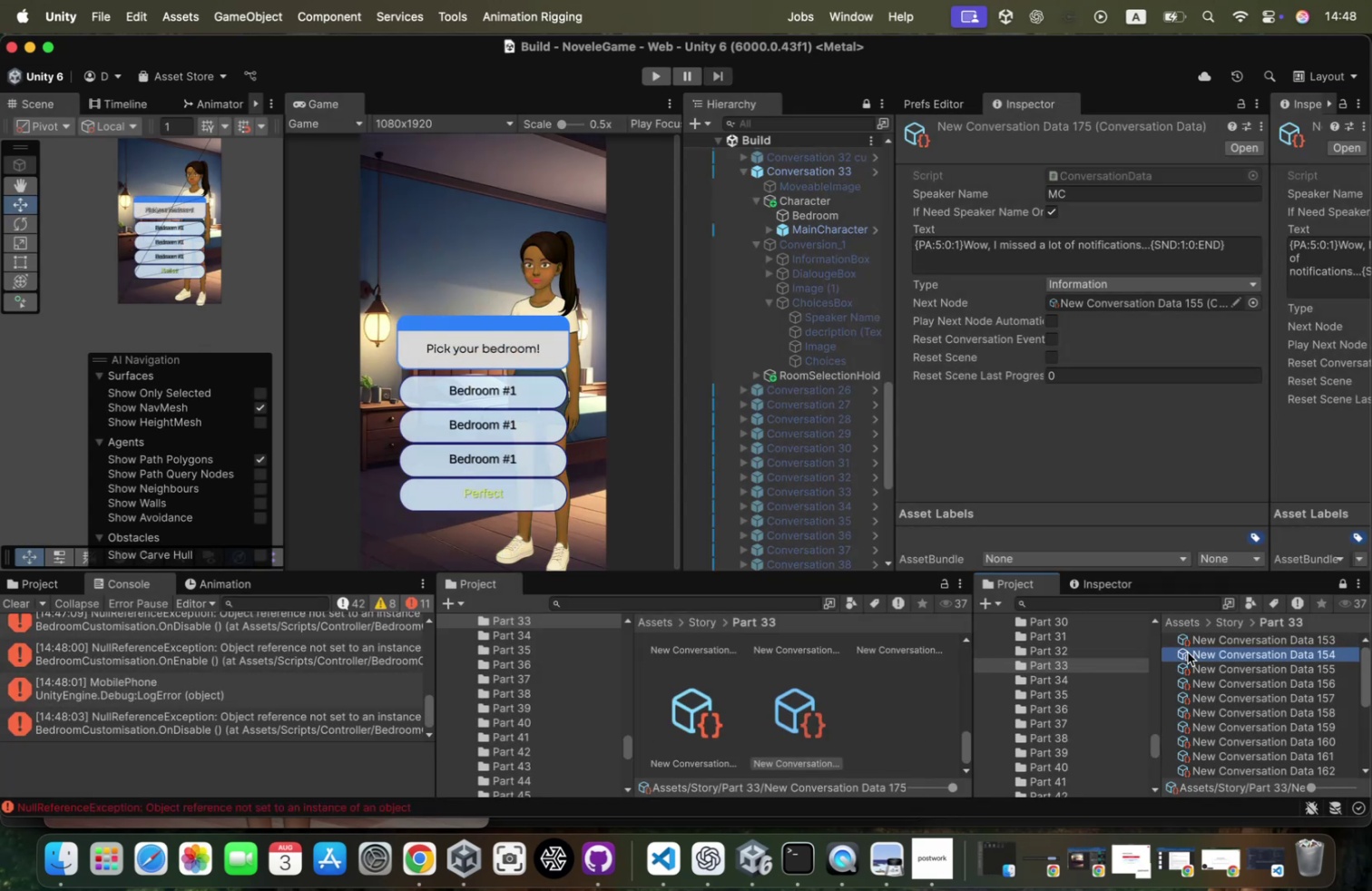 
left_click([1188, 651])
 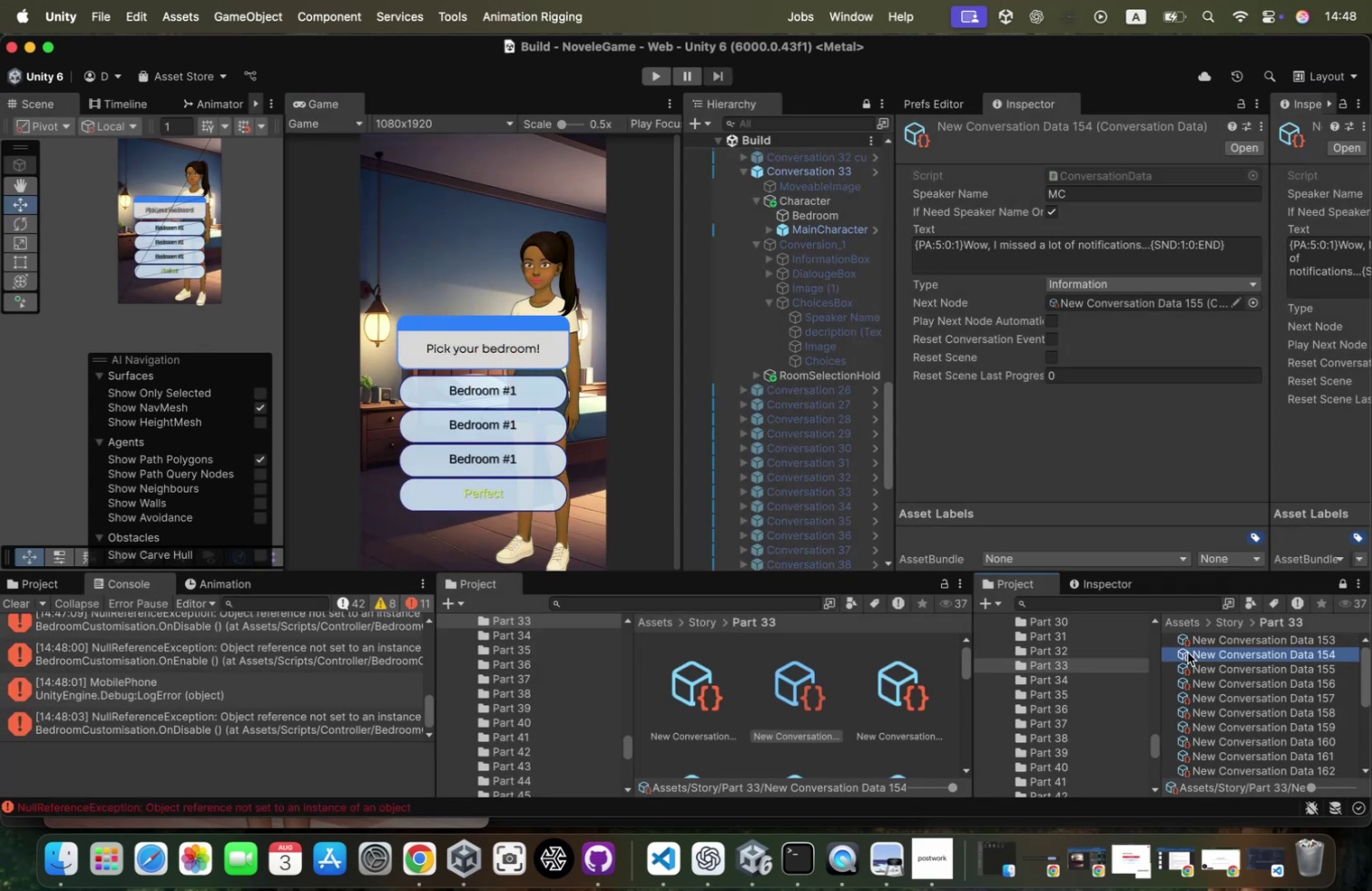 
key(Meta+CommandLeft)
 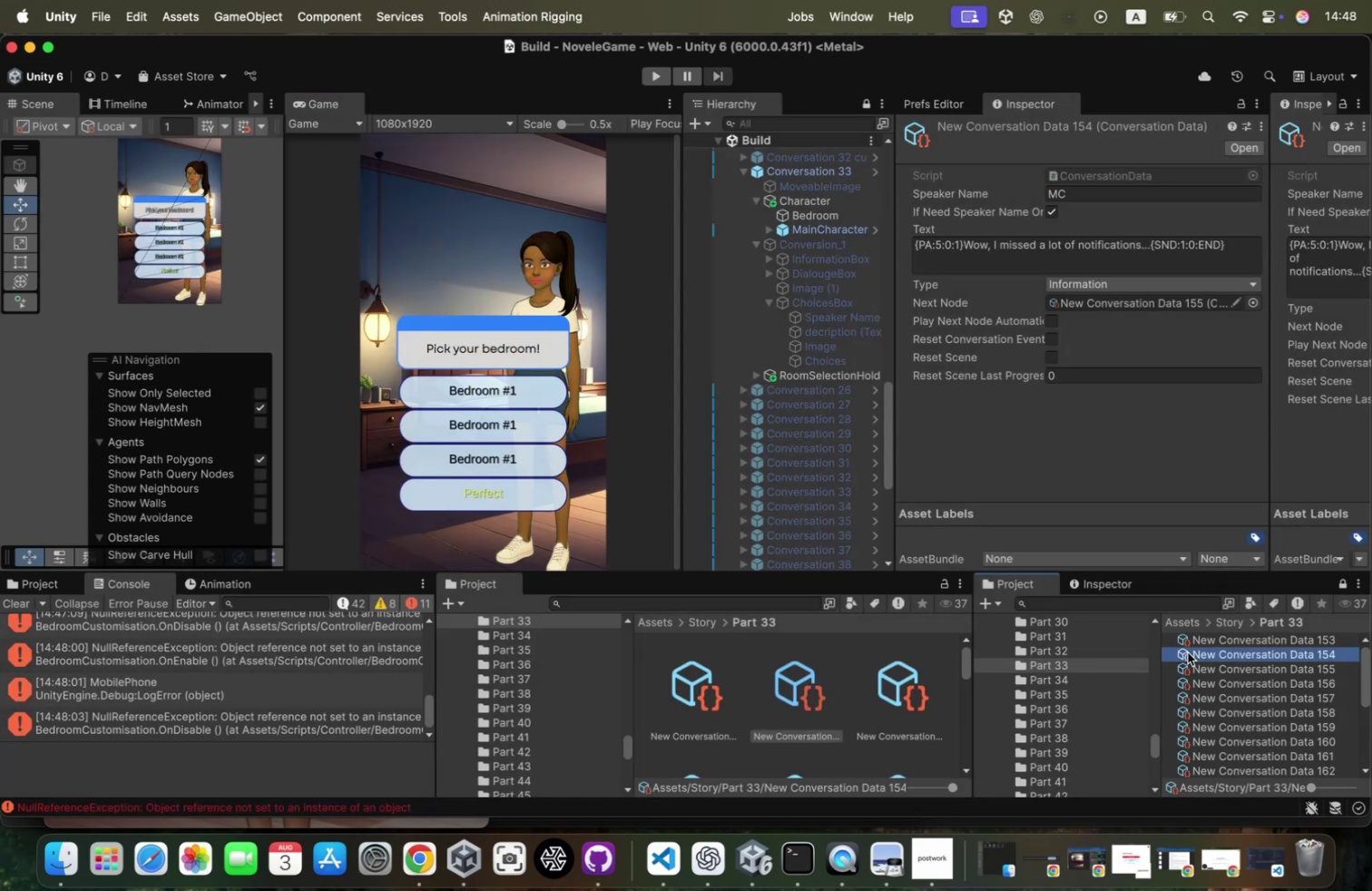 
key(Meta+D)
 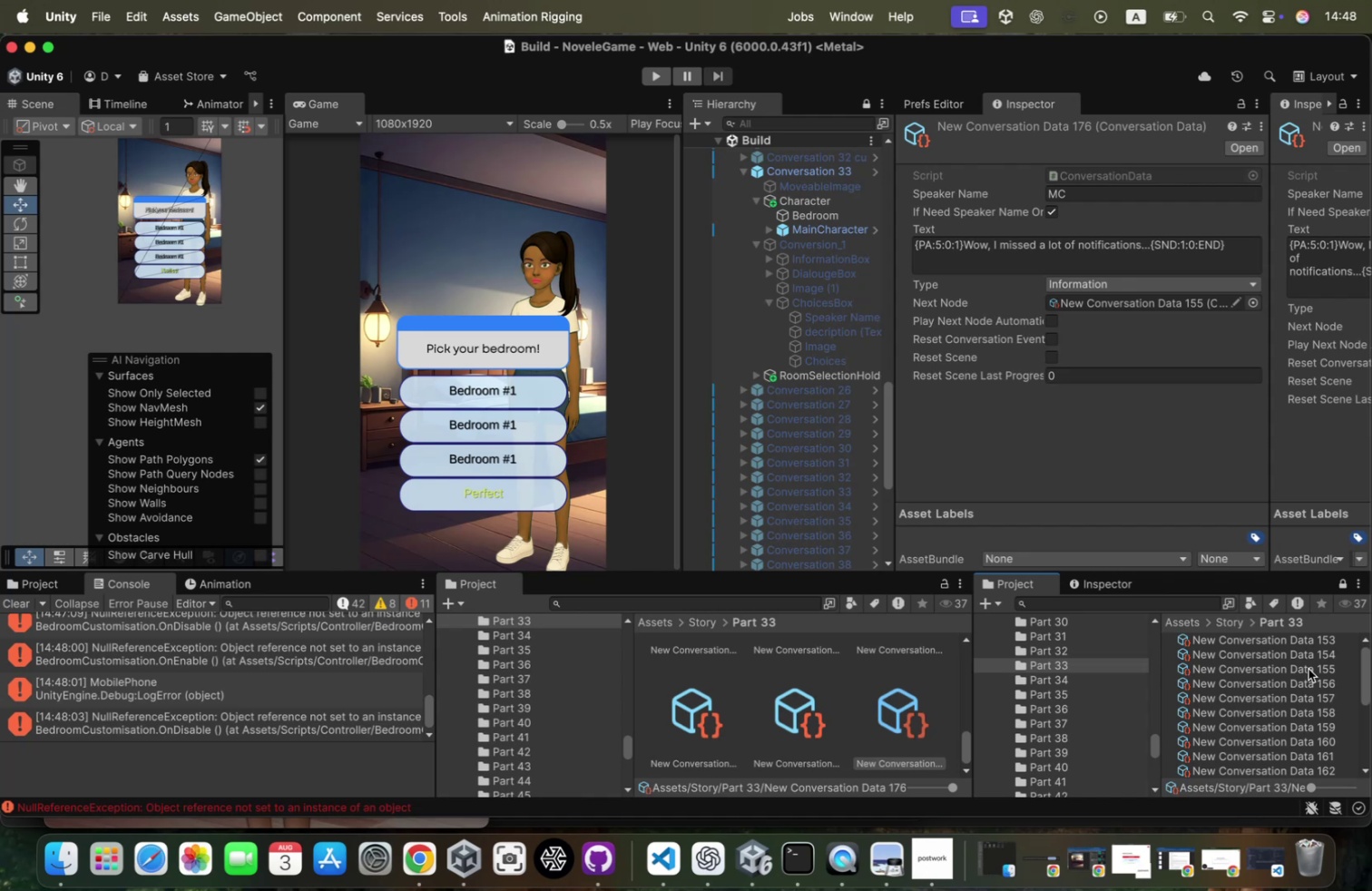 
scroll: coordinate [1328, 701], scroll_direction: down, amount: 88.0
 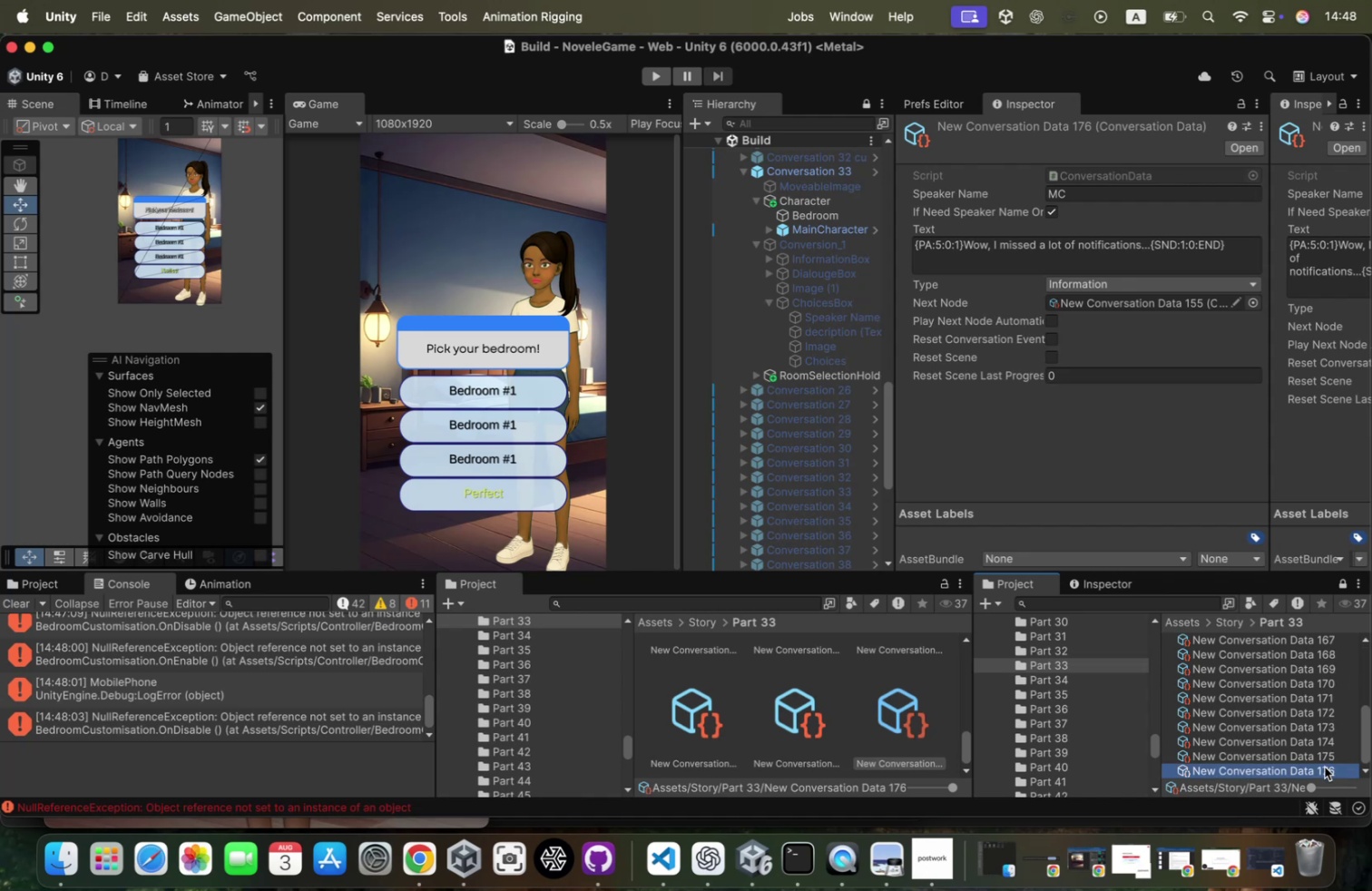 
left_click([1326, 769])
 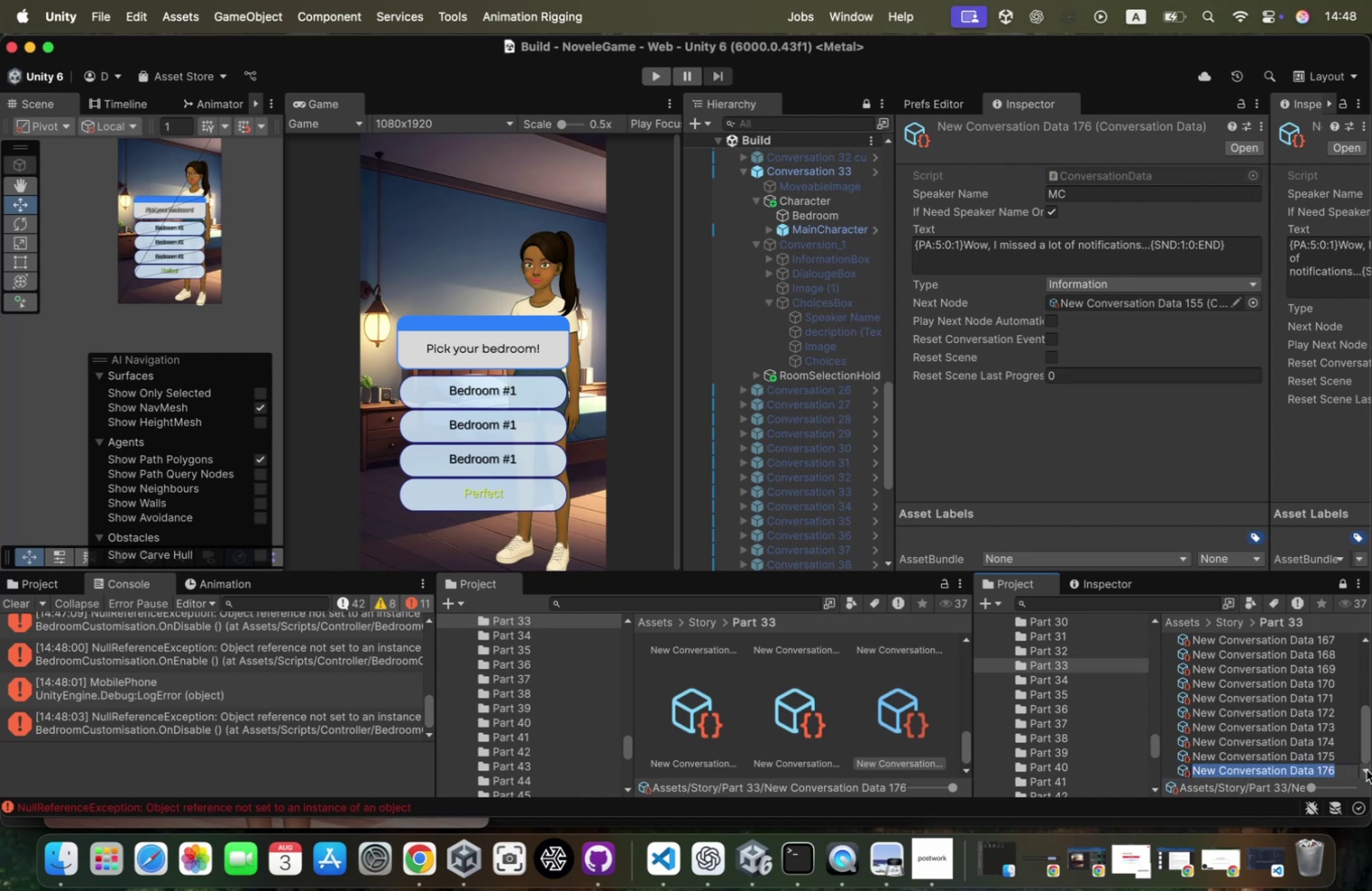 
key(ArrowRight)
 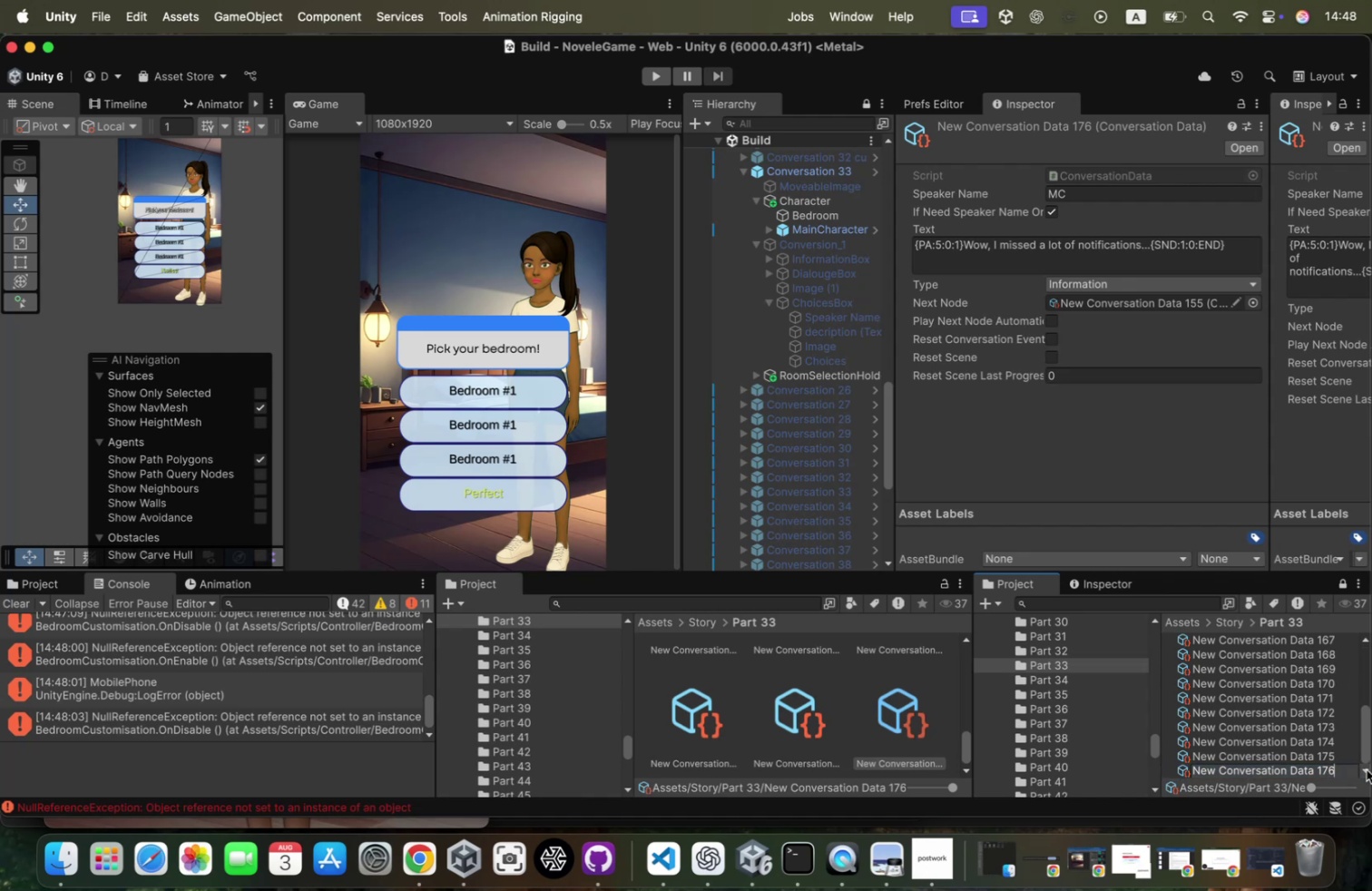 
key(Backspace)
key(Backspace)
type(1)
key(Backspace)
type(53a)
 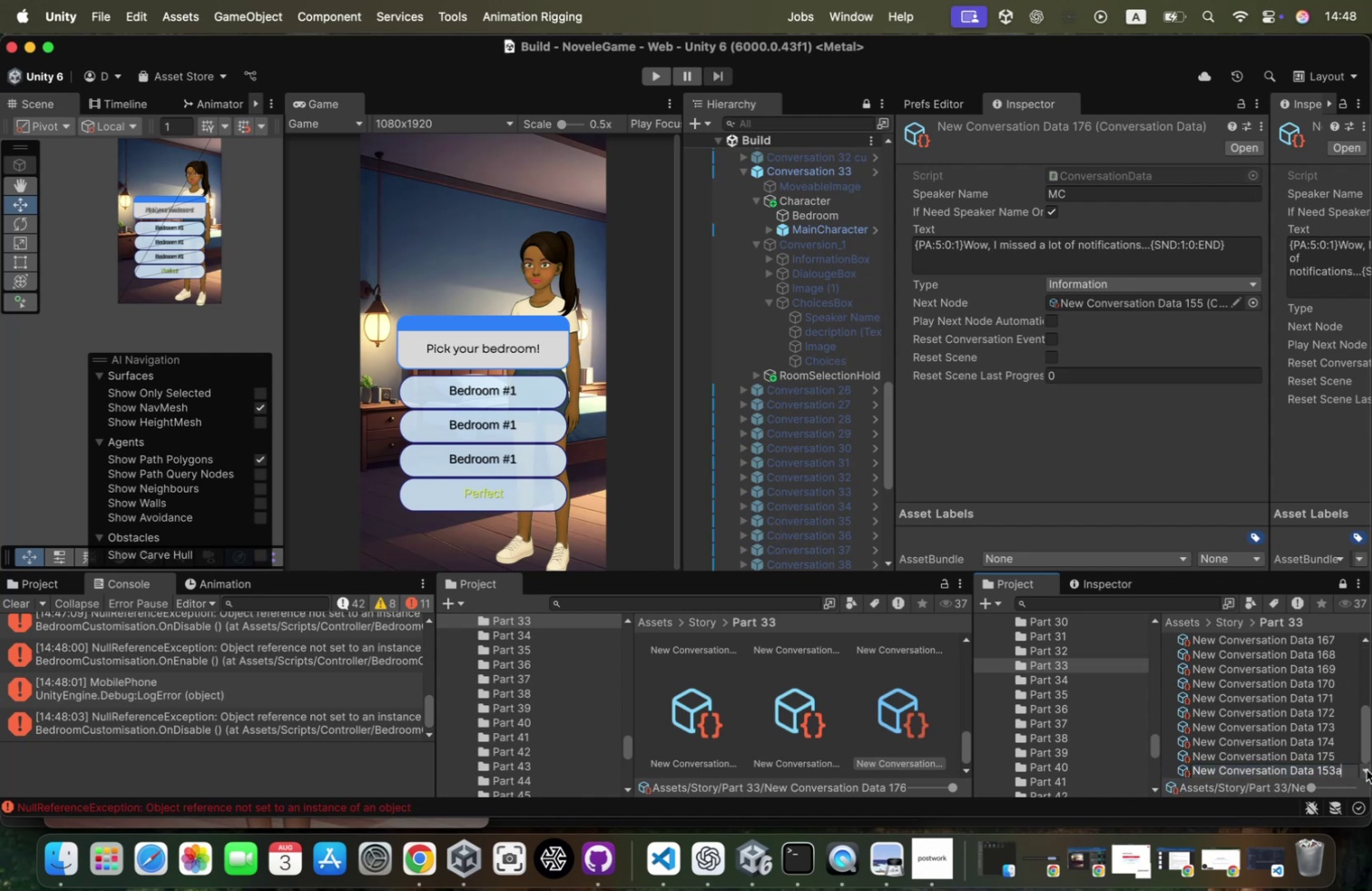 
key(Enter)
 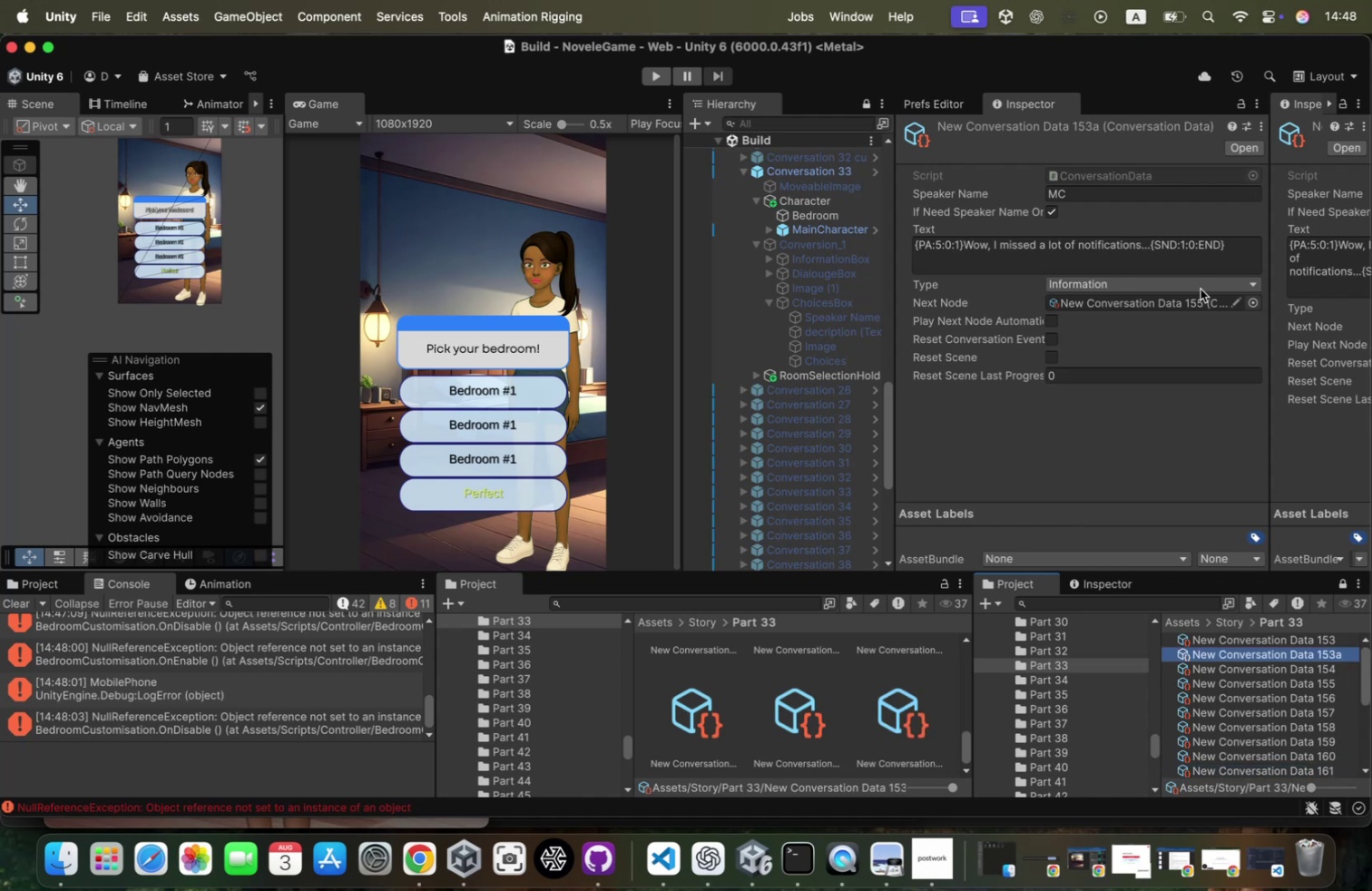 
left_click_drag(start_coordinate=[1229, 252], to_coordinate=[687, 226])
 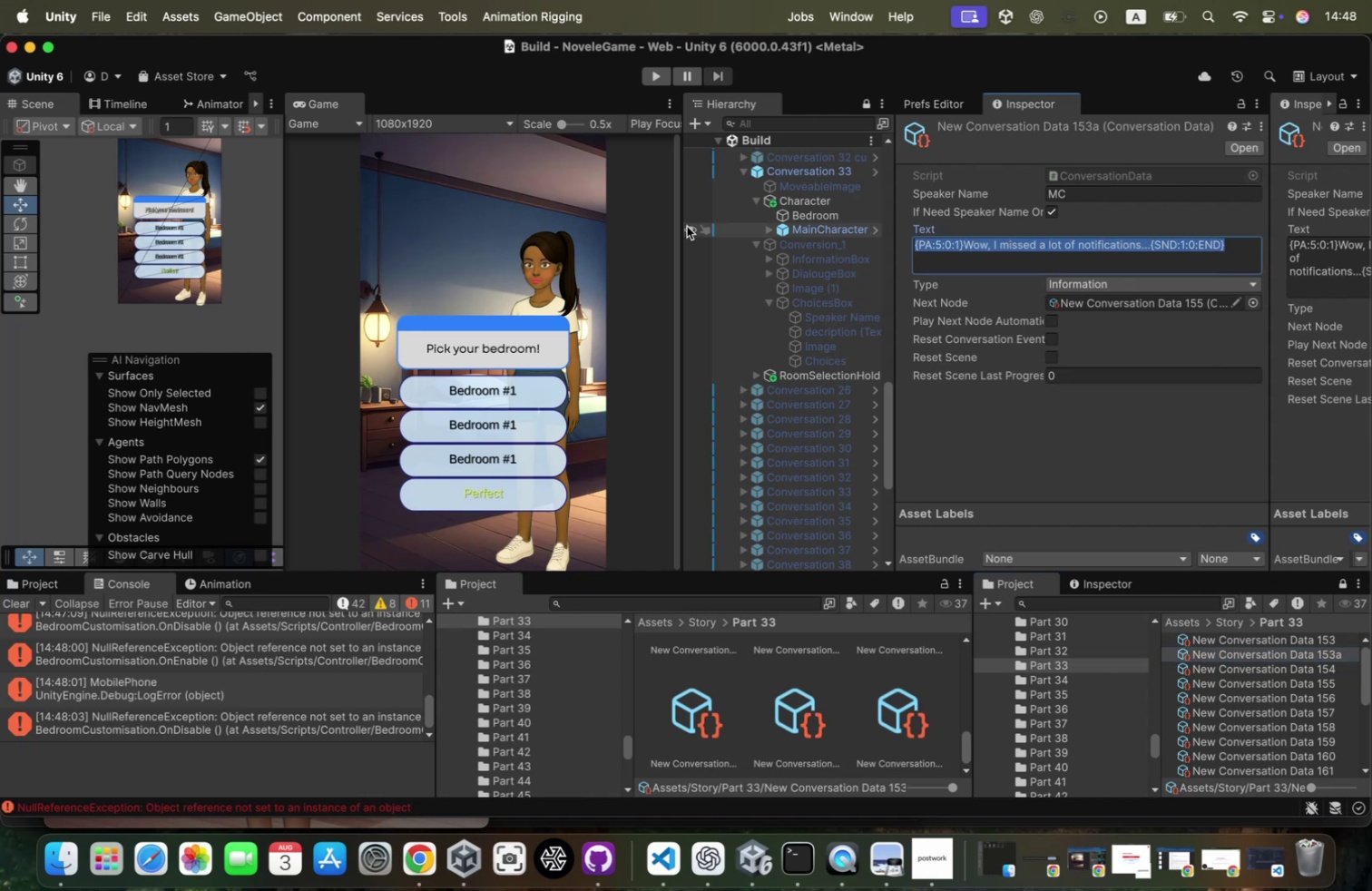 
key(Backspace)
 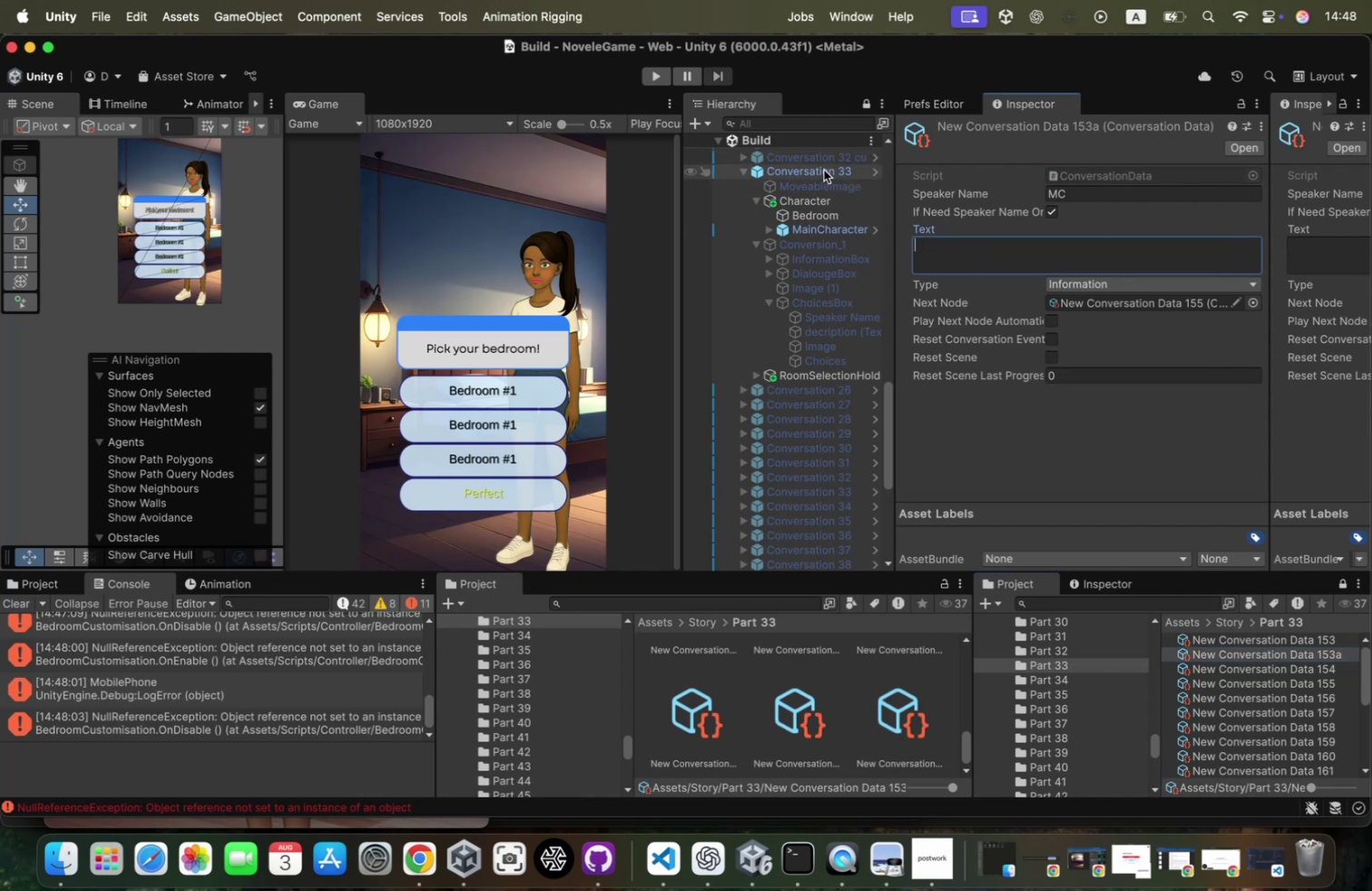 
wait(13.93)
 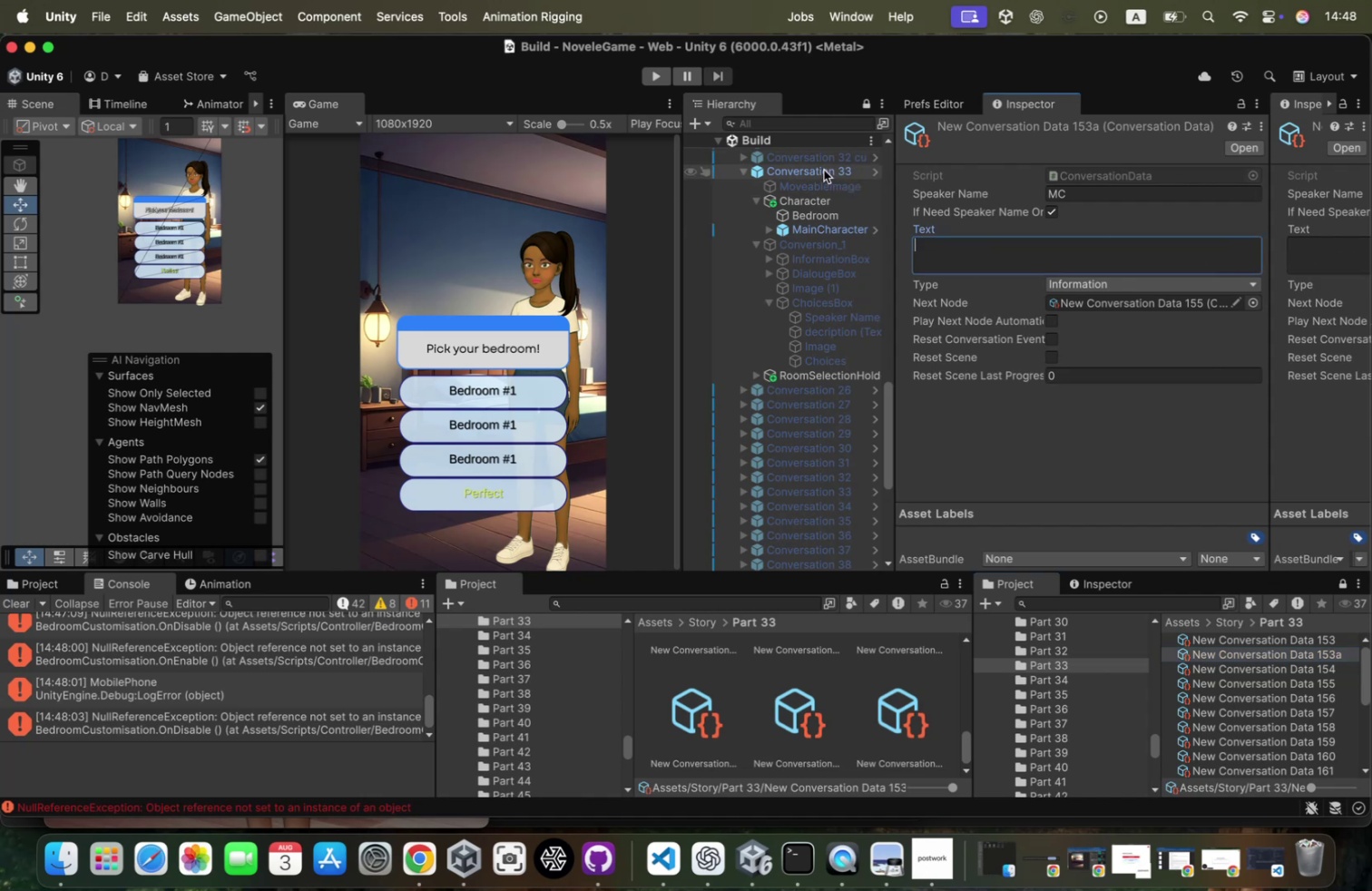 
left_click([843, 178])
 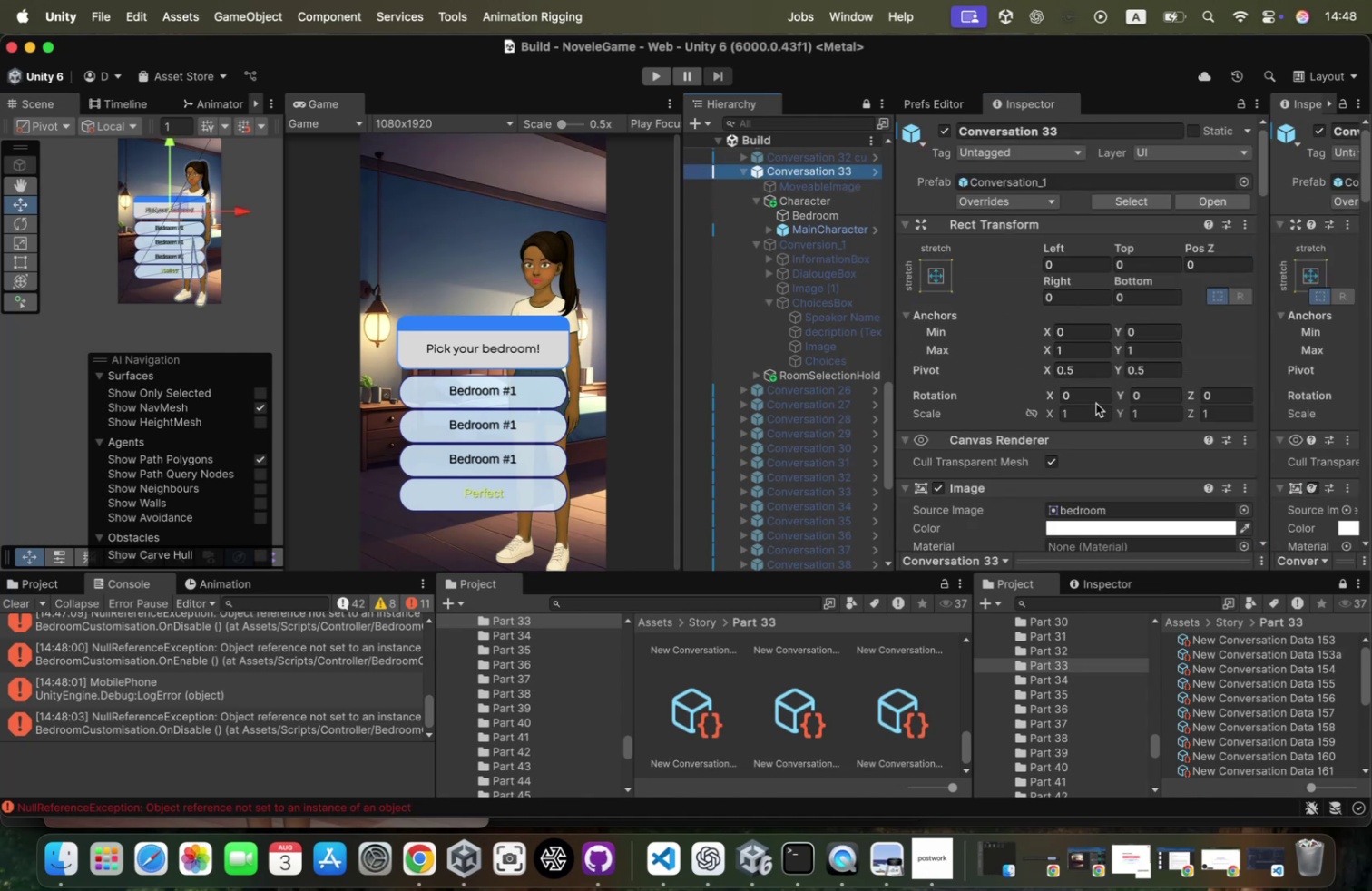 
scroll: coordinate [1096, 403], scroll_direction: down, amount: 159.0
 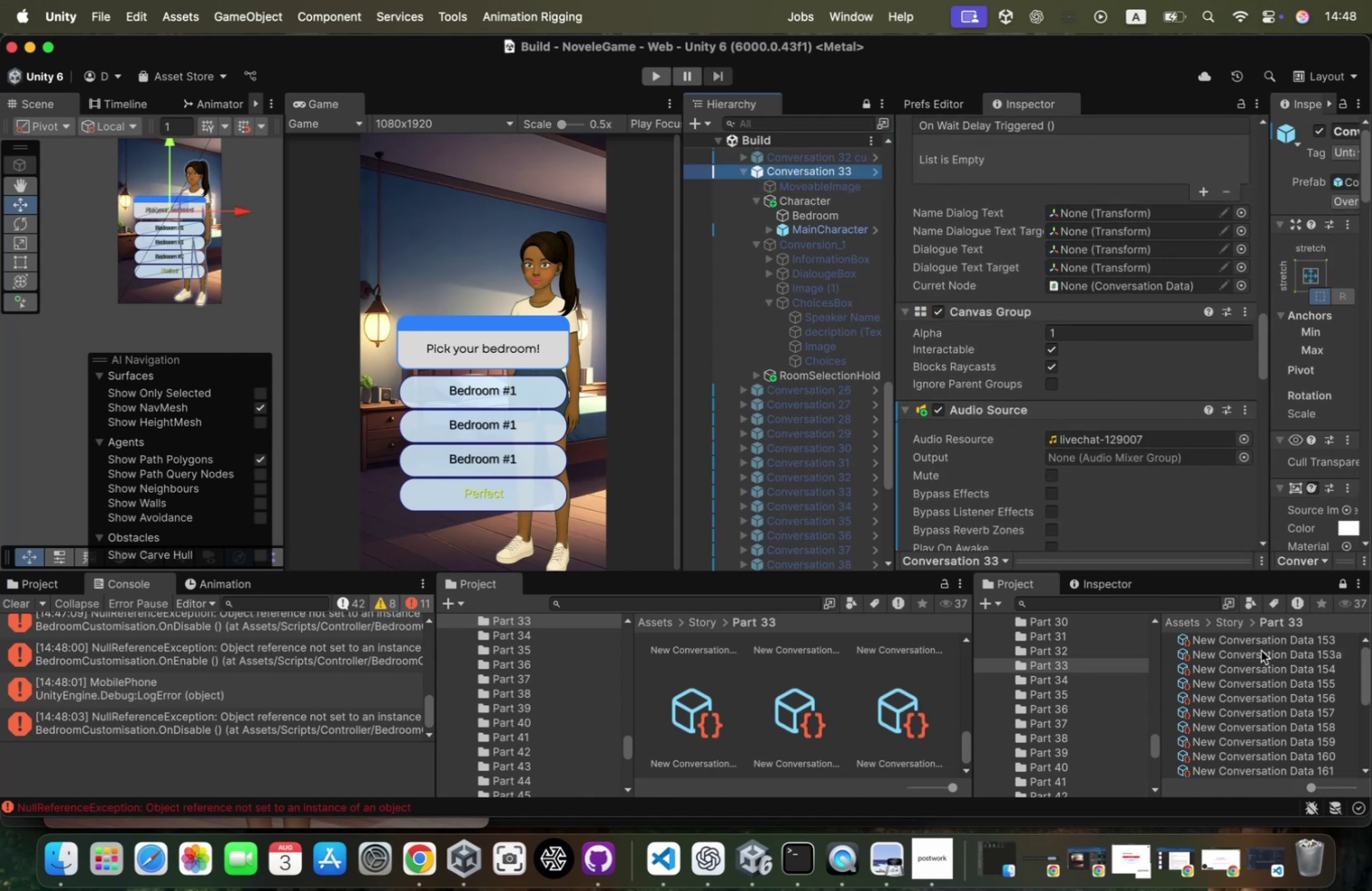 
scroll: coordinate [1147, 438], scroll_direction: up, amount: 57.0
 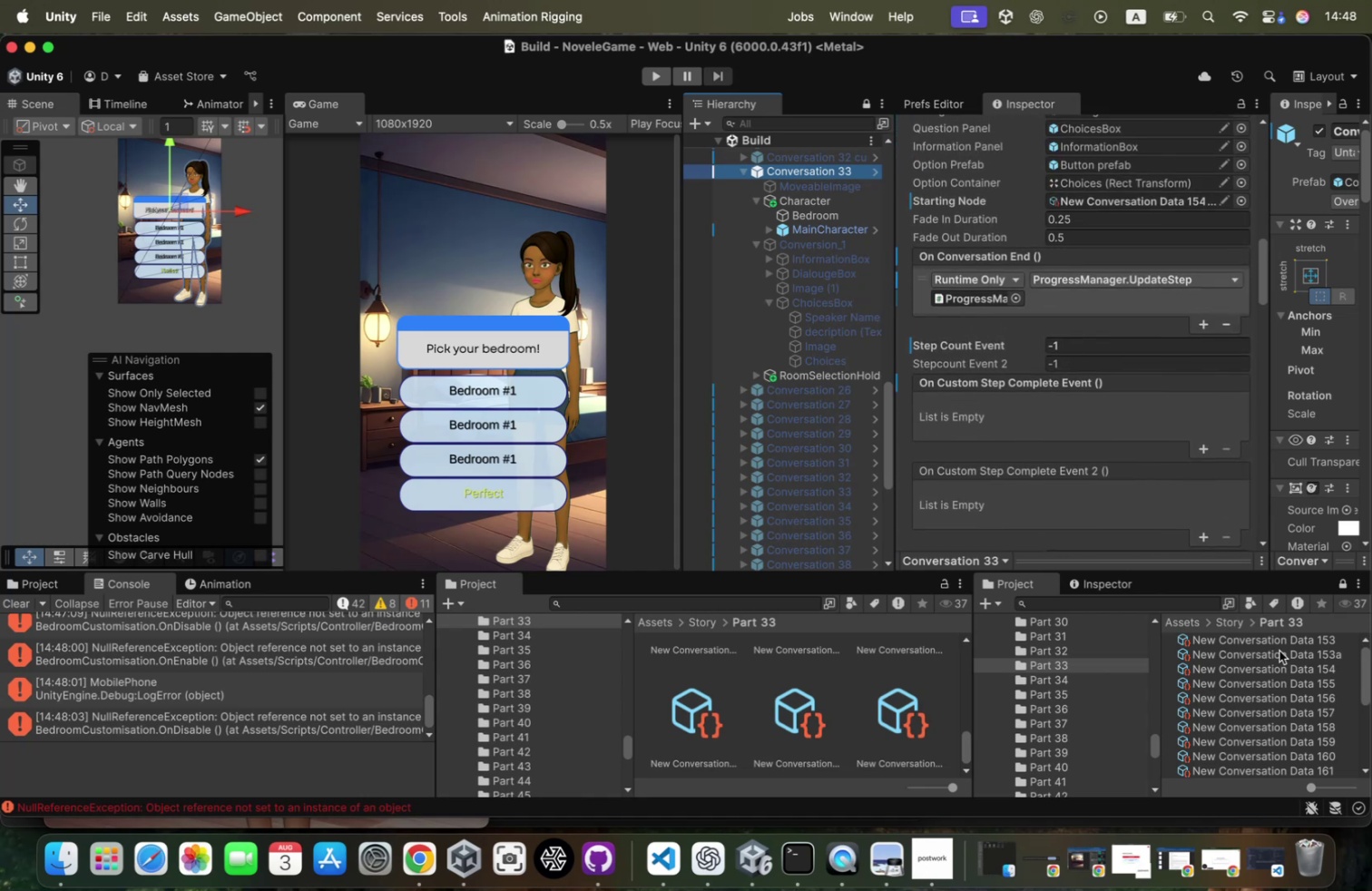 
left_click_drag(start_coordinate=[1278, 651], to_coordinate=[1131, 201])
 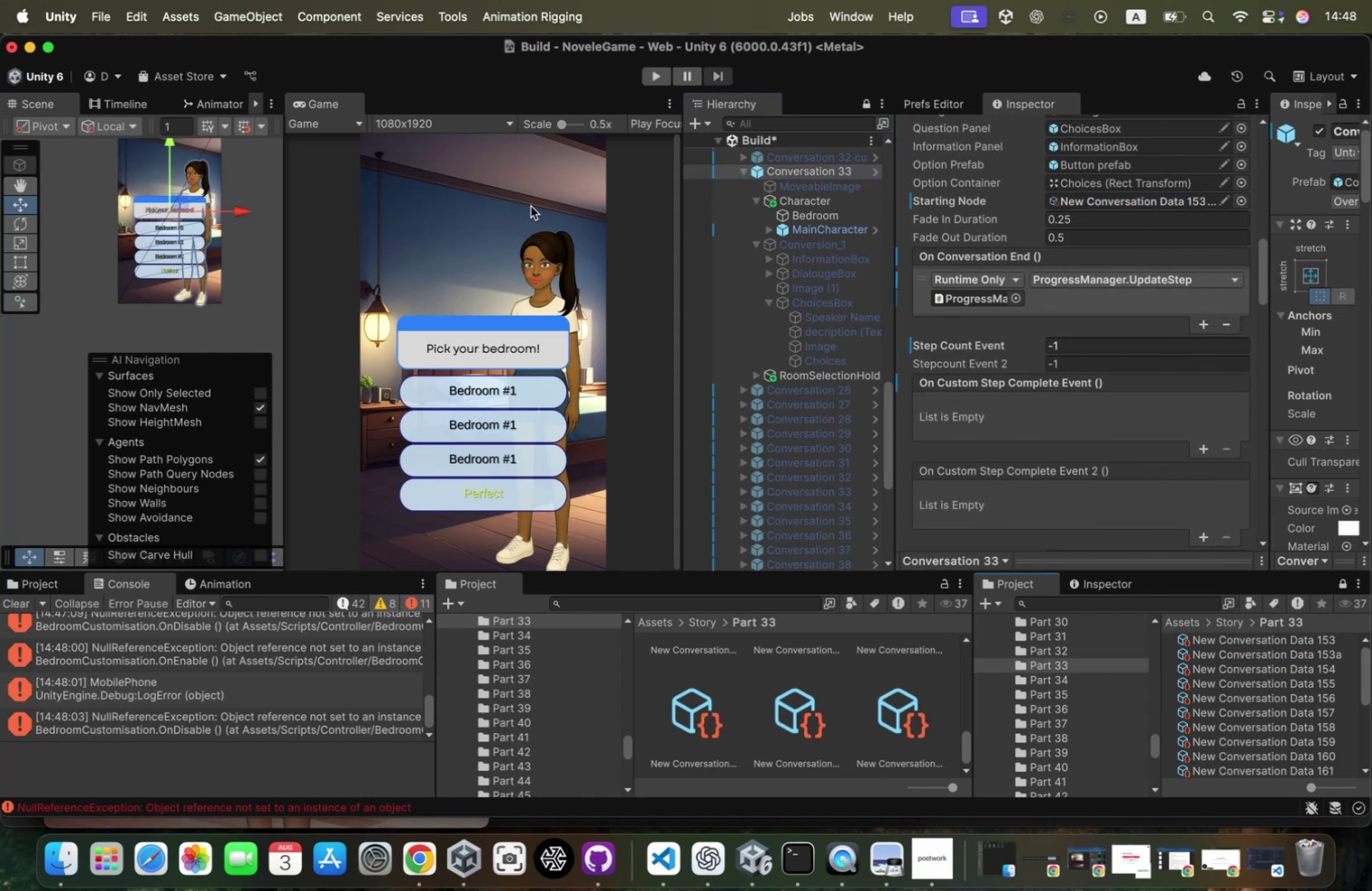 
left_click([557, 220])
 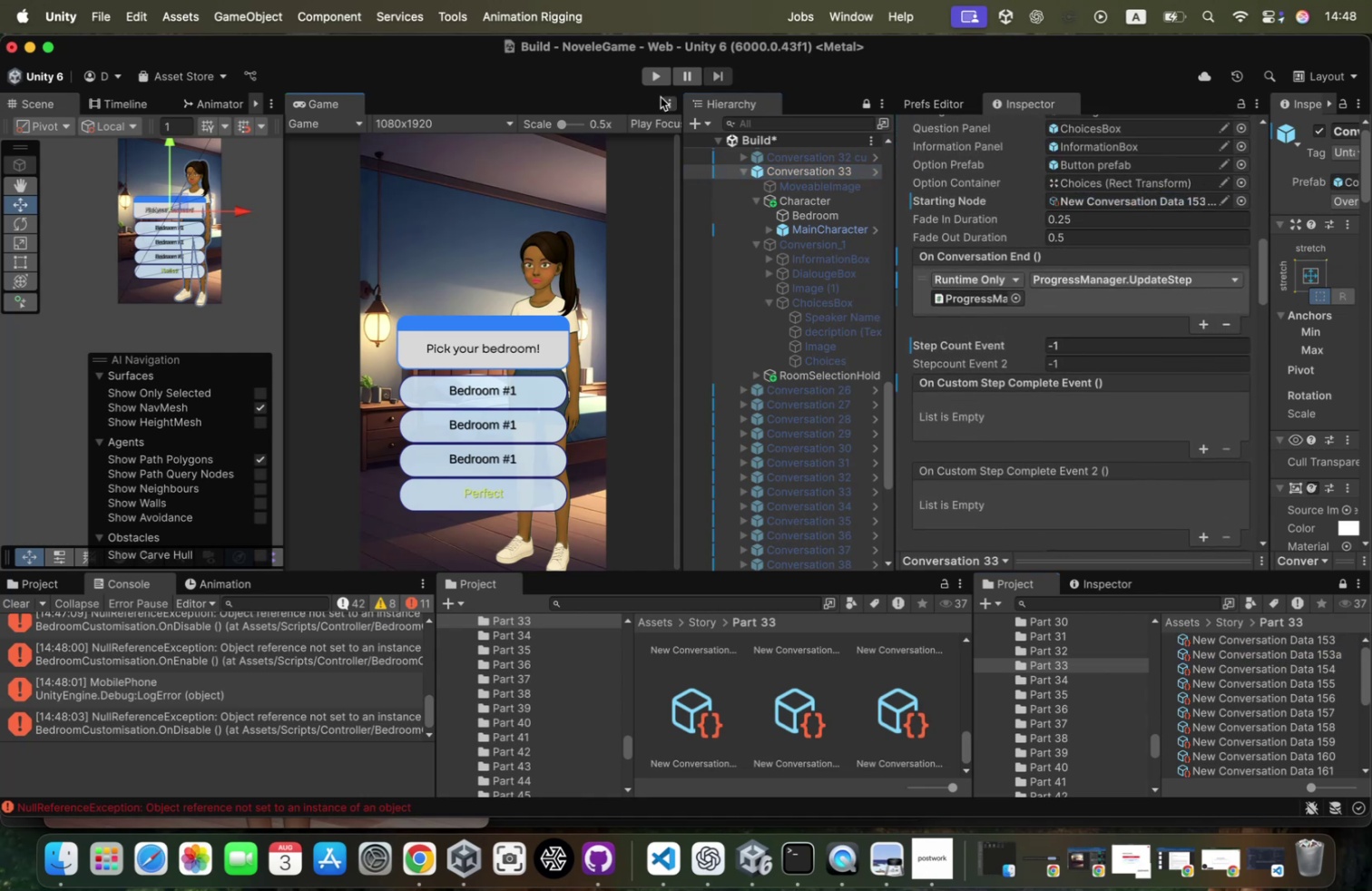 
left_click([659, 79])
 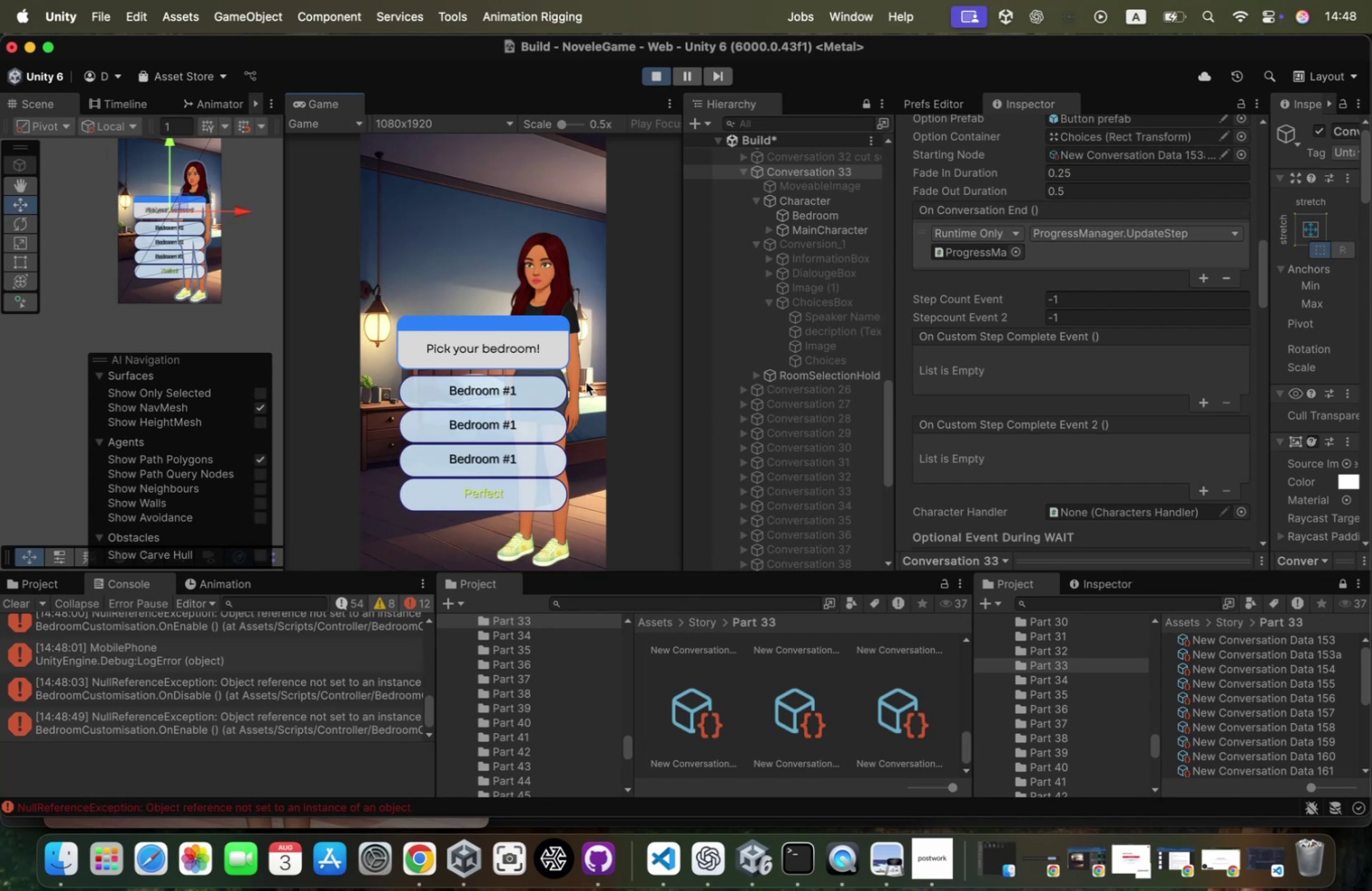 
wait(5.28)
 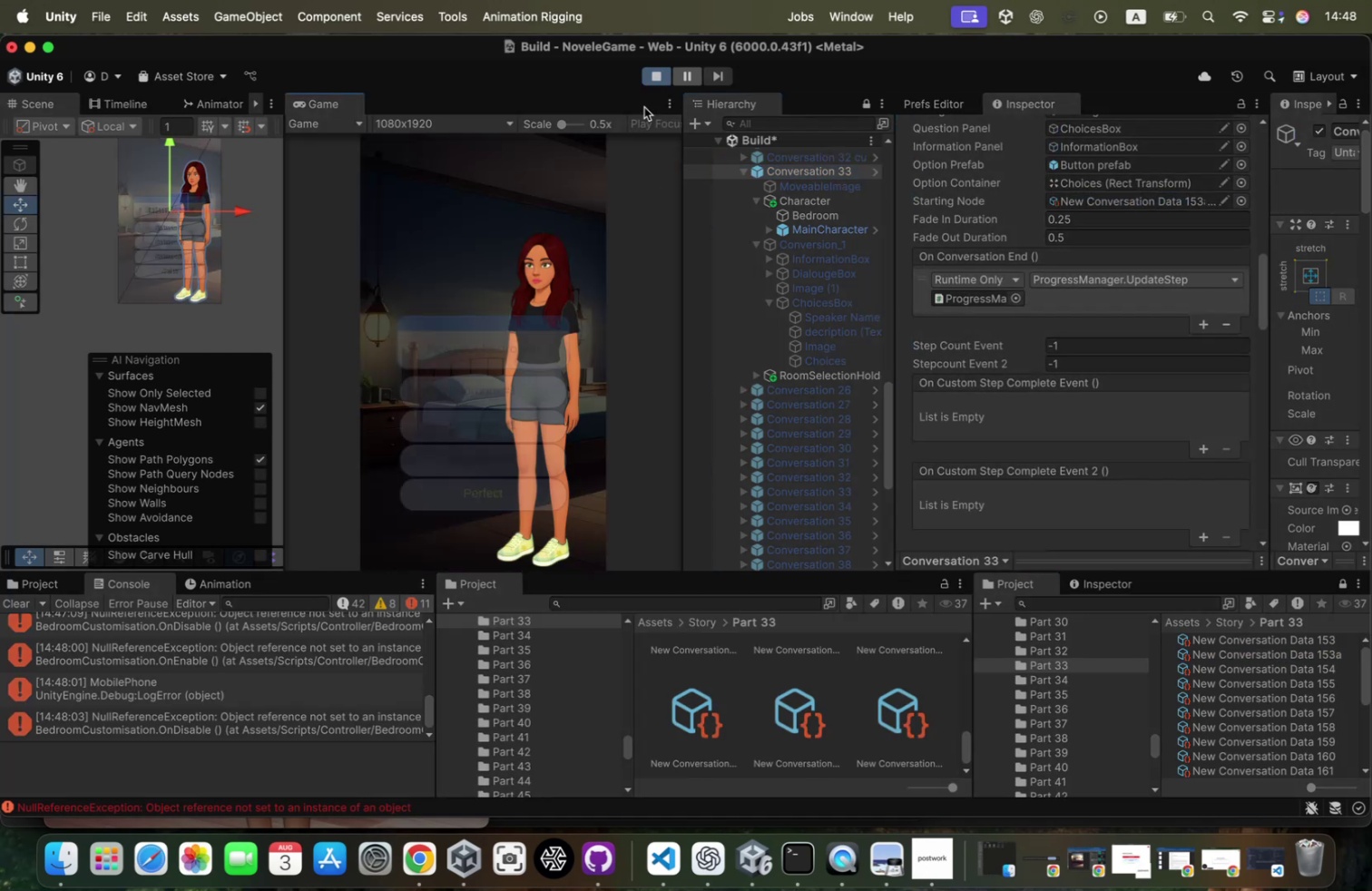 
left_click([1217, 648])
 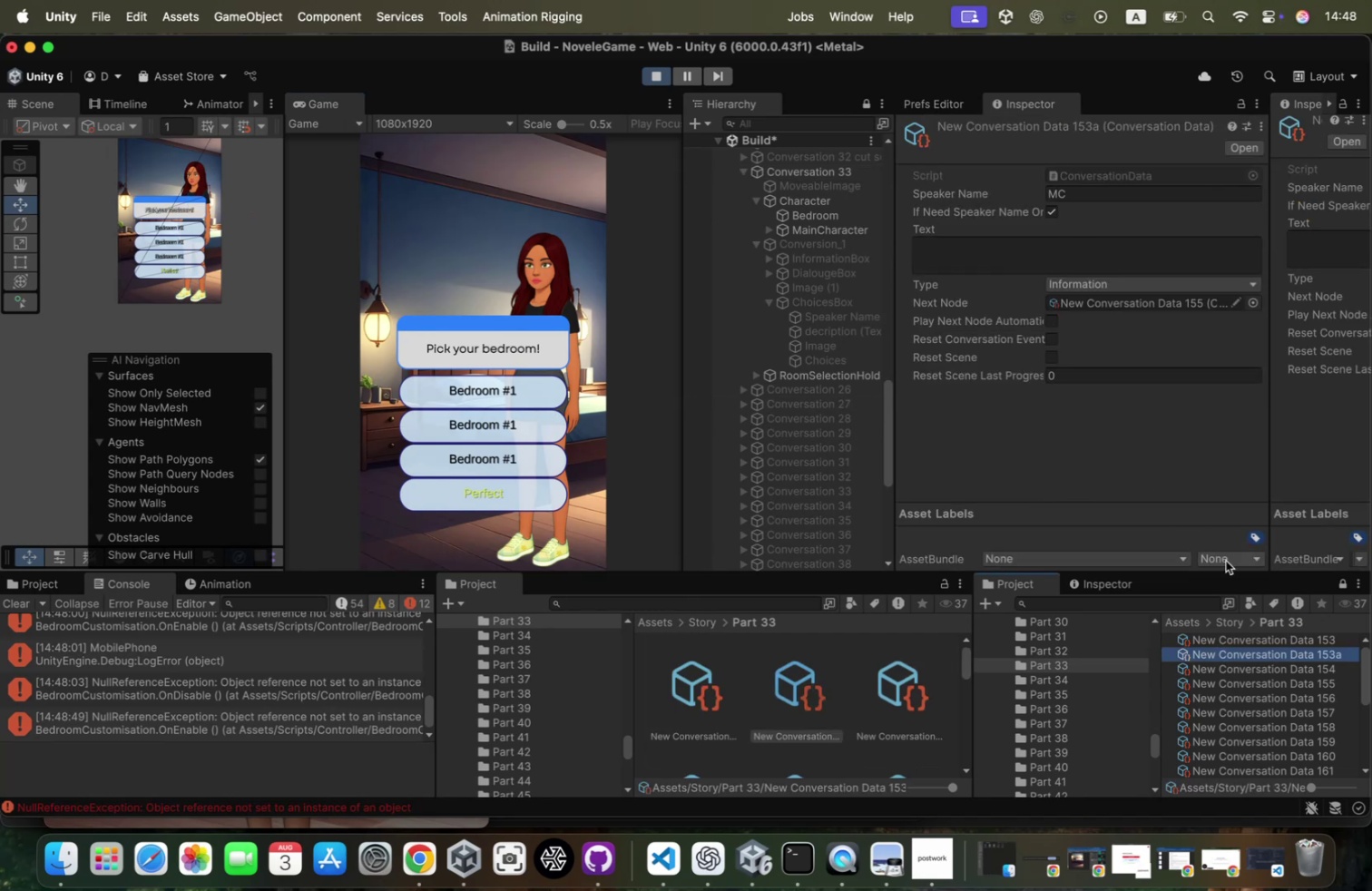 
left_click_drag(start_coordinate=[1255, 659], to_coordinate=[1288, 647])
 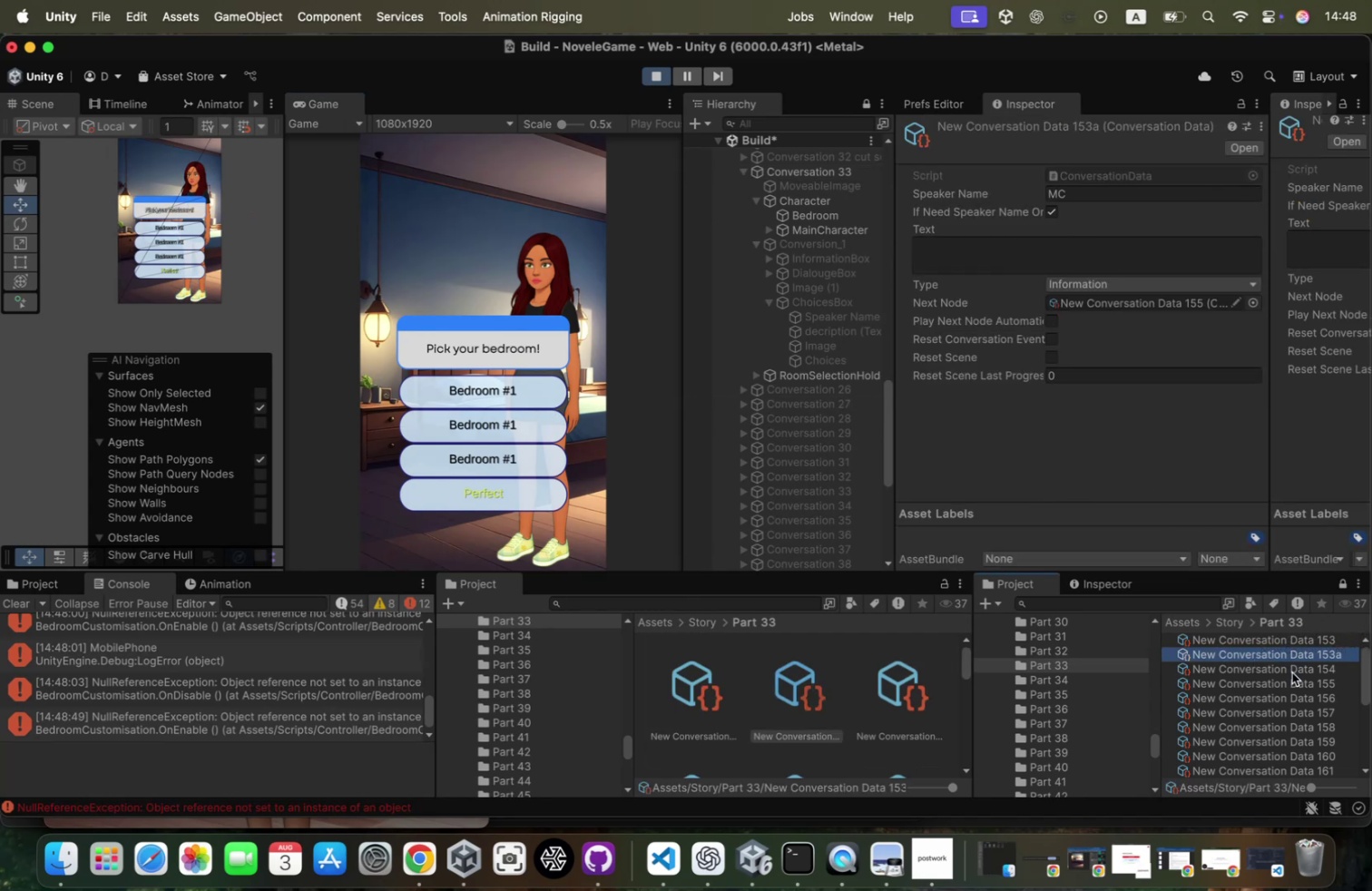 
left_click_drag(start_coordinate=[1292, 670], to_coordinate=[1170, 295])
 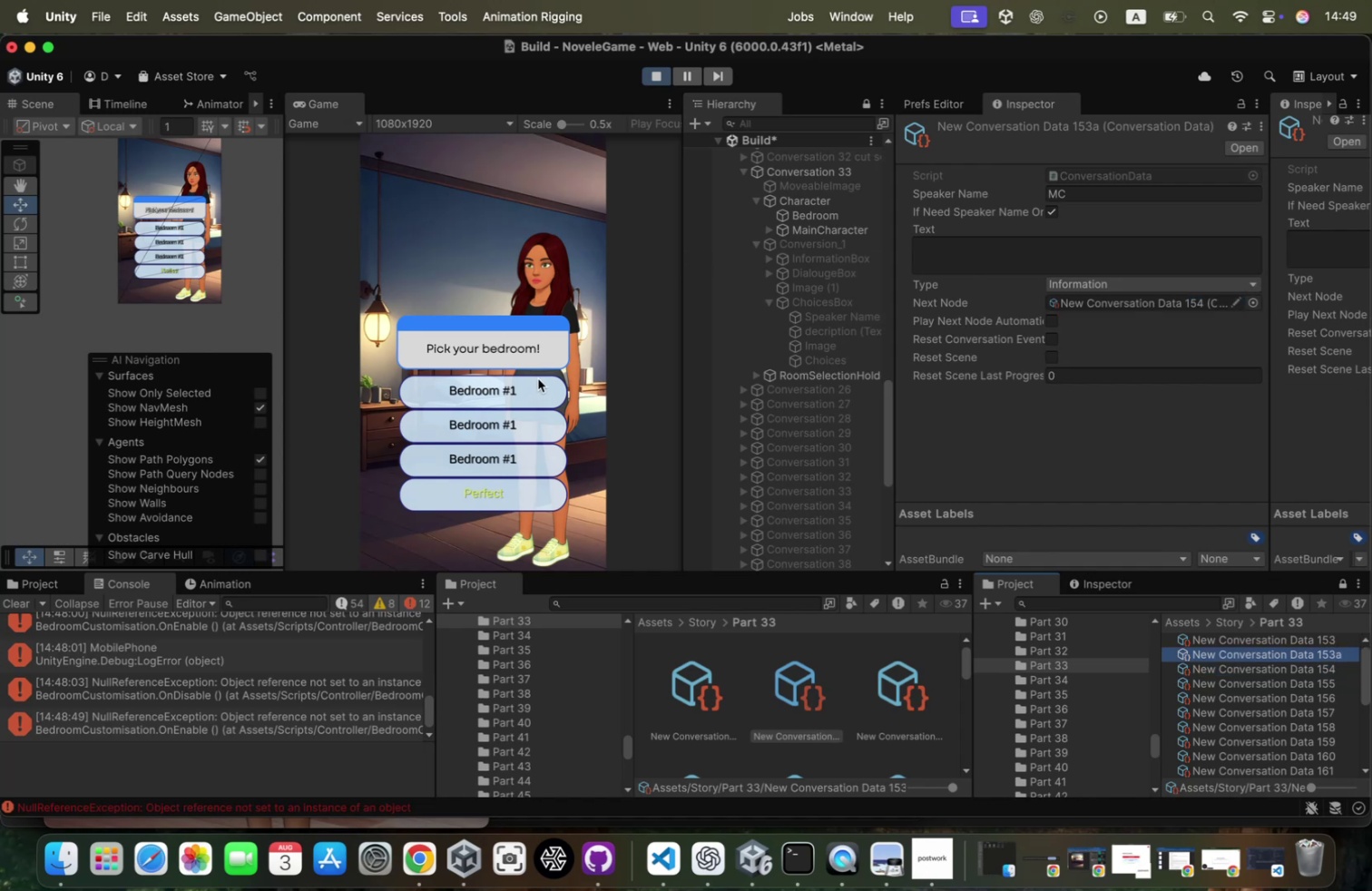 
left_click([526, 387])
 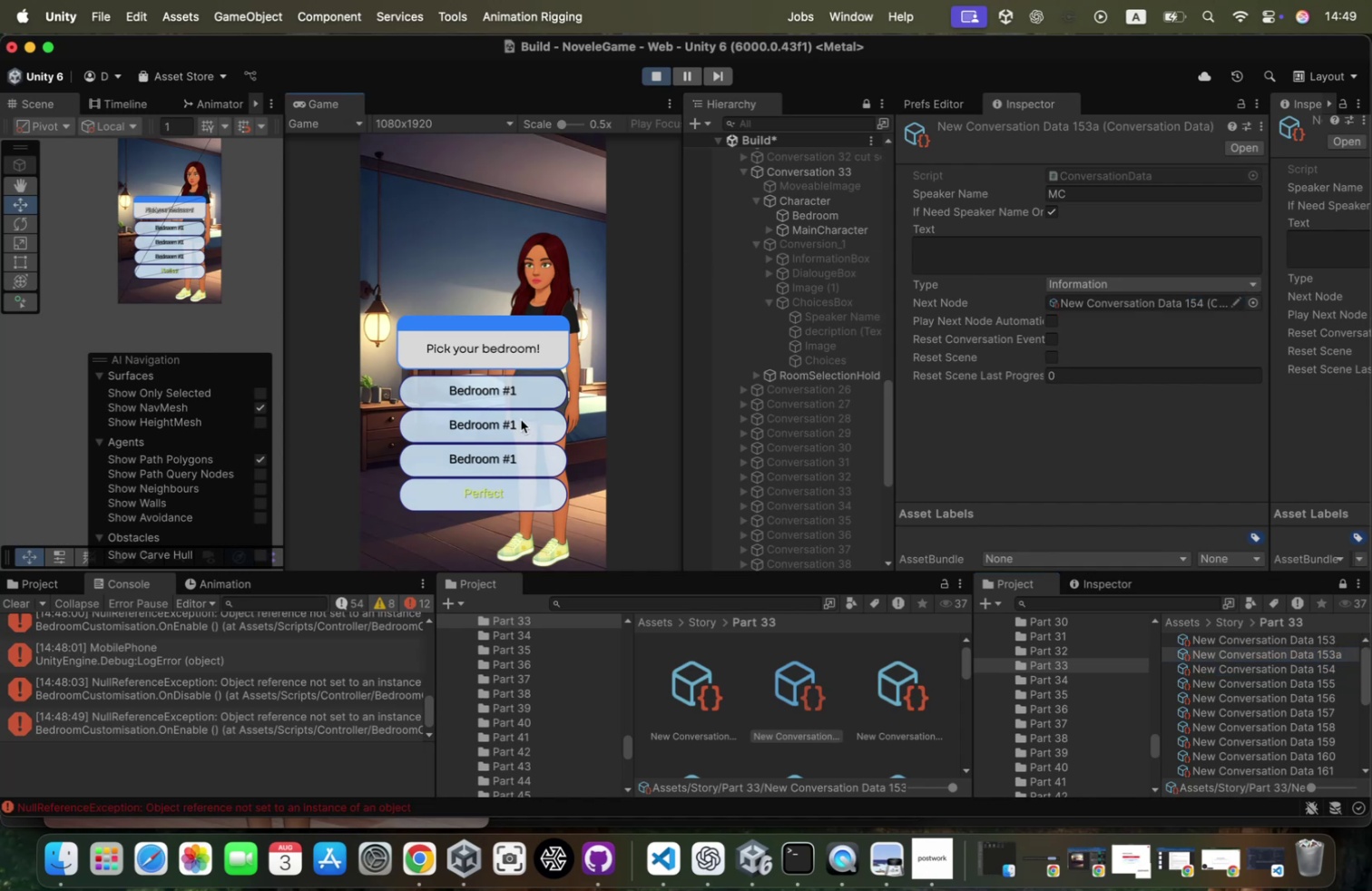 
left_click([521, 420])
 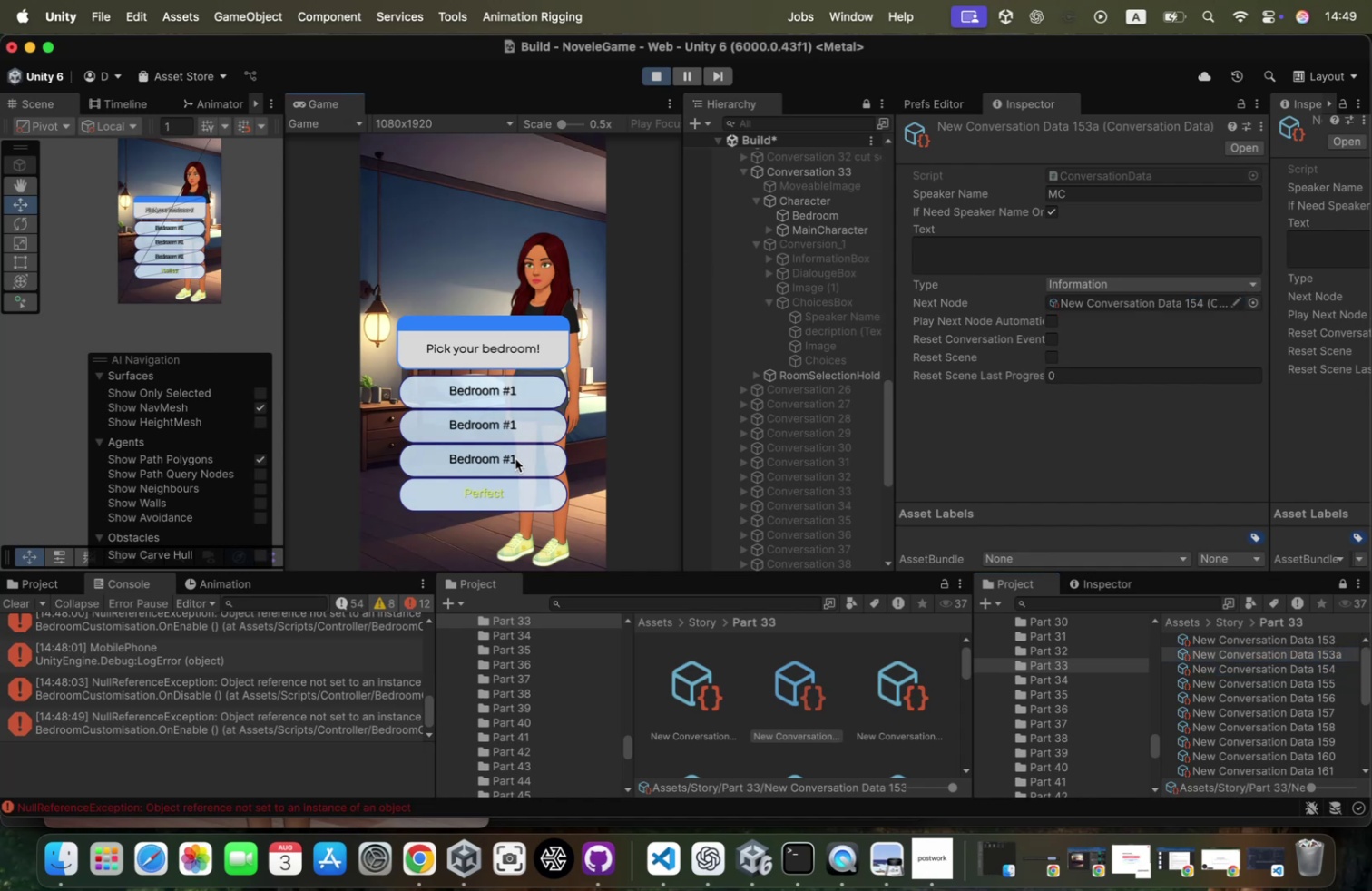 
left_click([515, 458])
 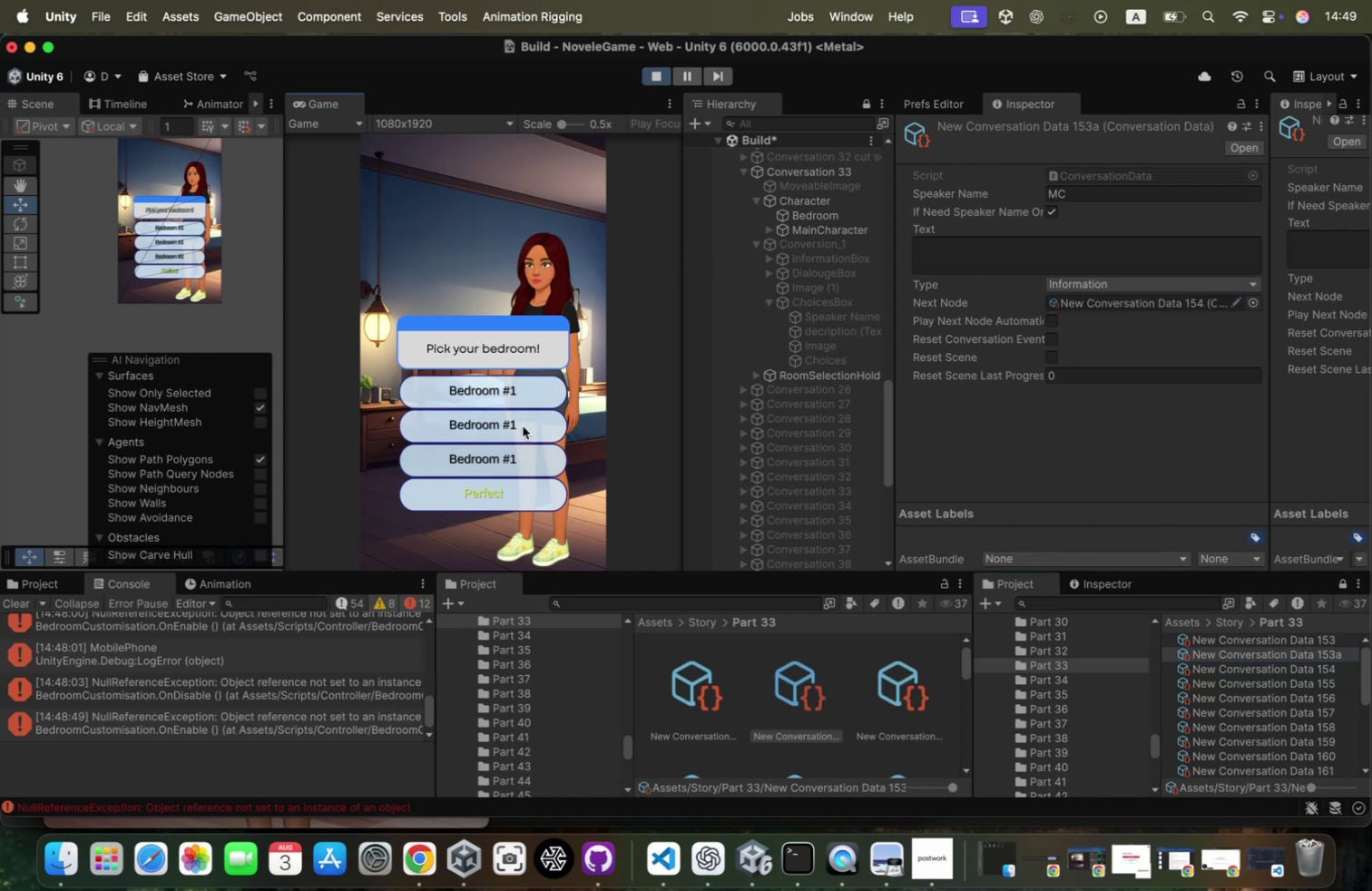 
left_click([523, 425])
 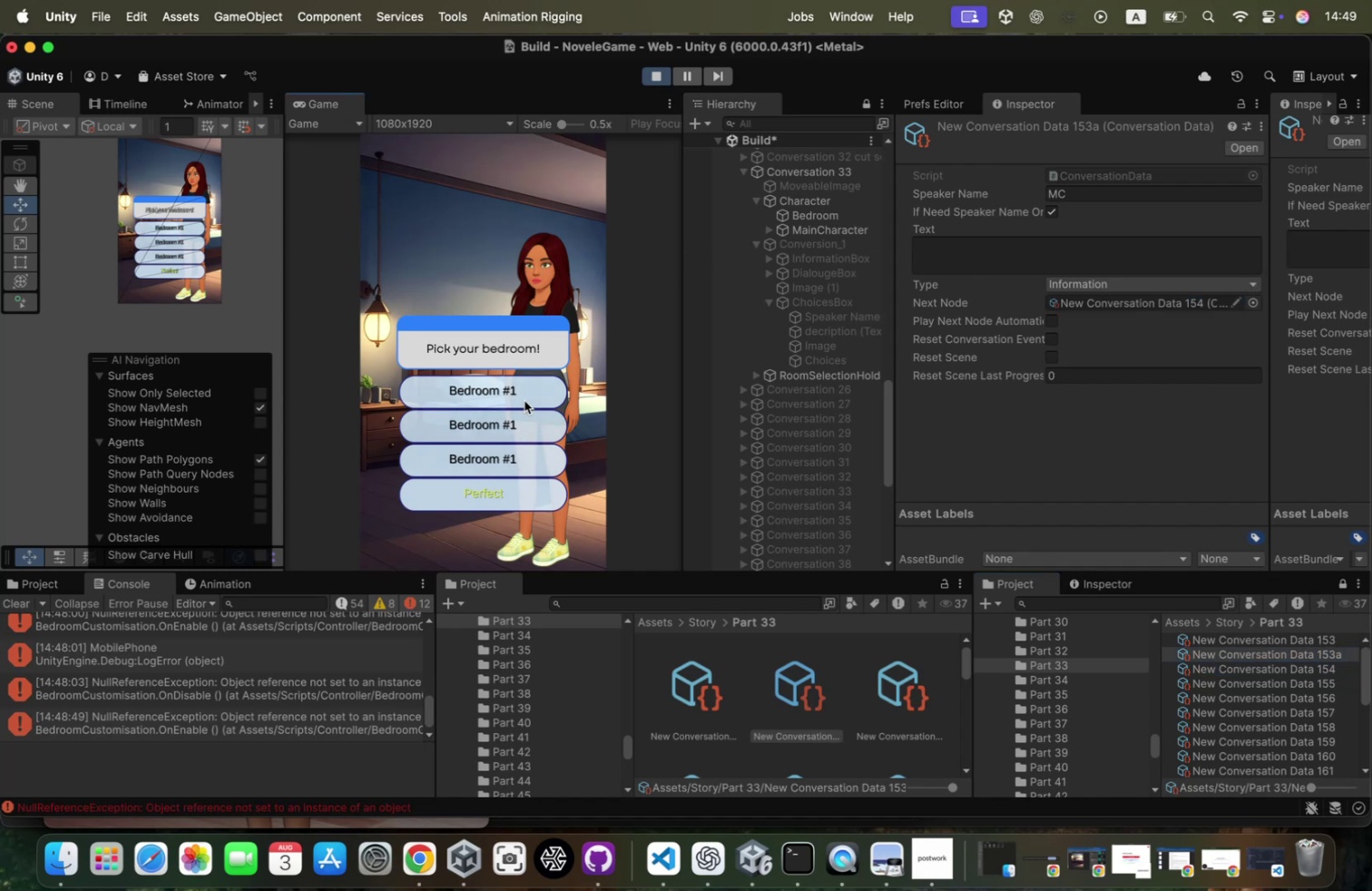 
left_click([524, 400])
 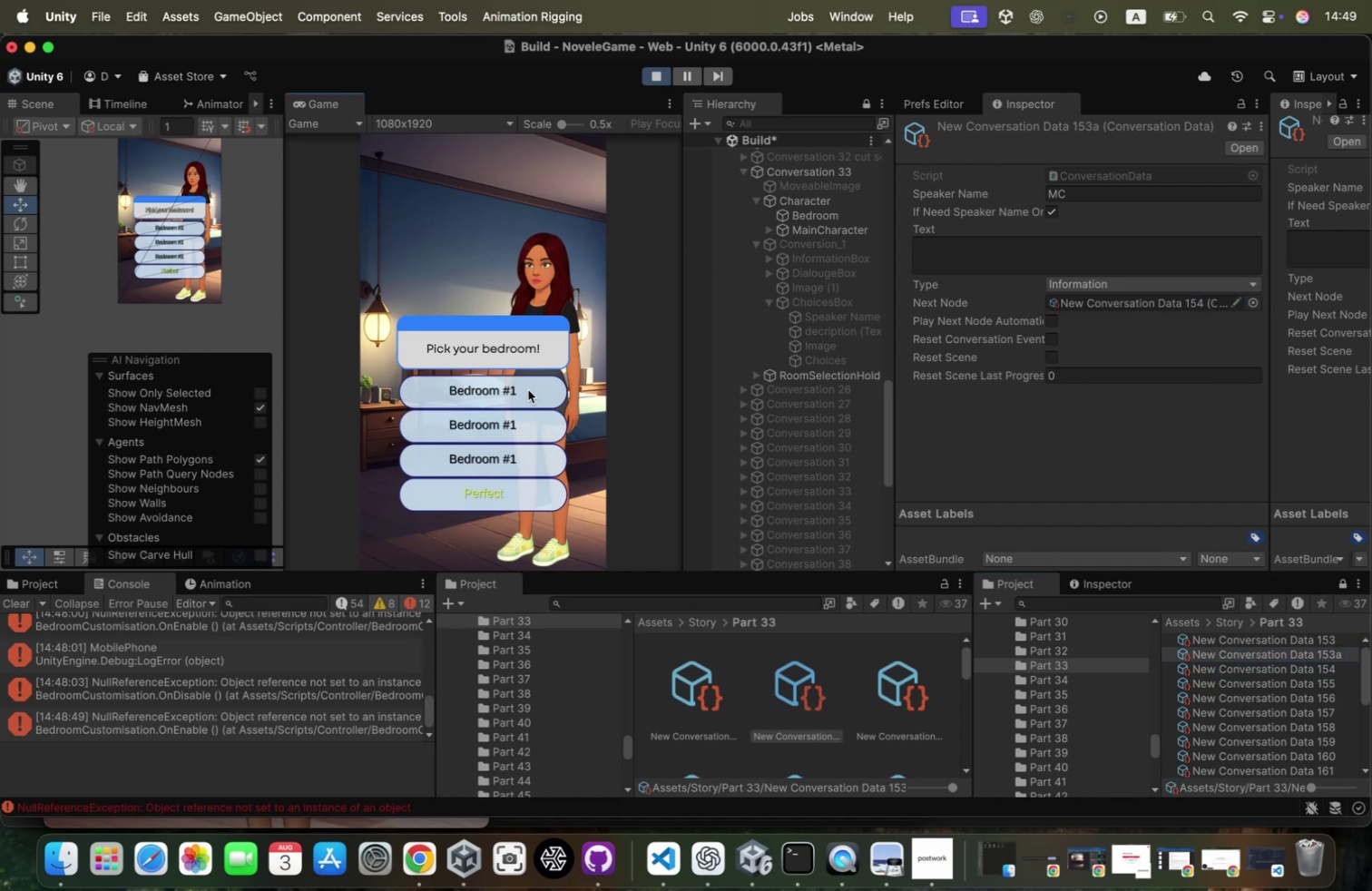 
left_click([528, 389])
 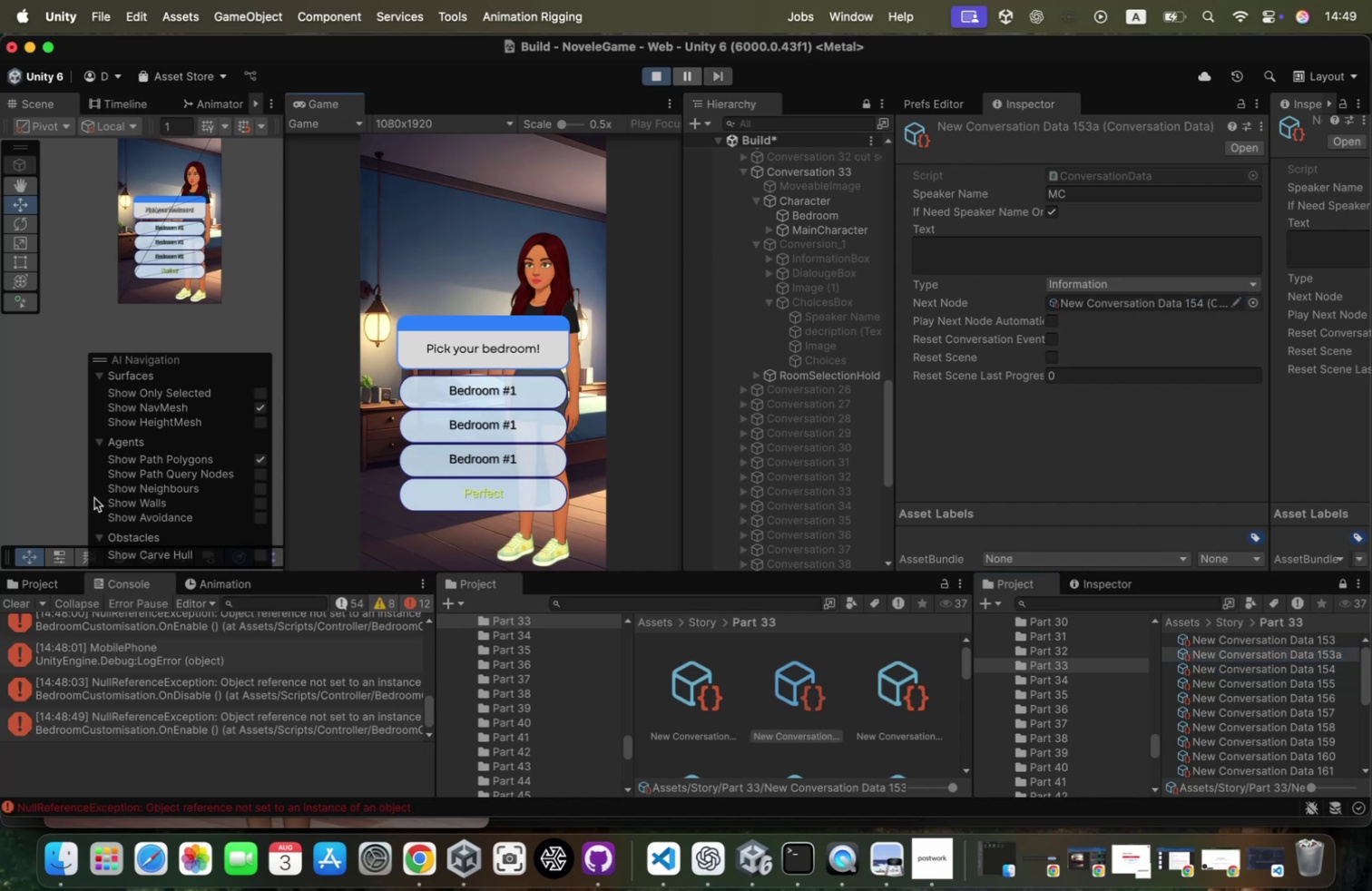 
left_click([12, 593])
 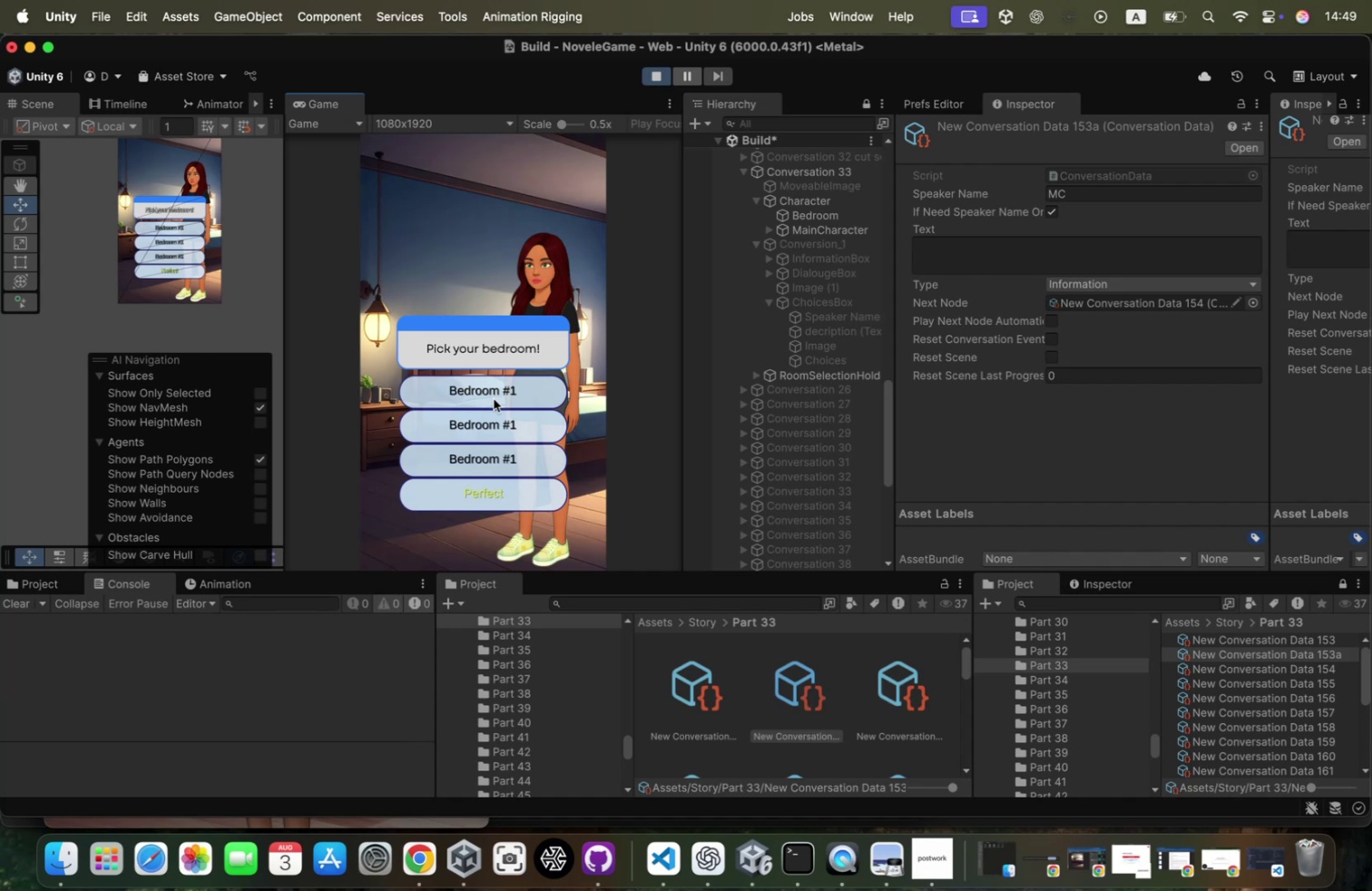 
left_click([494, 432])
 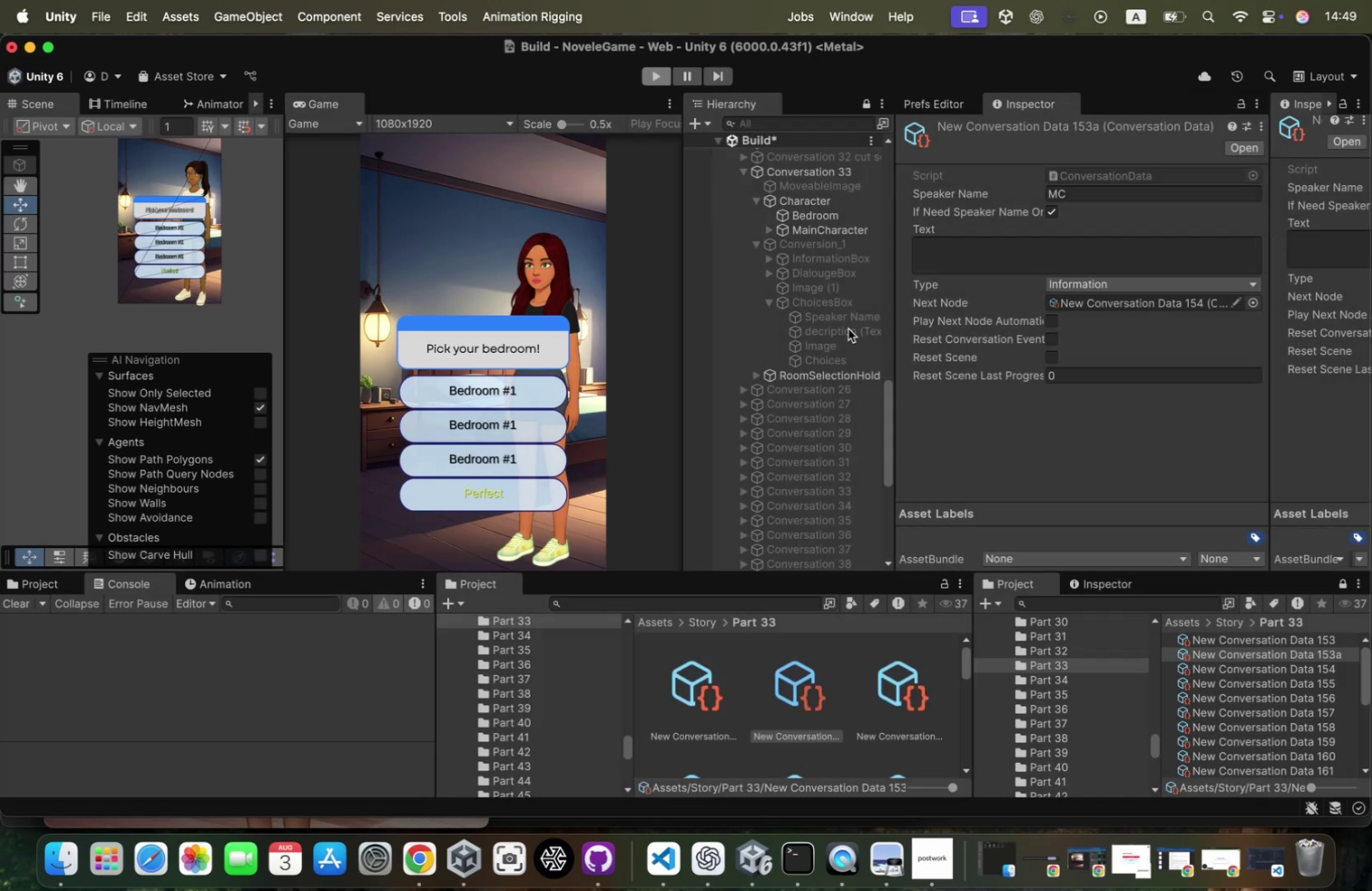 
left_click([850, 377])
 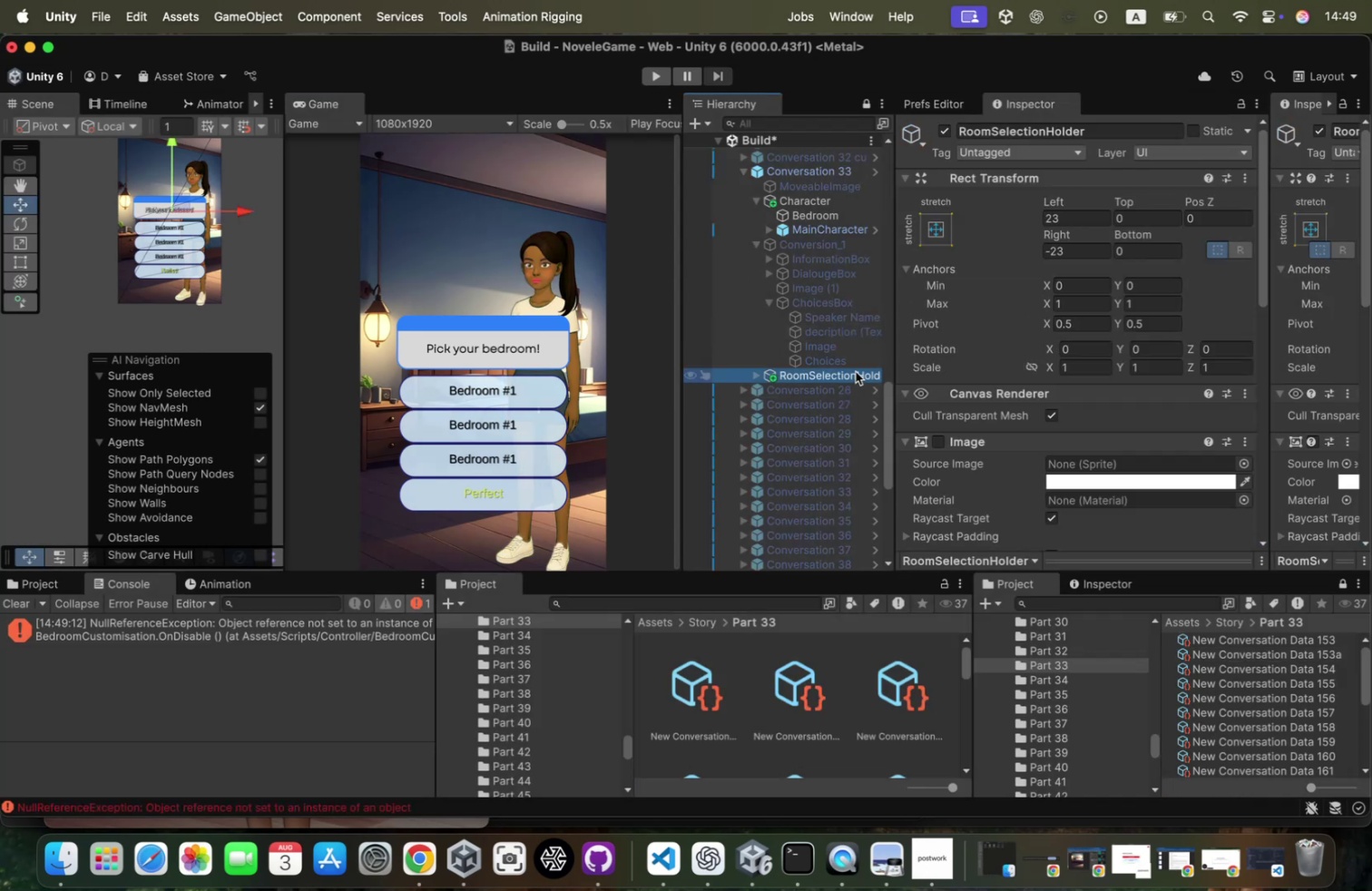 
key(ArrowRight)
 